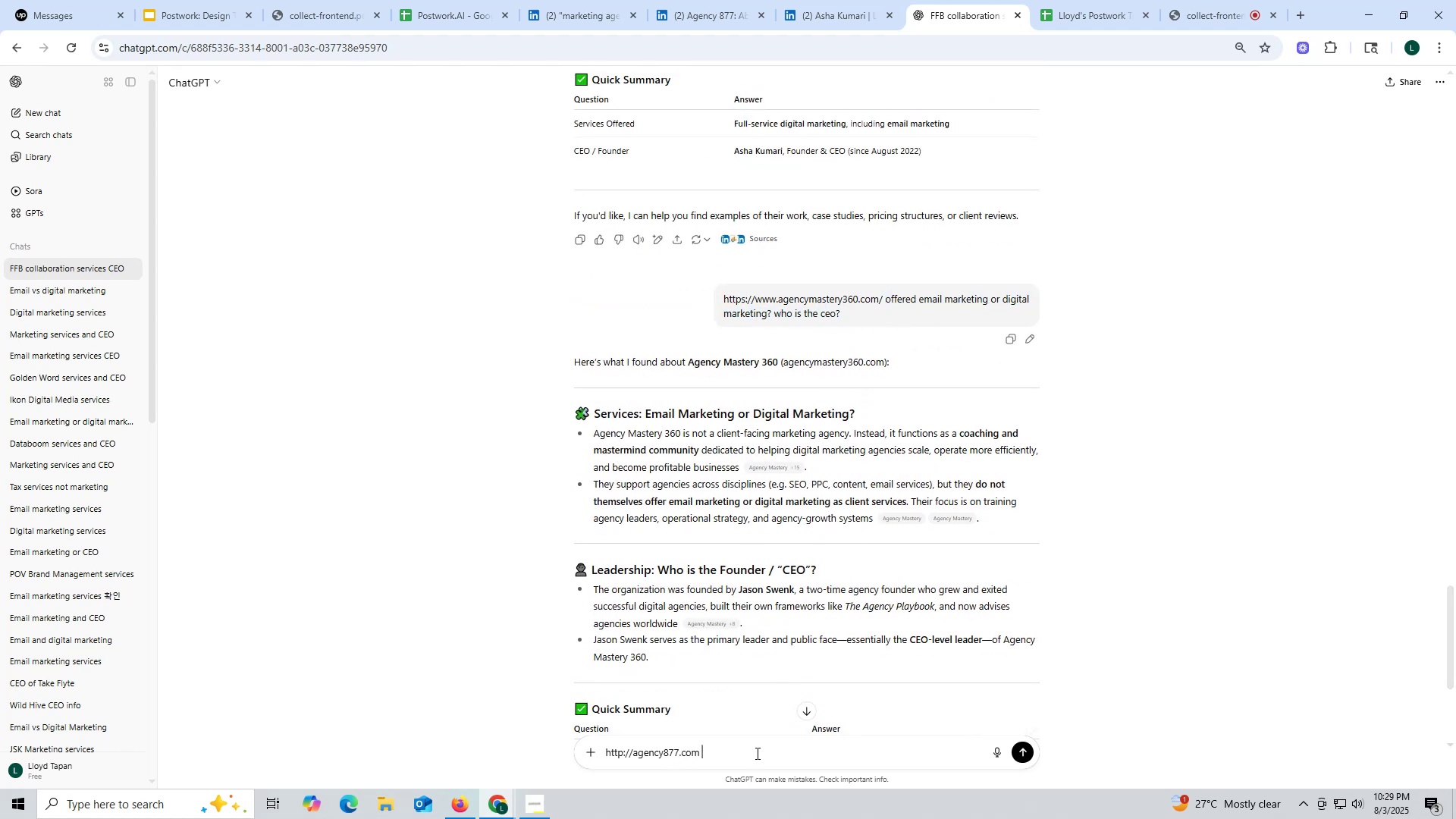 
left_click([756, 753])
 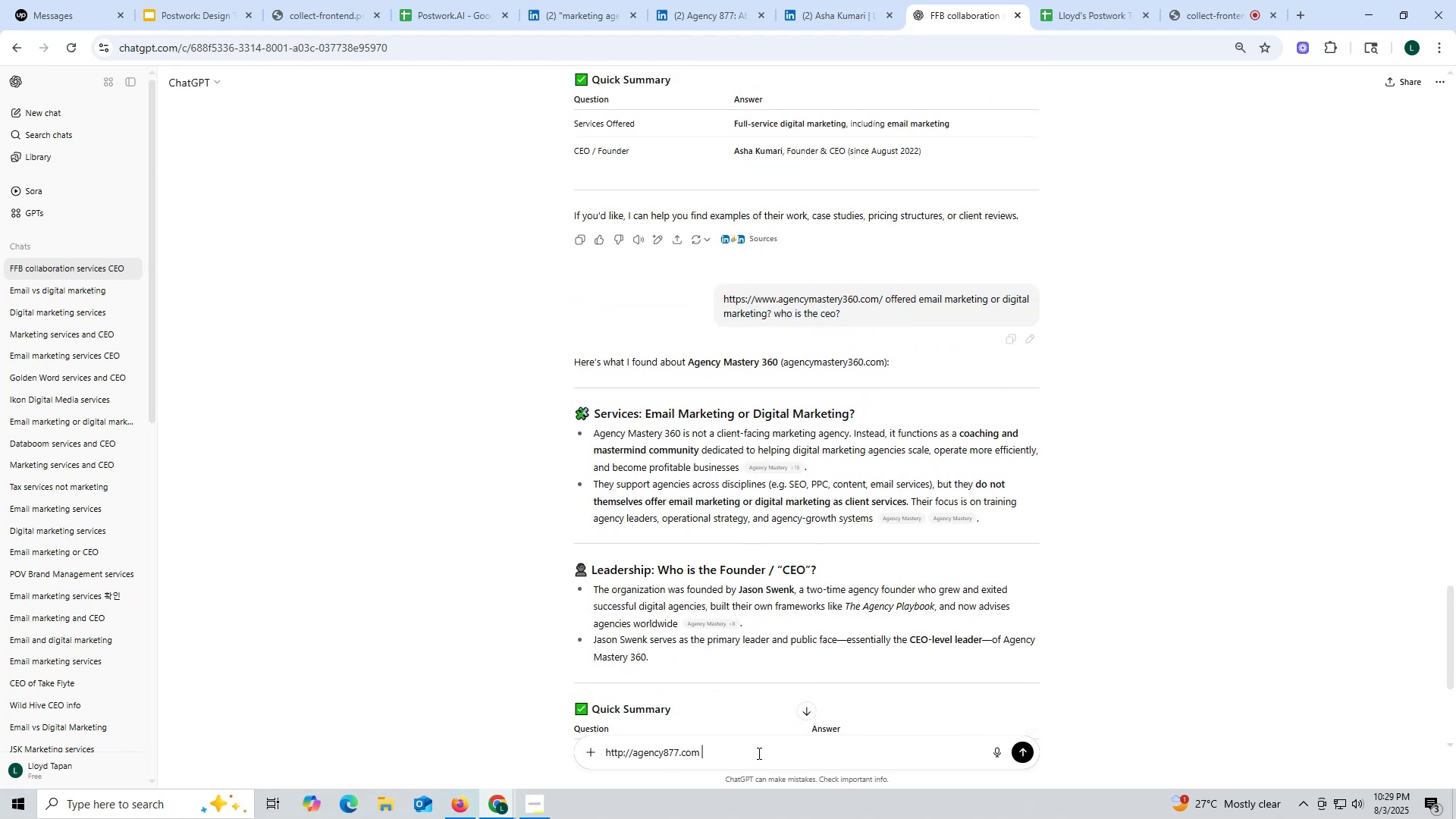 
key(Control+V)
 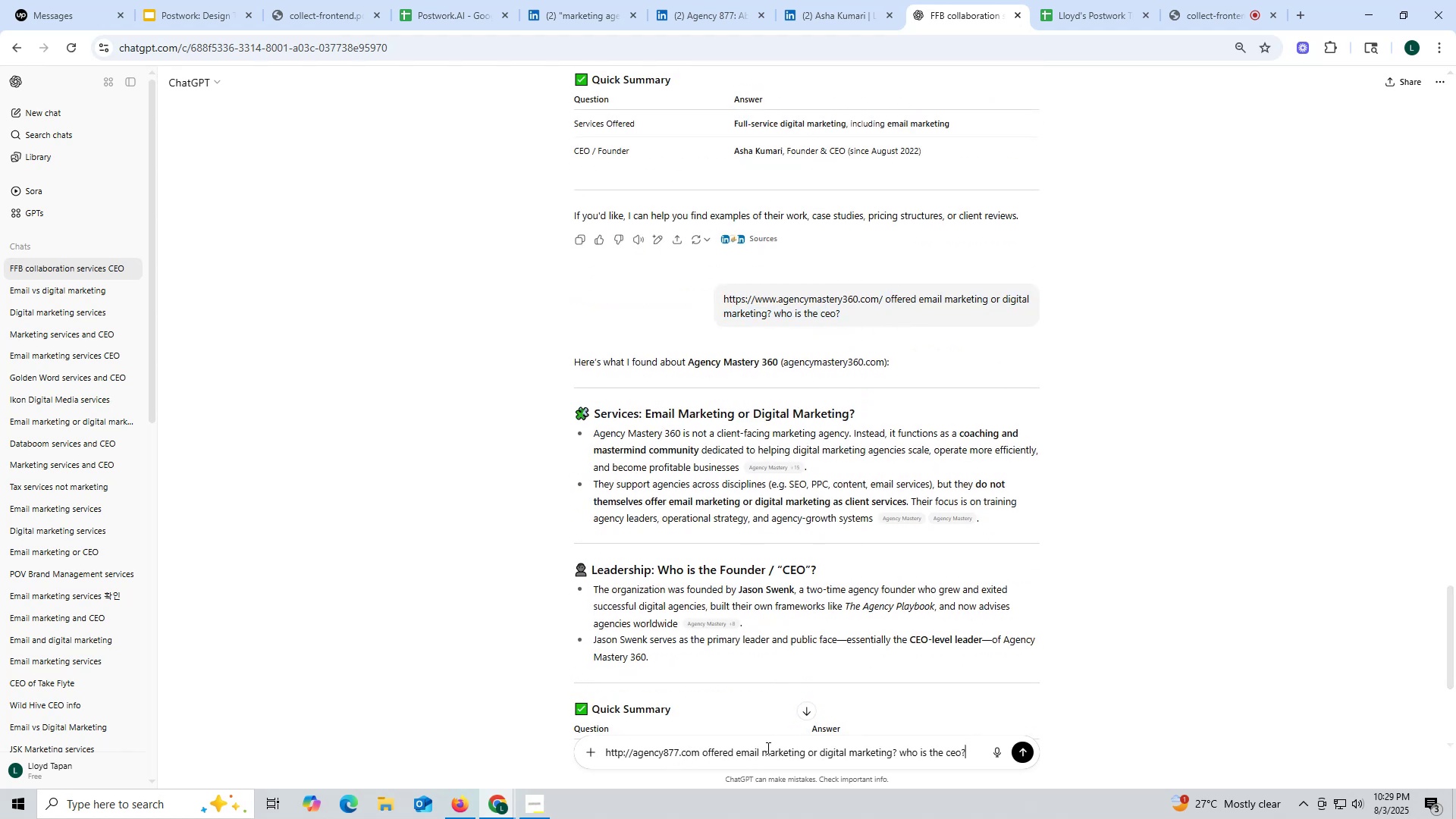 
key(Enter)
 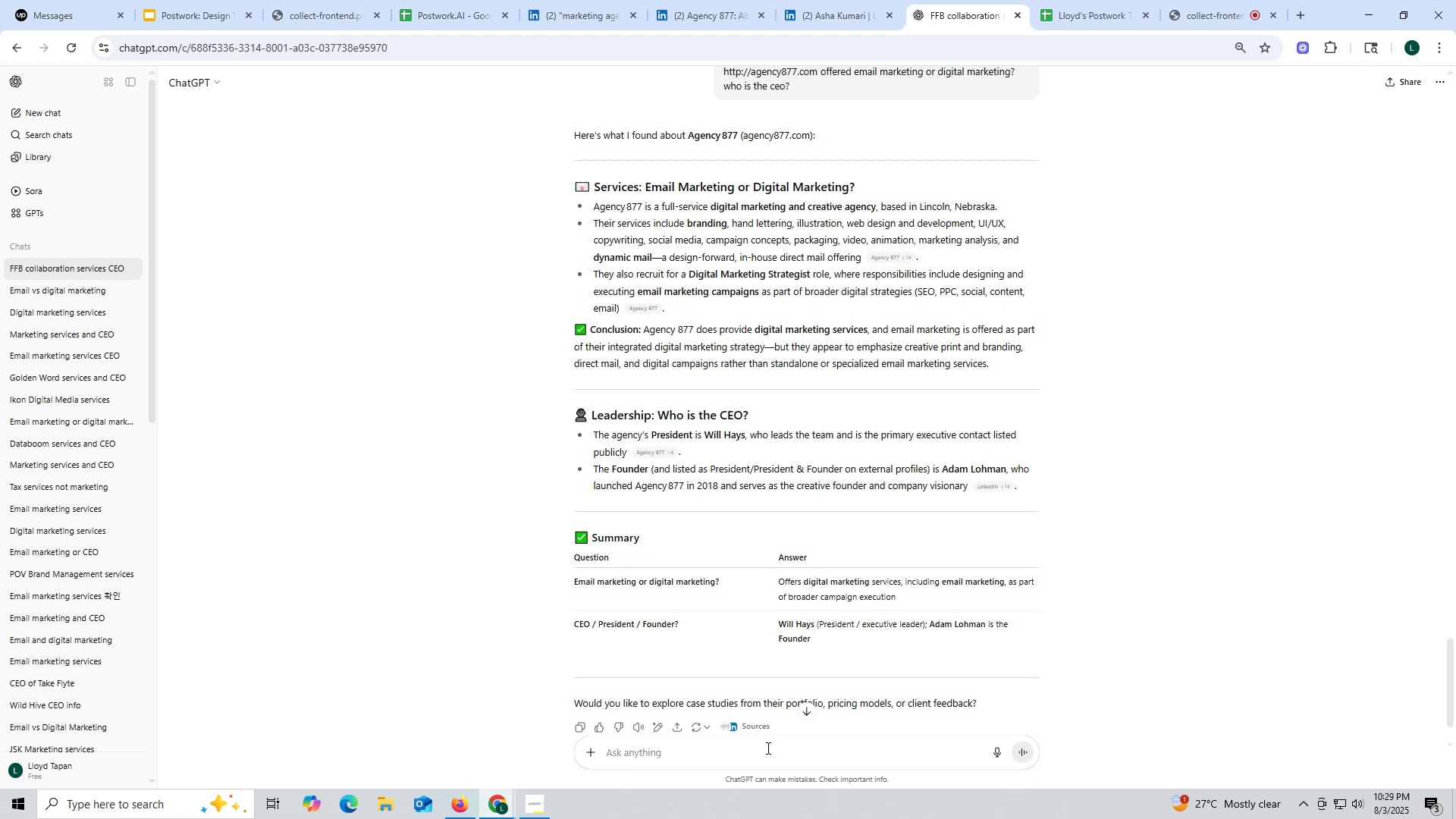 
wait(14.62)
 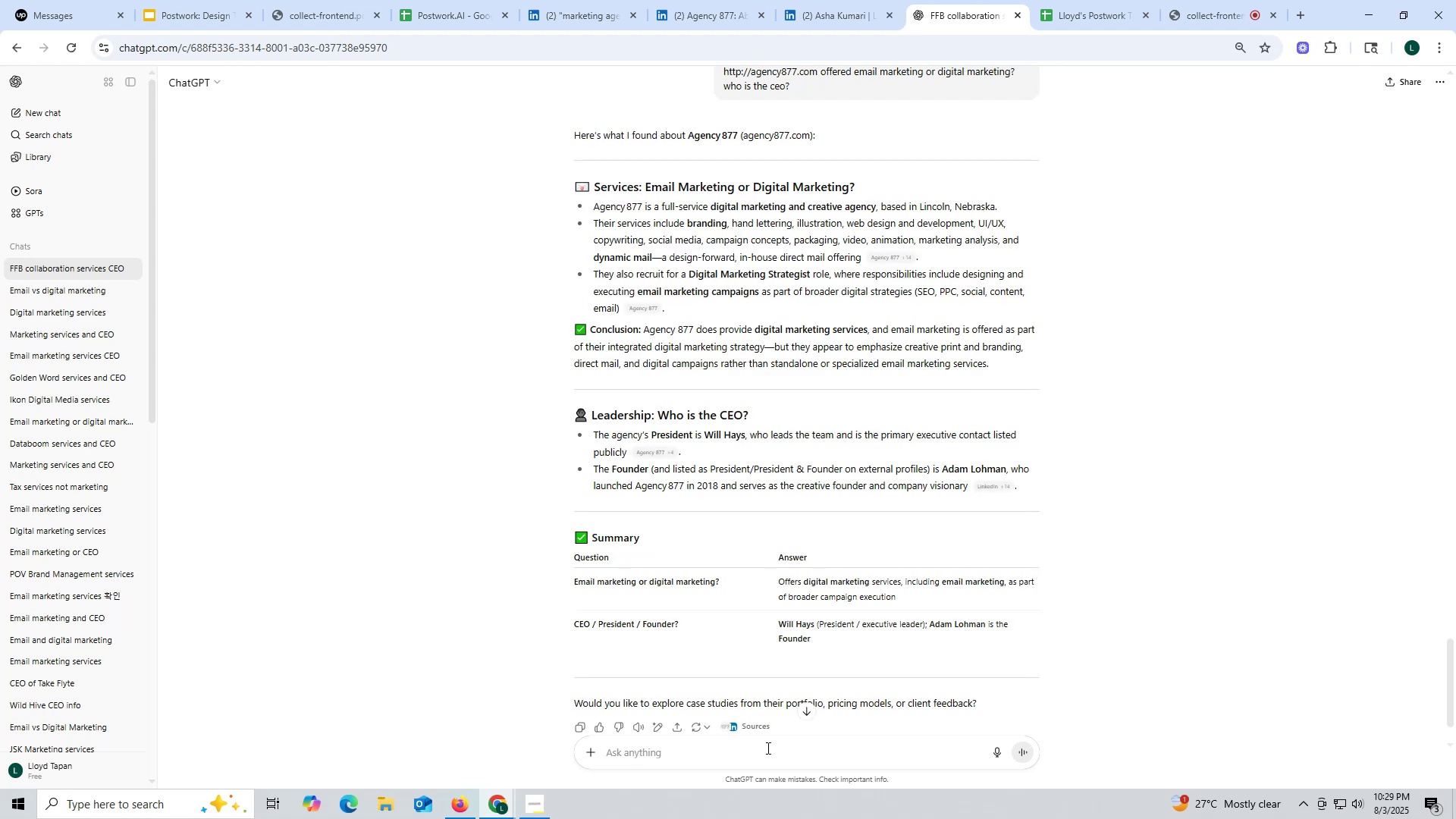 
scroll: coordinate [733, 620], scroll_direction: down, amount: 1.0
 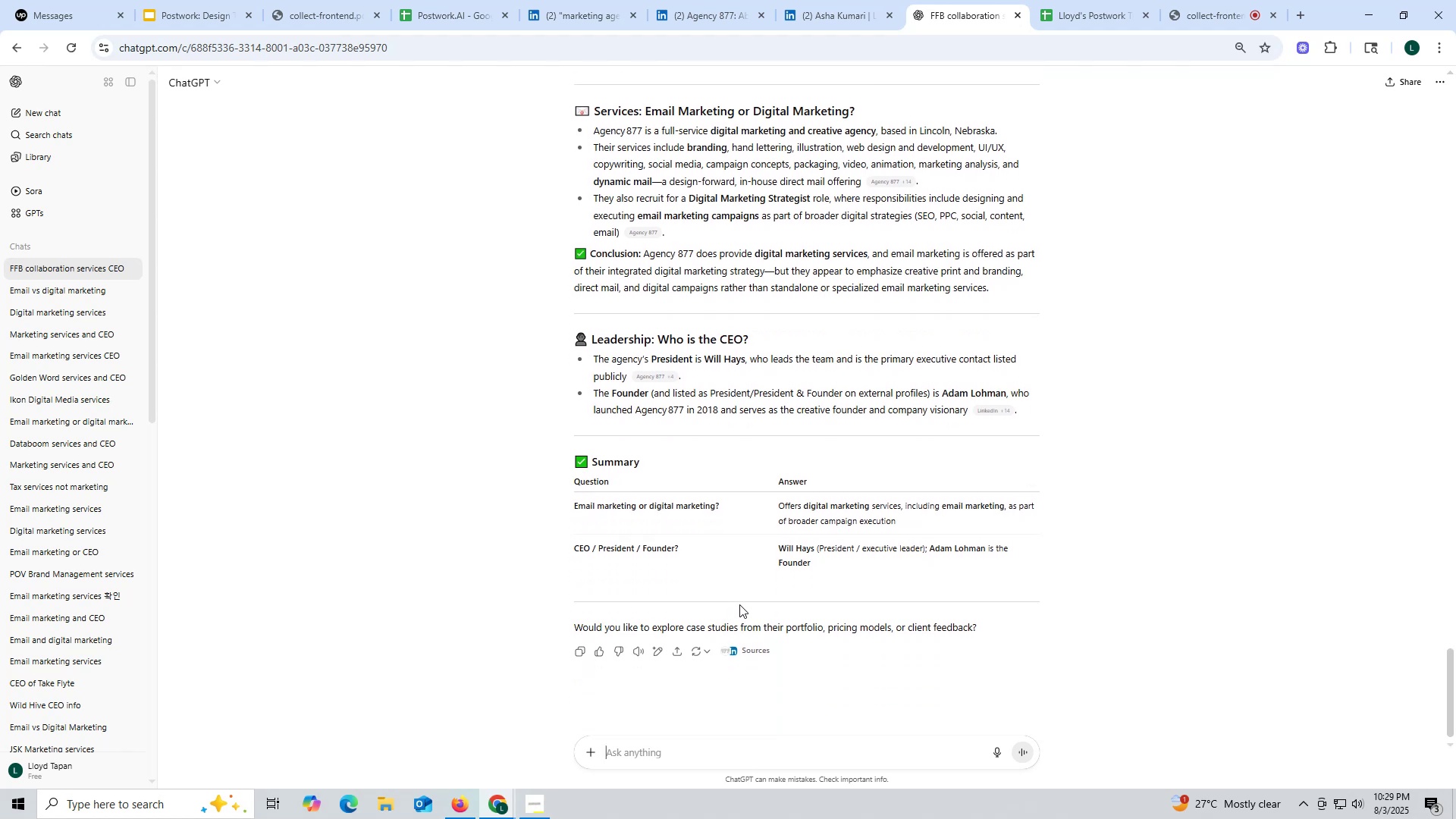 
scroll: coordinate [739, 604], scroll_direction: up, amount: 1.0
 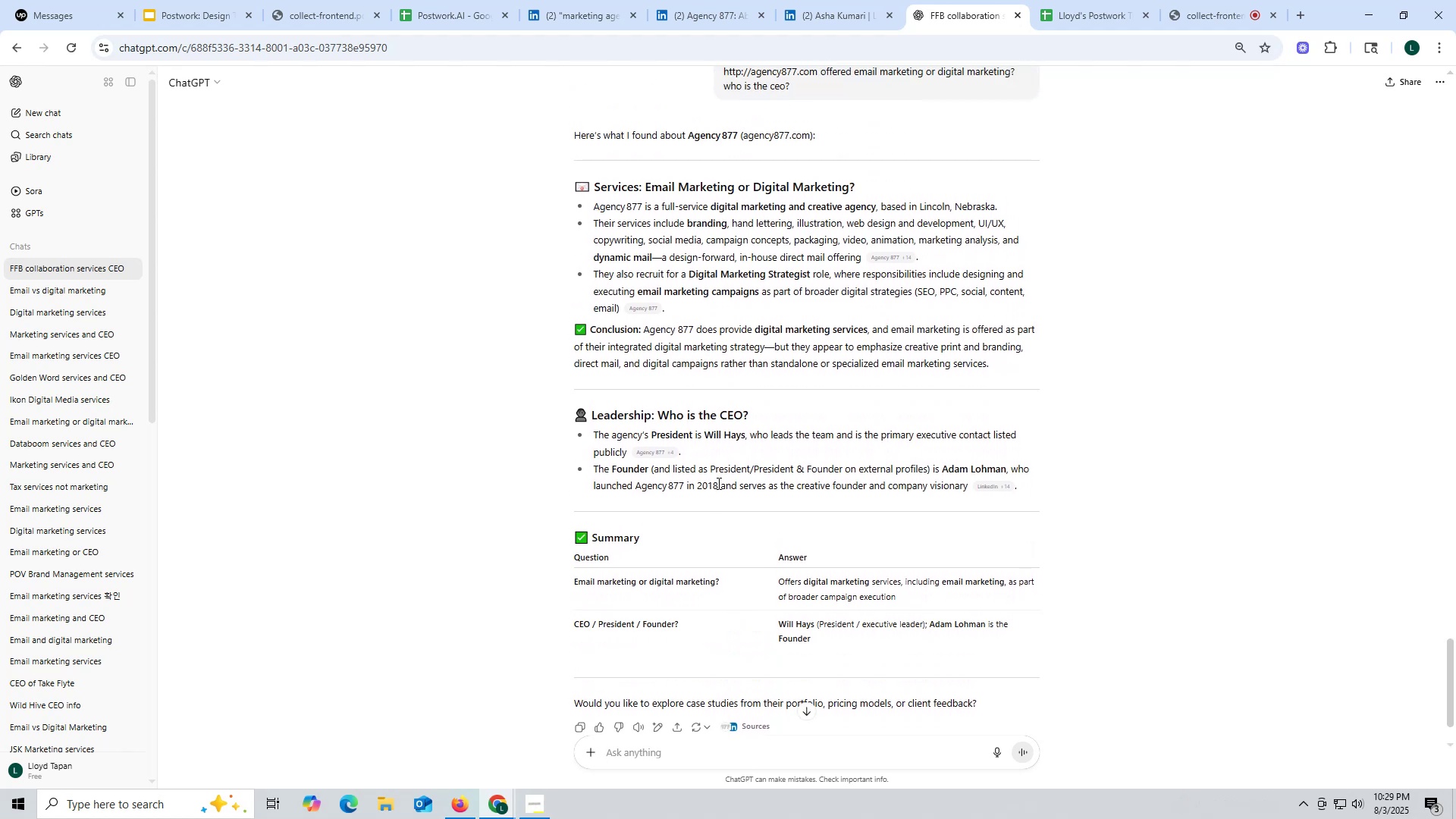 
left_click_drag(start_coordinate=[707, 431], to_coordinate=[745, 438])
 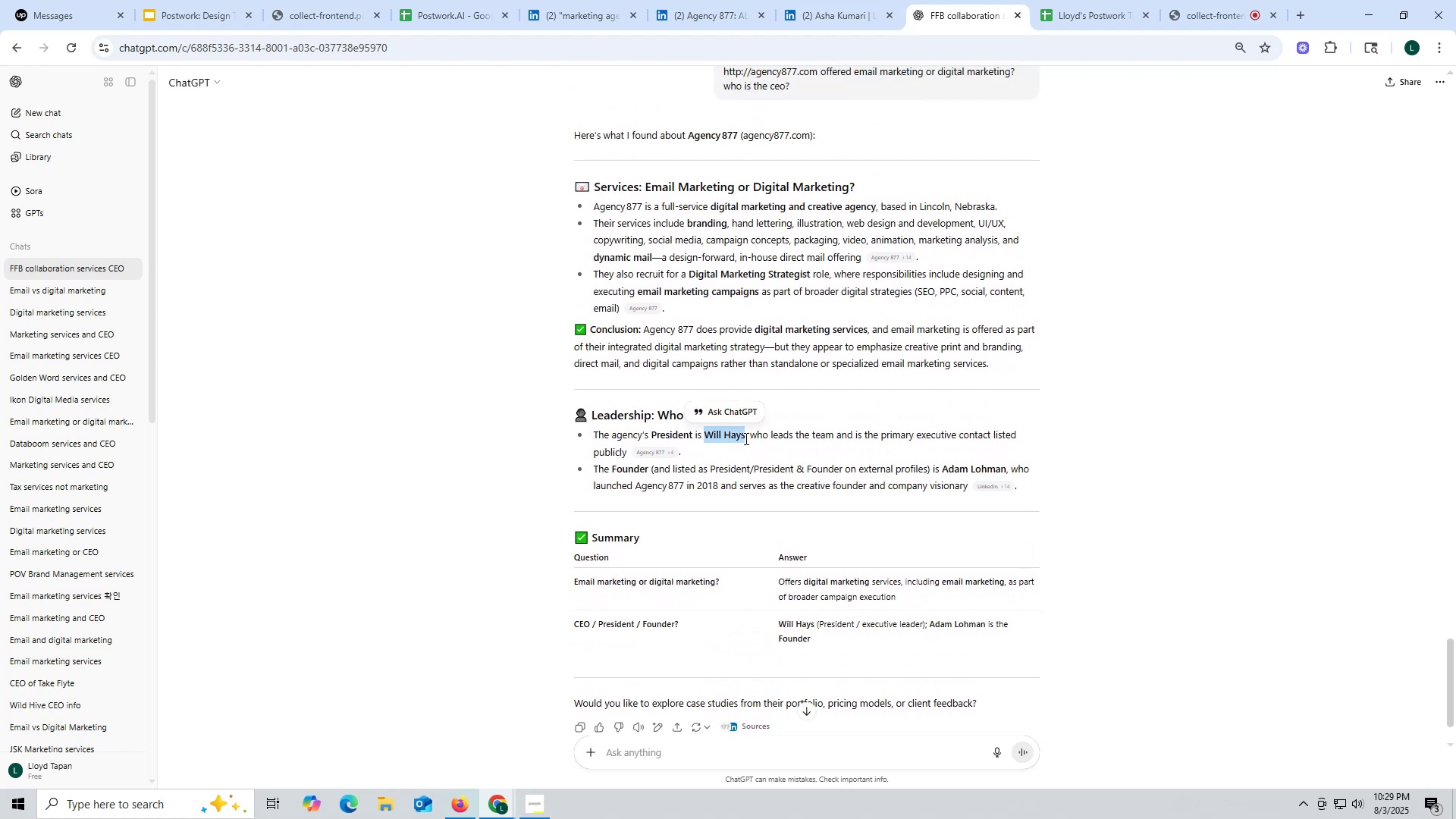 
key(Control+ControlLeft)
 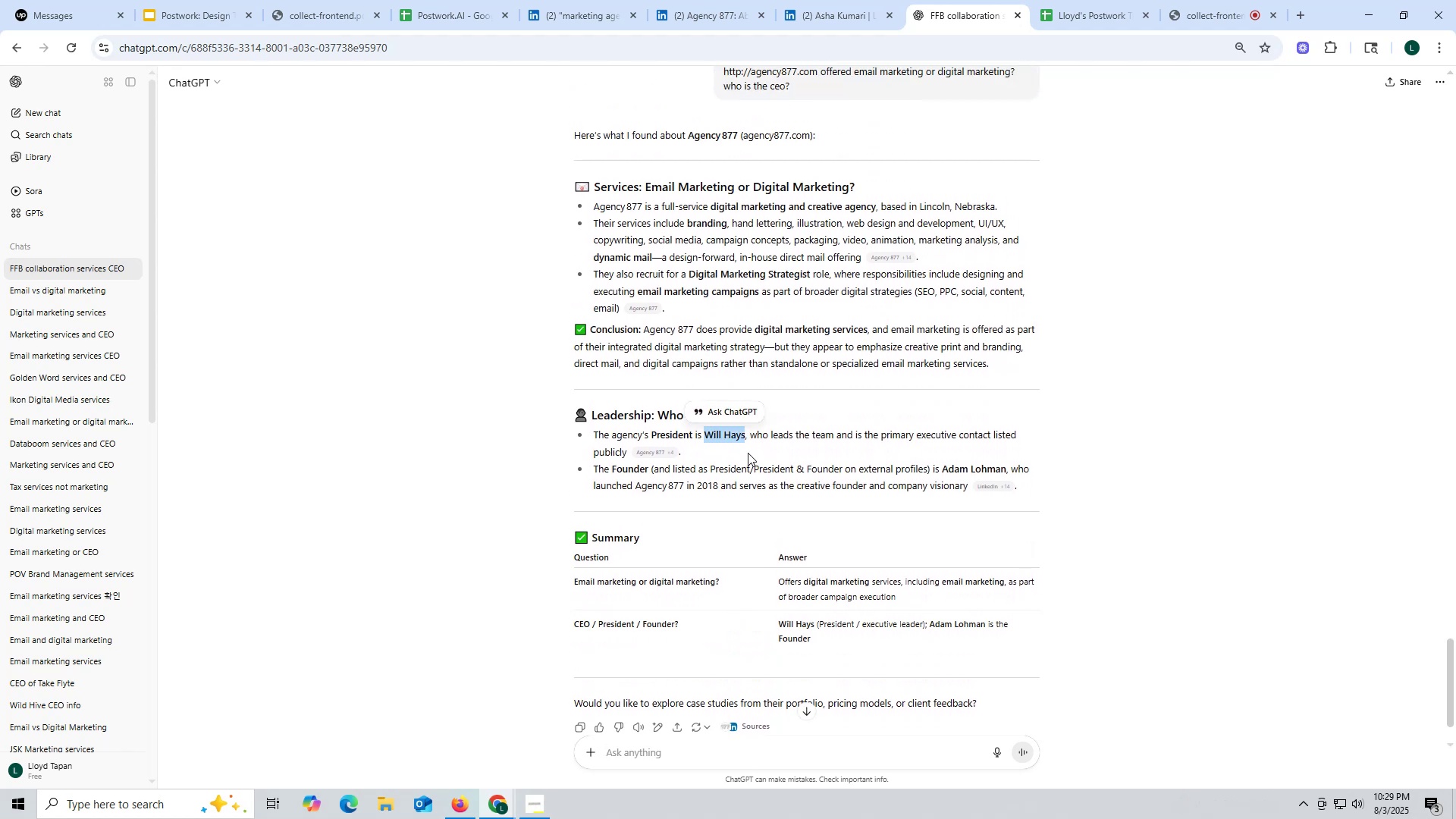 
key(Control+C)
 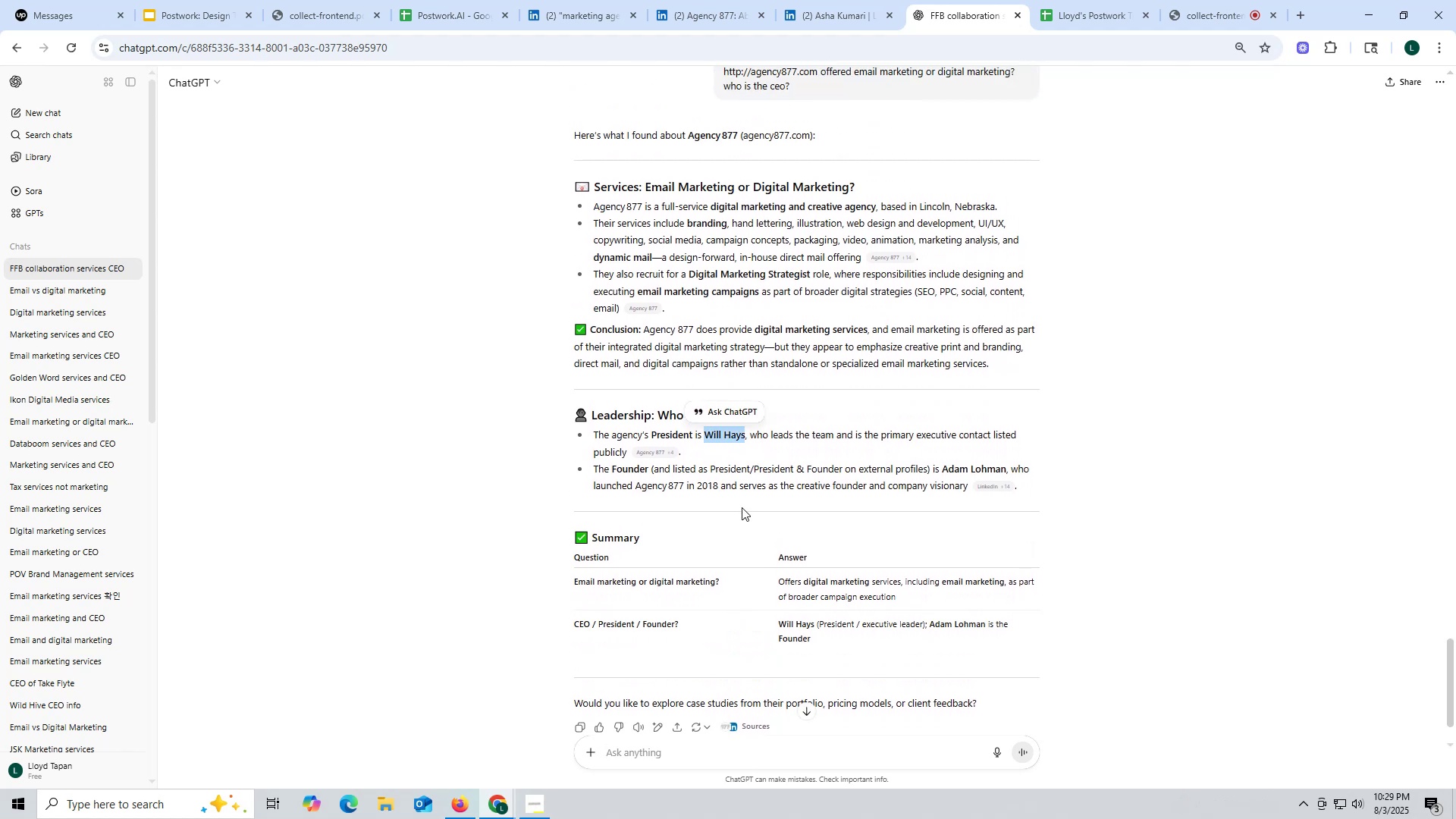 
key(Control+ControlLeft)
 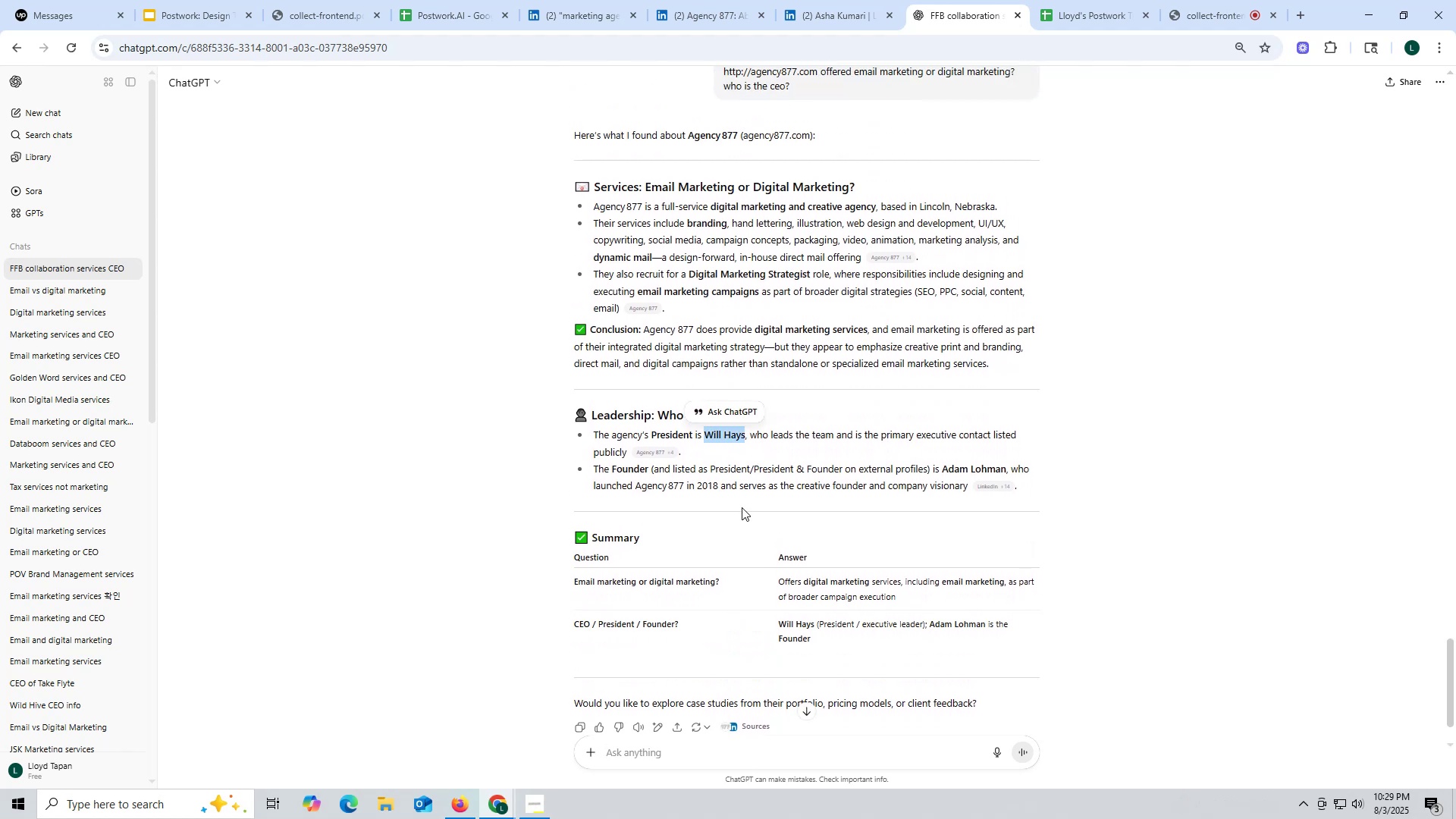 
key(Control+C)
 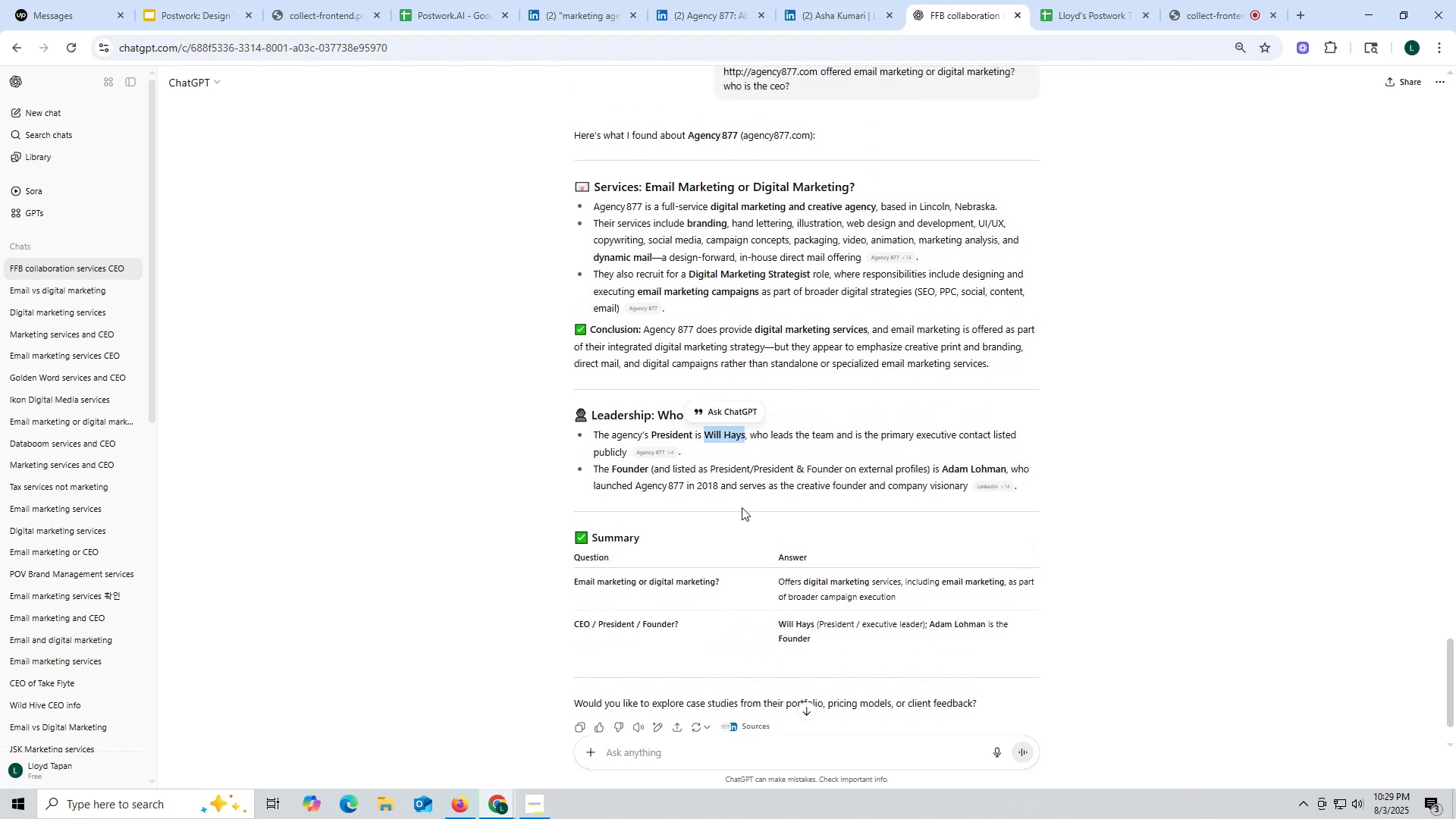 
key(Control+ControlLeft)
 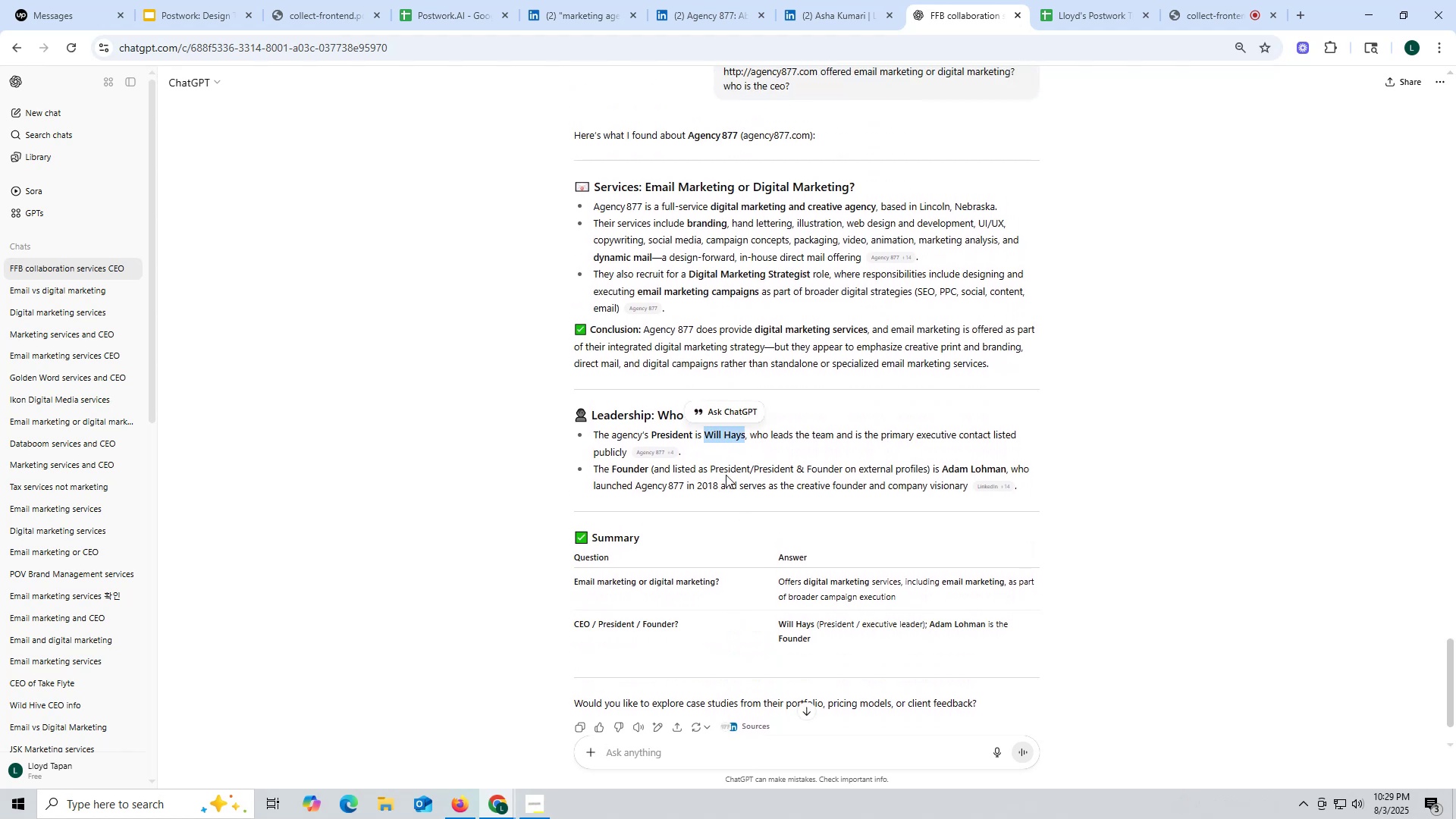 
key(Control+C)
 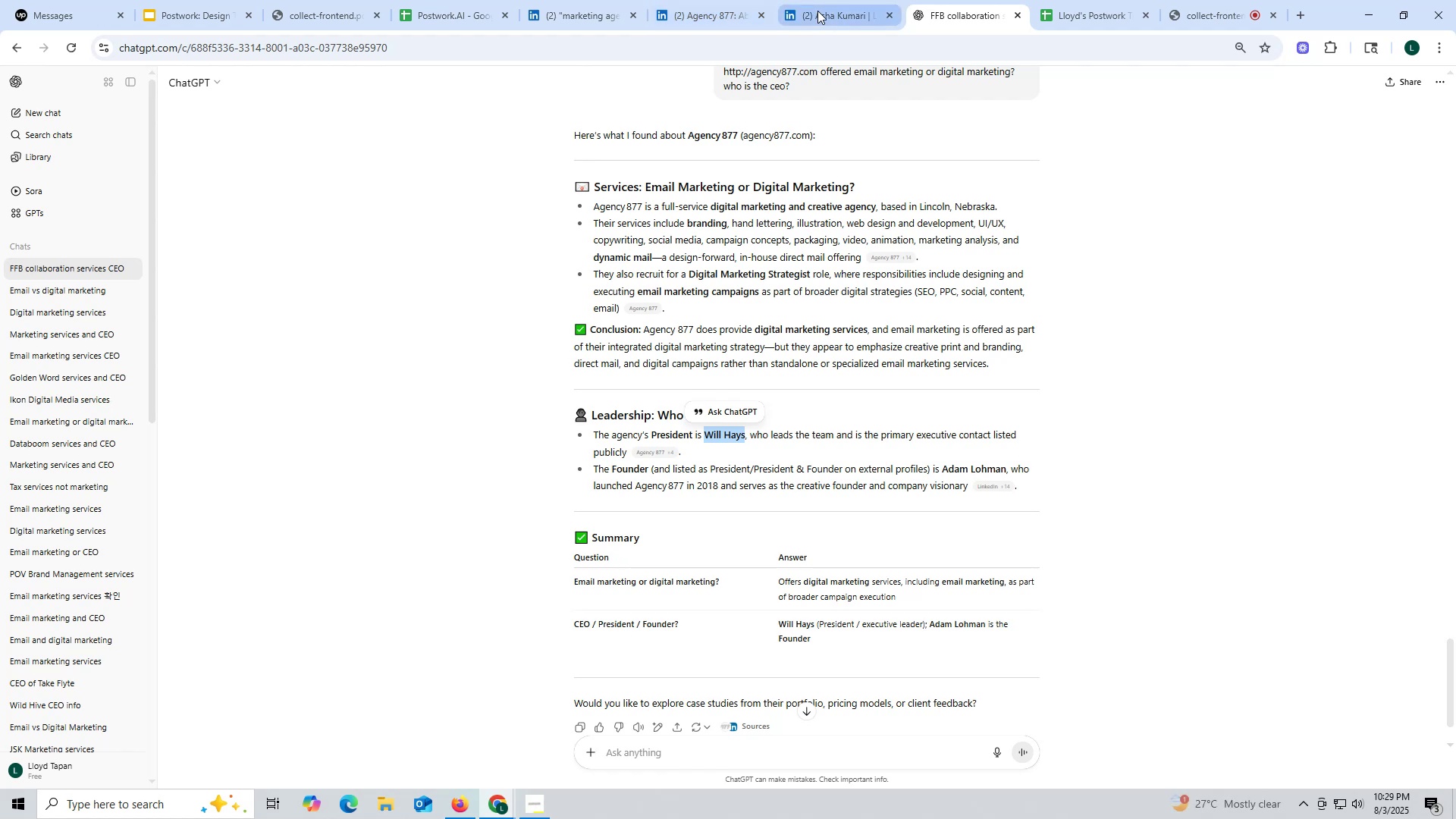 
left_click([818, 11])
 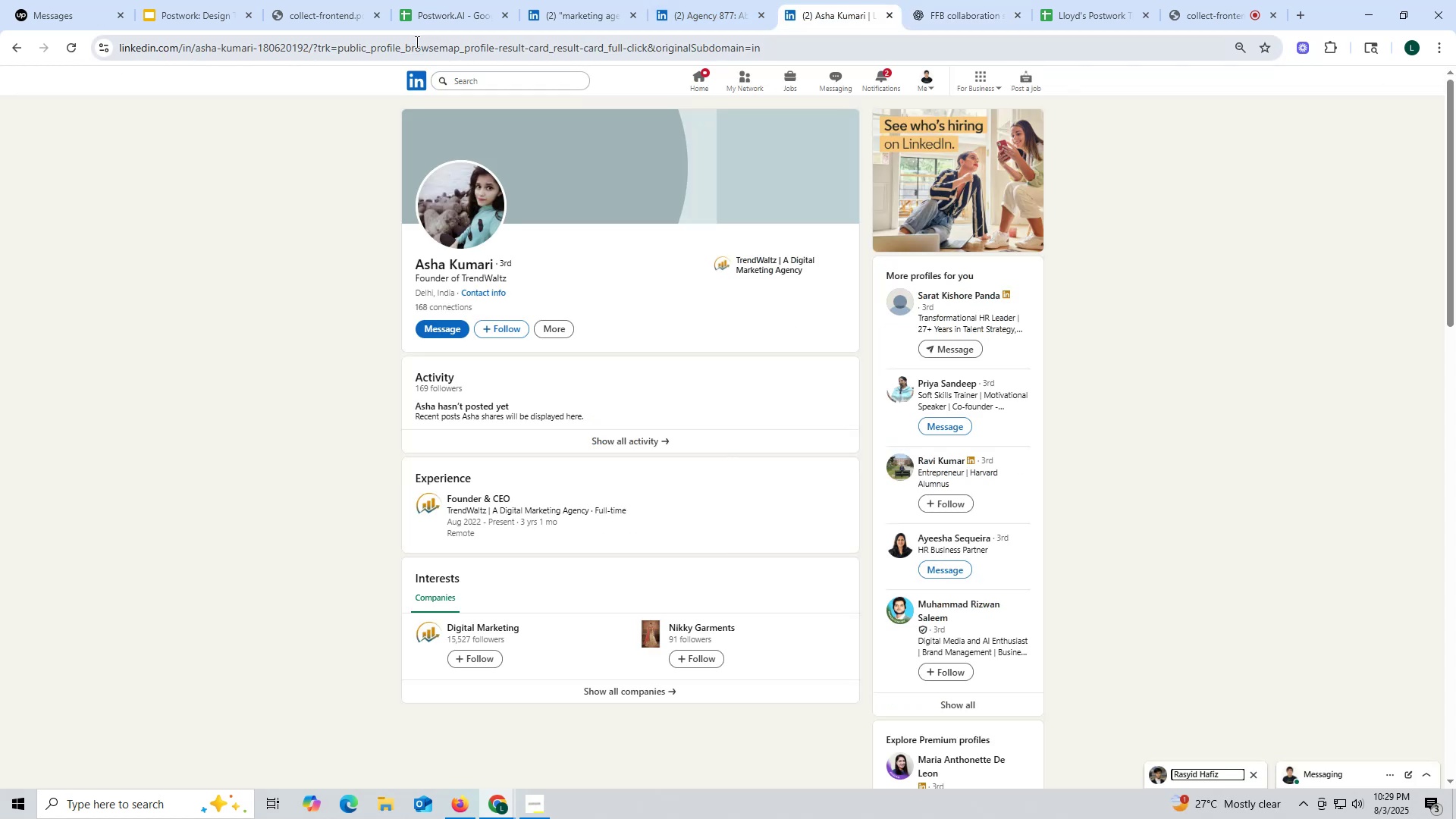 
left_click([413, 41])
 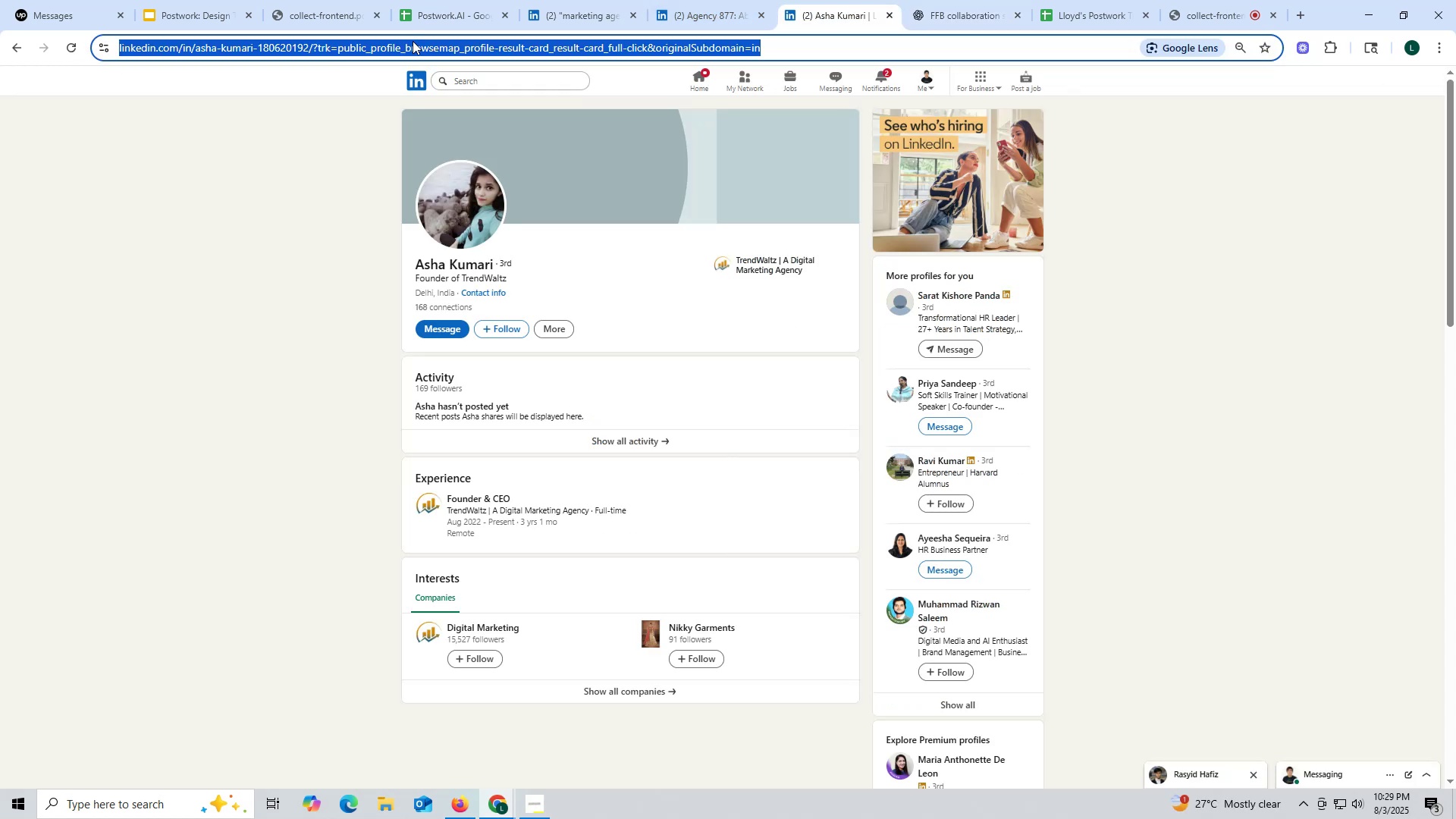 
key(Control+ControlLeft)
 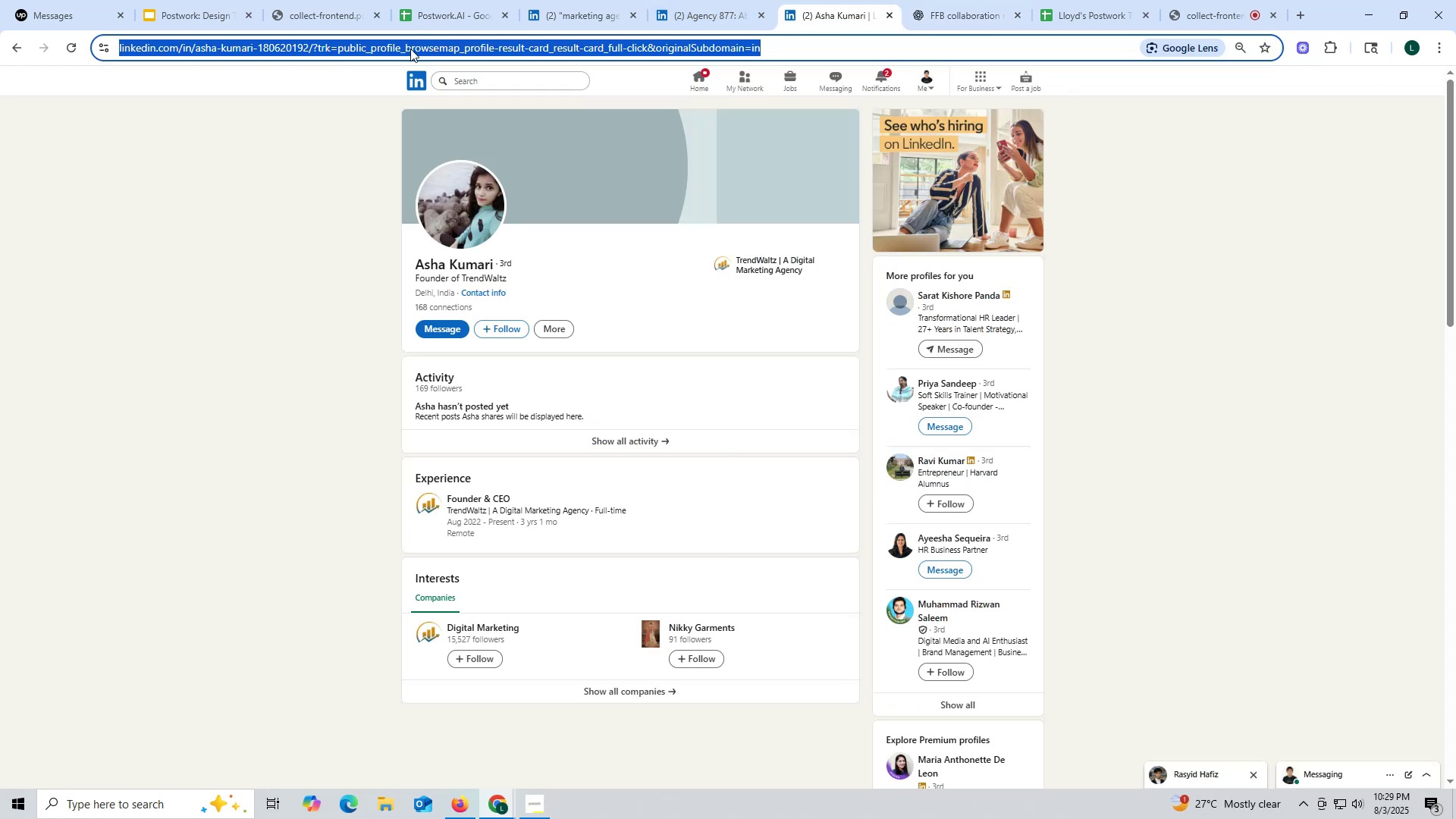 
key(Control+V)
 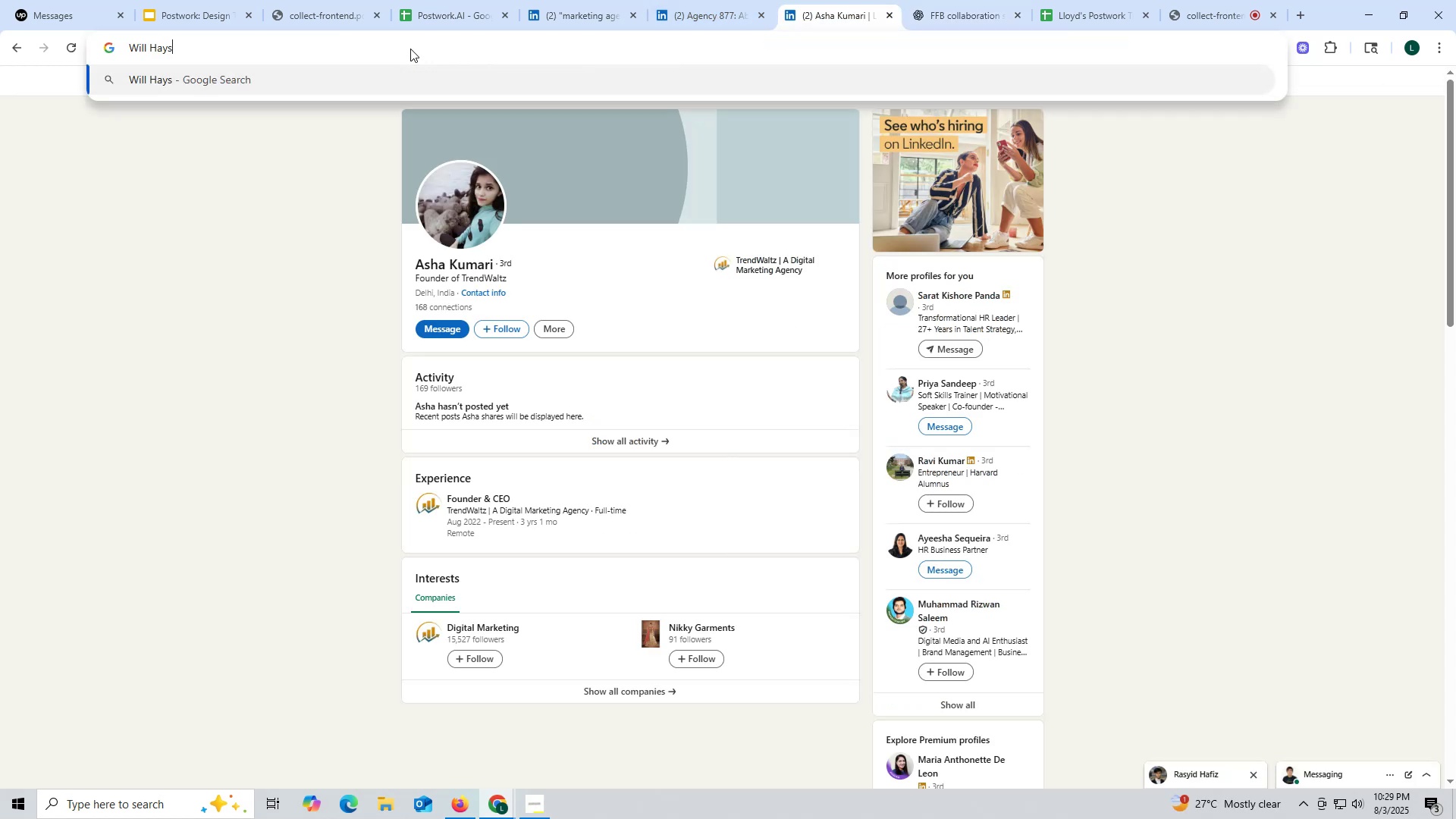 
key(Space)
 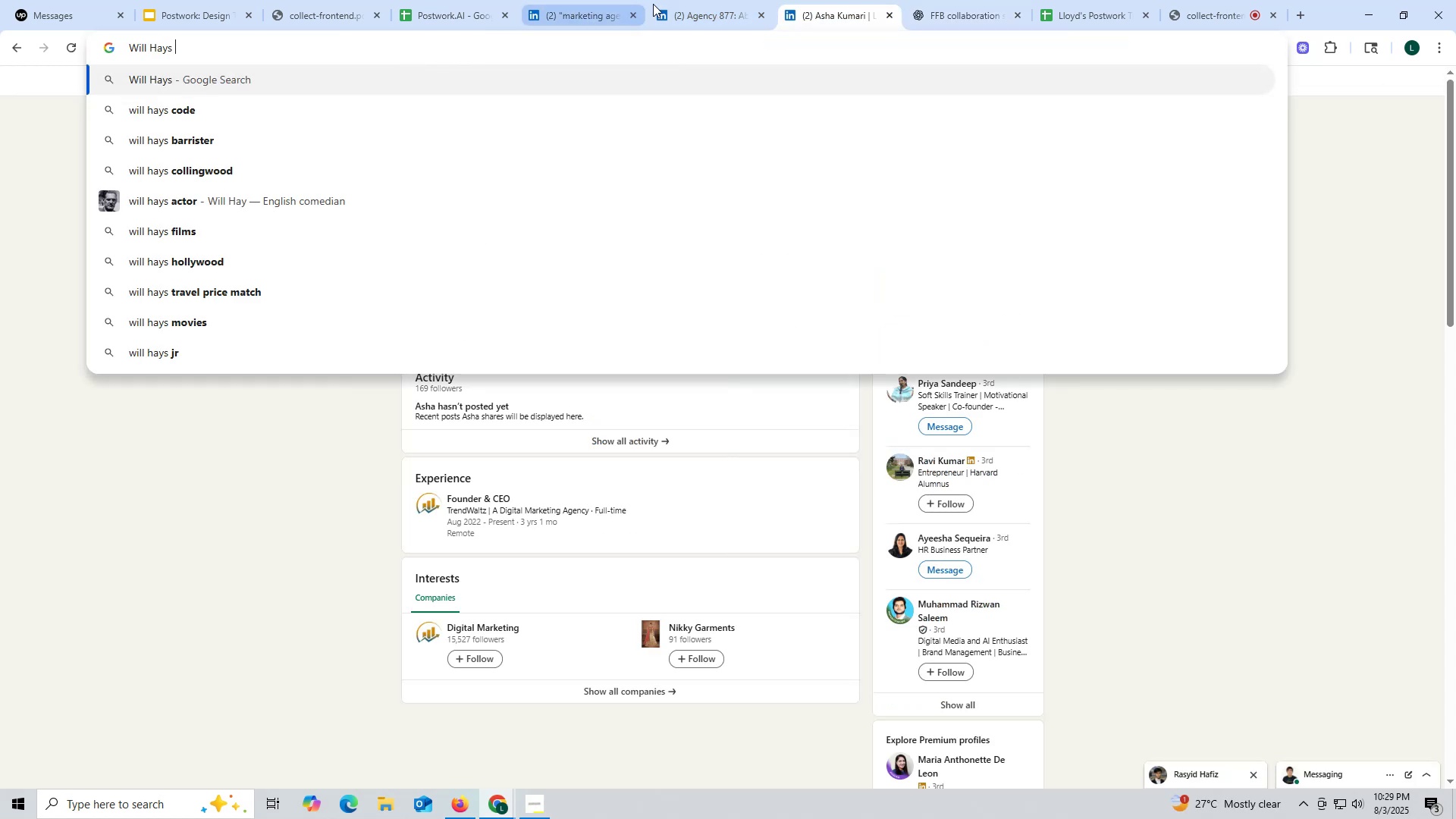 
left_click_drag(start_coordinate=[729, 11], to_coordinate=[725, 12])
 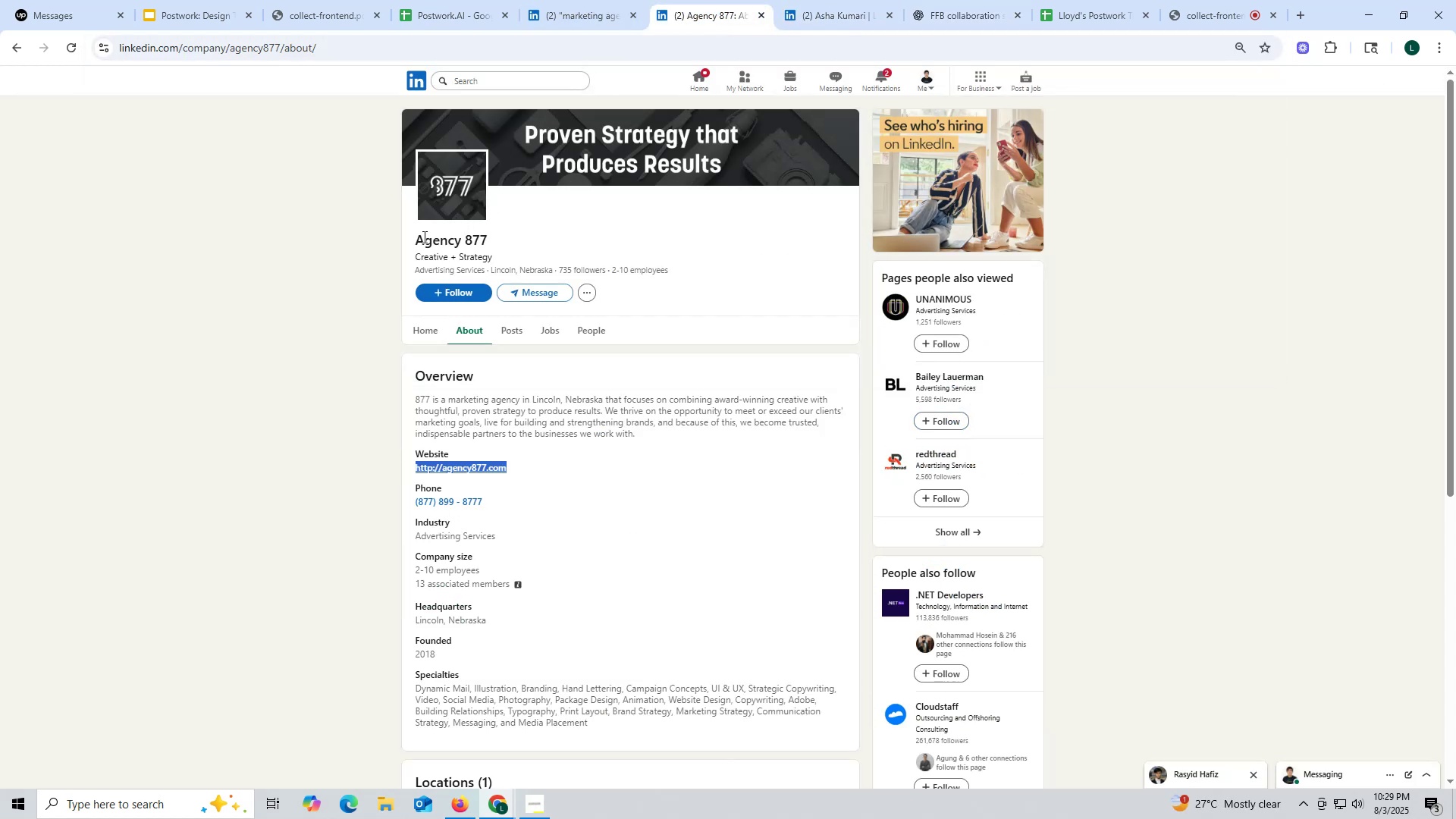 
left_click_drag(start_coordinate=[411, 237], to_coordinate=[540, 238])
 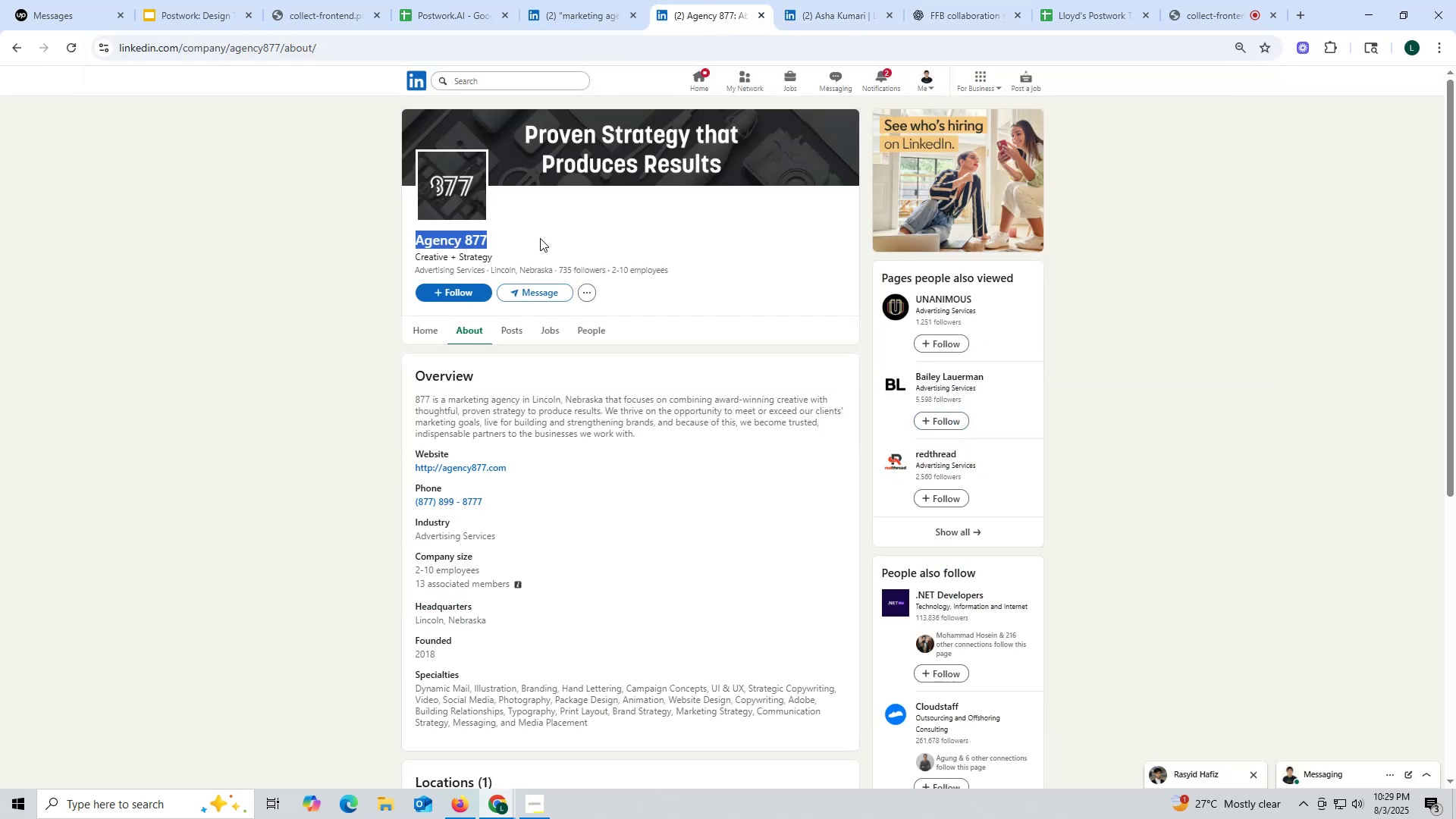 
key(Control+ControlLeft)
 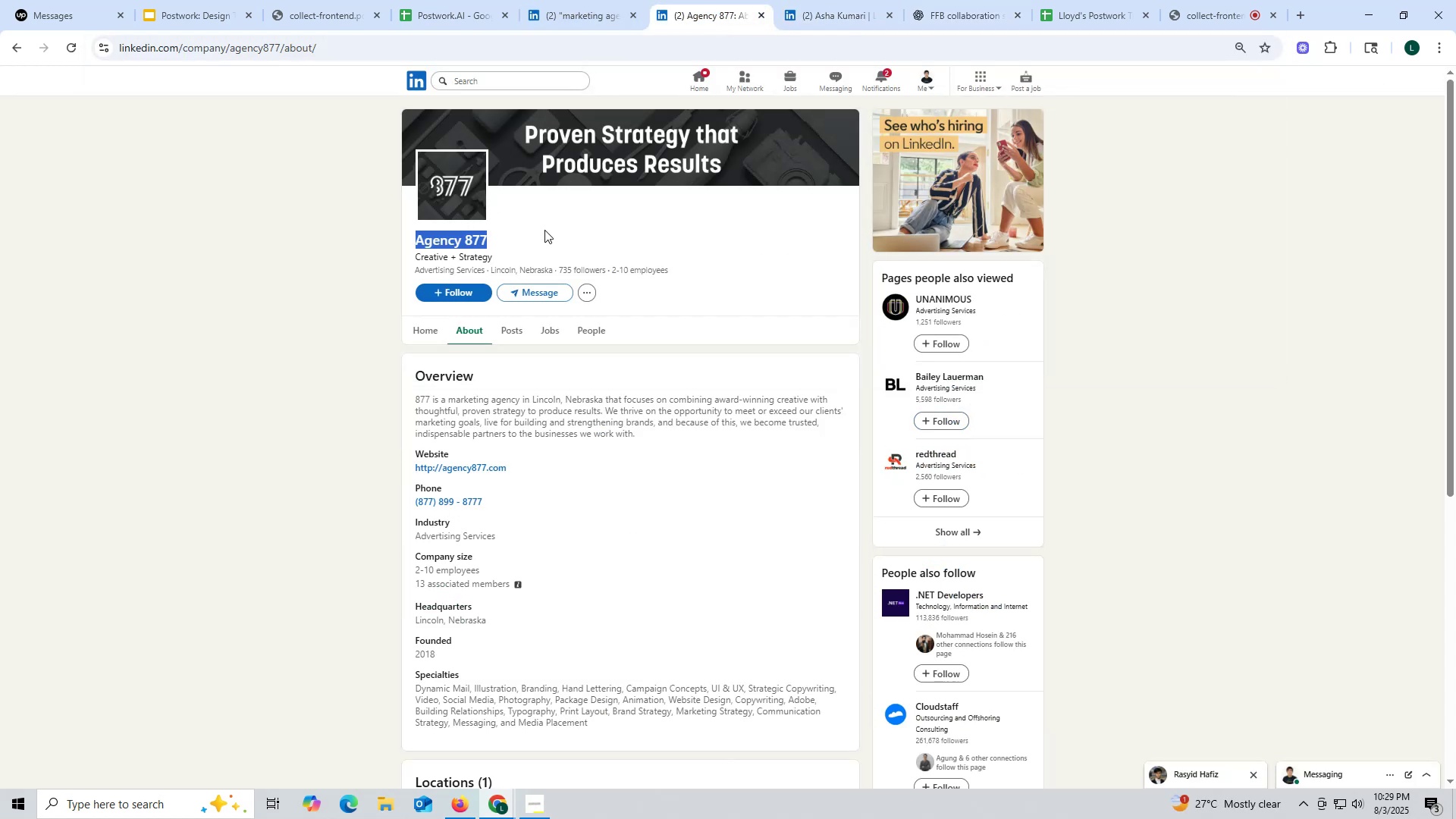 
key(Control+C)
 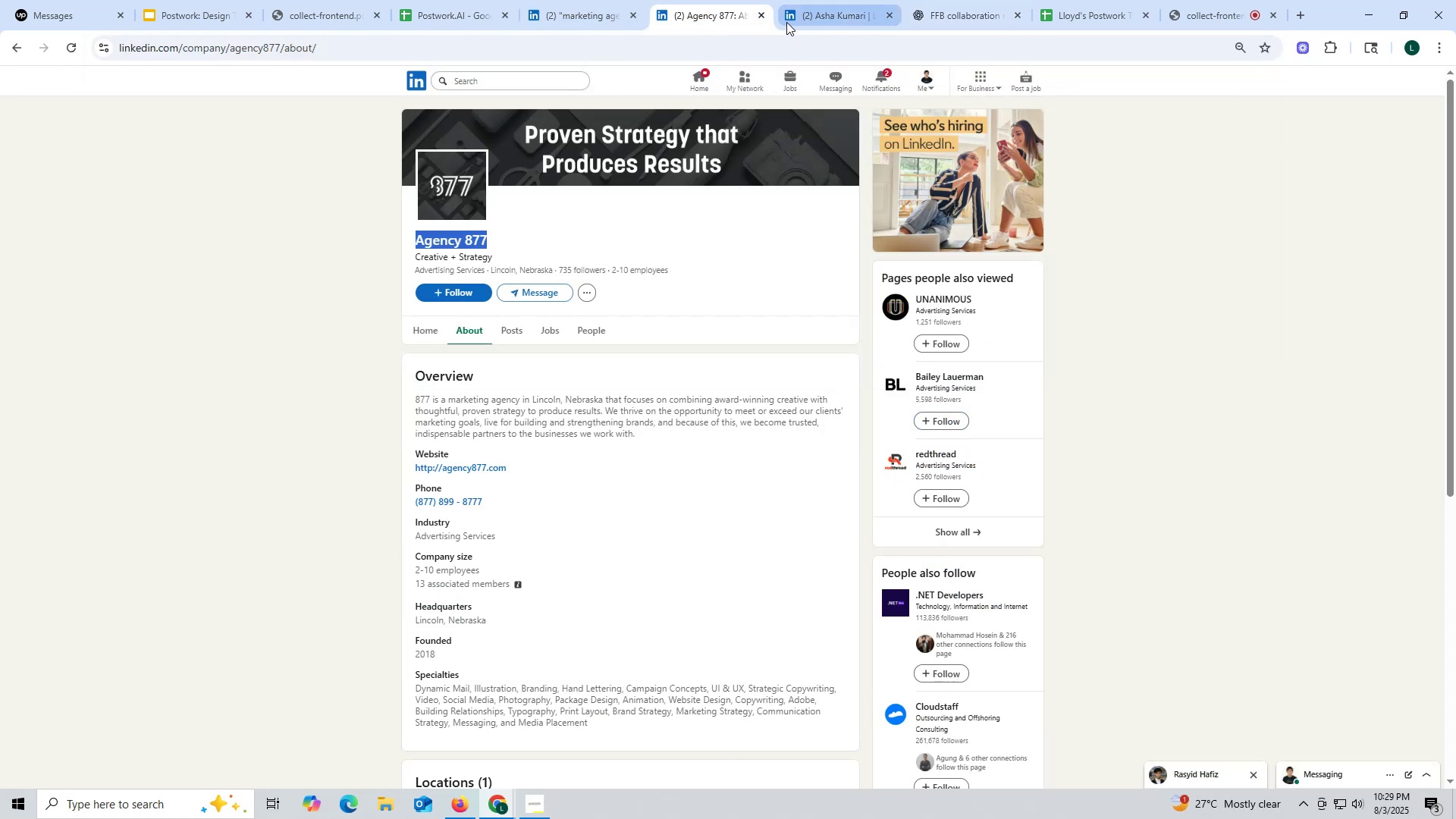 
left_click([817, 13])
 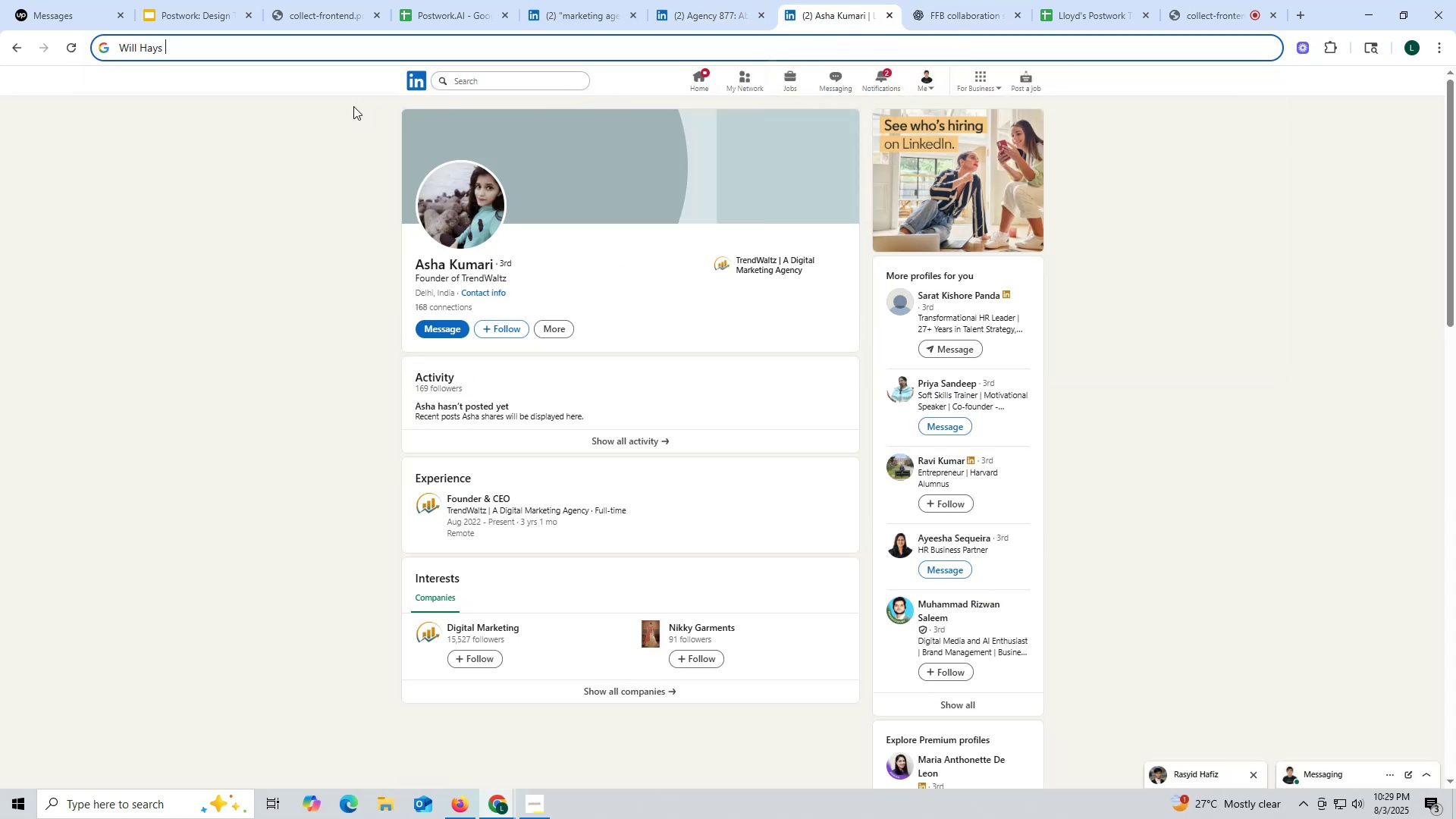 
key(Control+ControlLeft)
 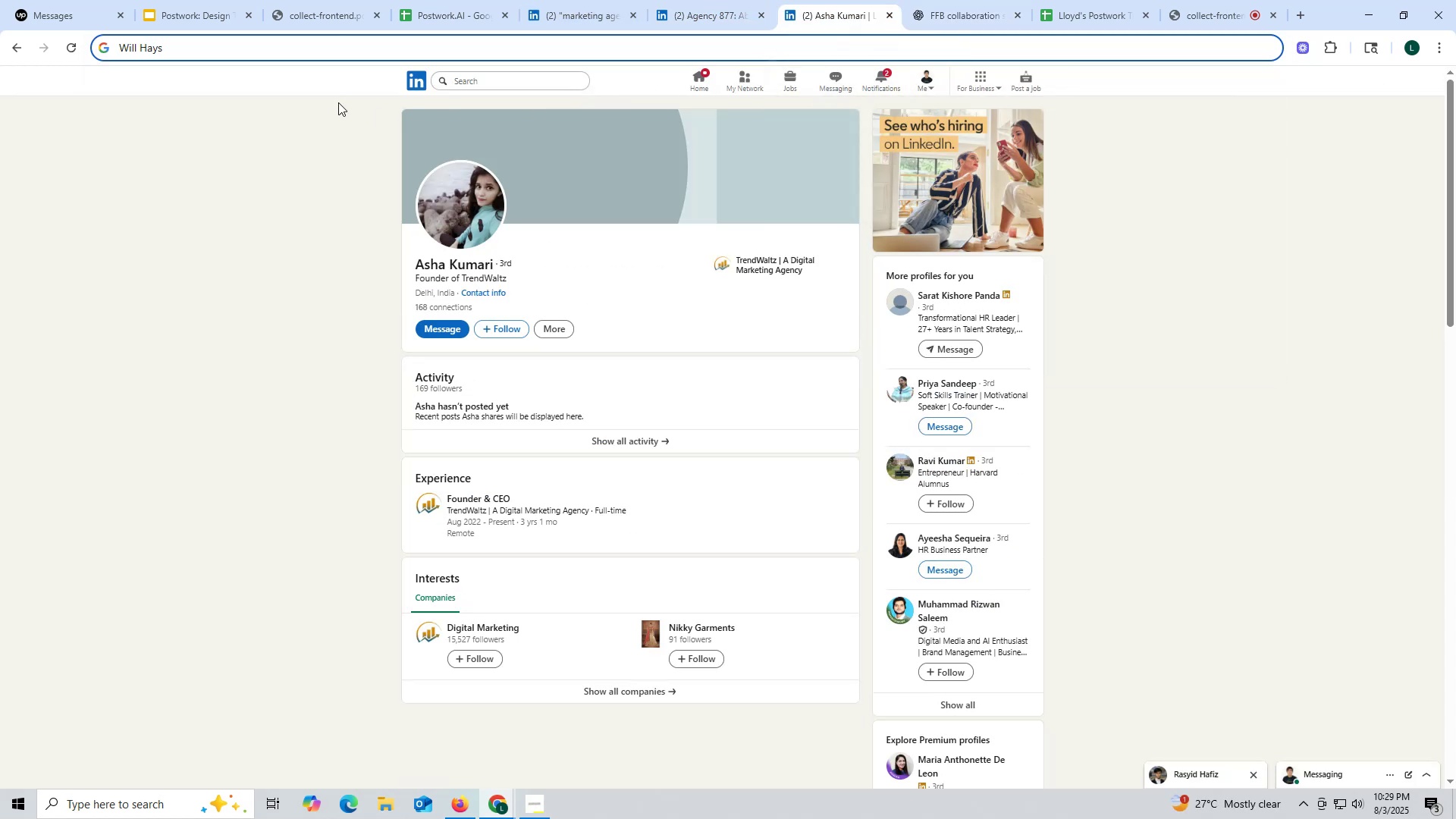 
key(Space)
 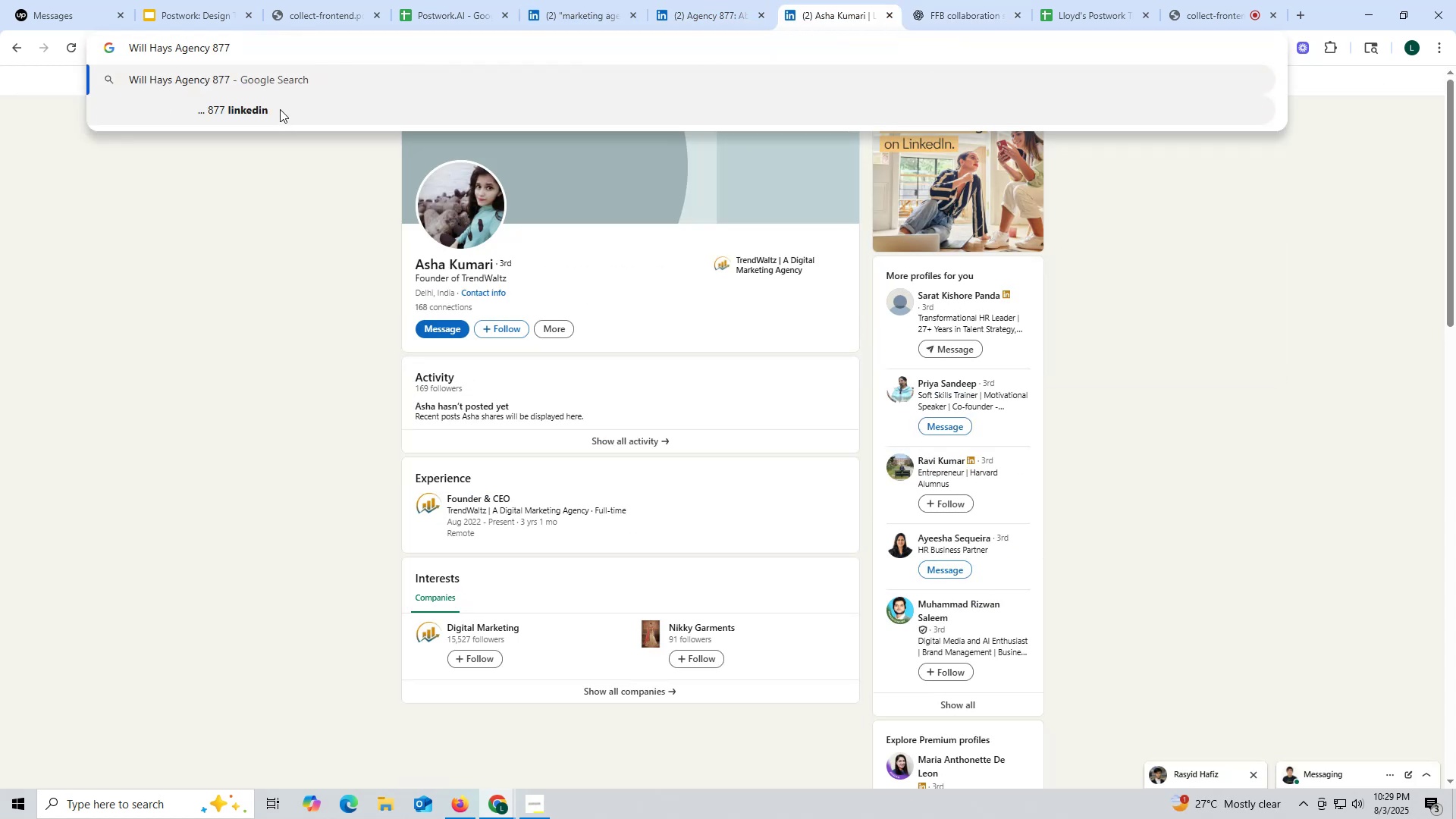 
left_click([280, 109])
 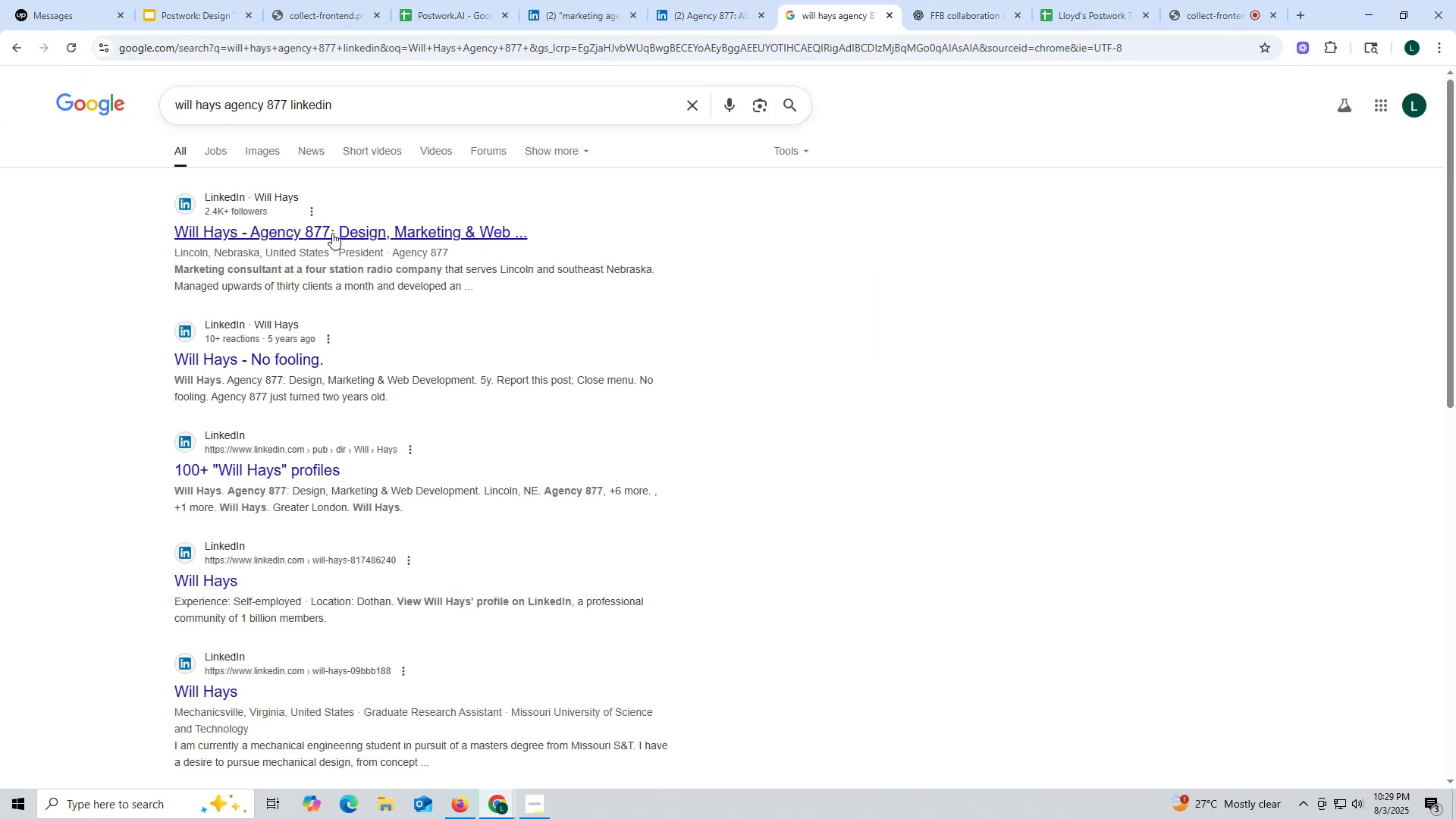 
left_click([337, 231])
 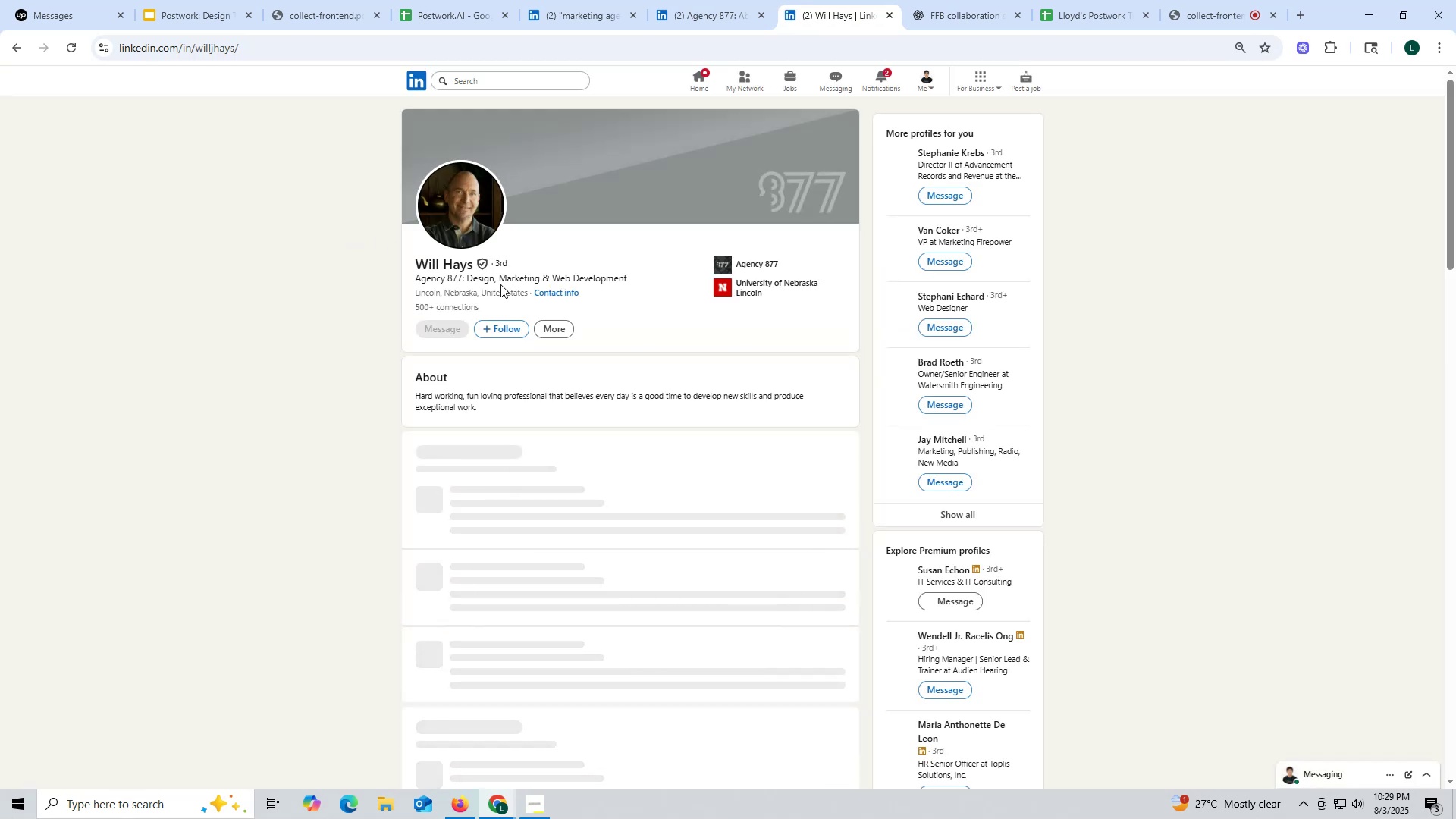 
scroll: coordinate [576, 353], scroll_direction: down, amount: 5.0
 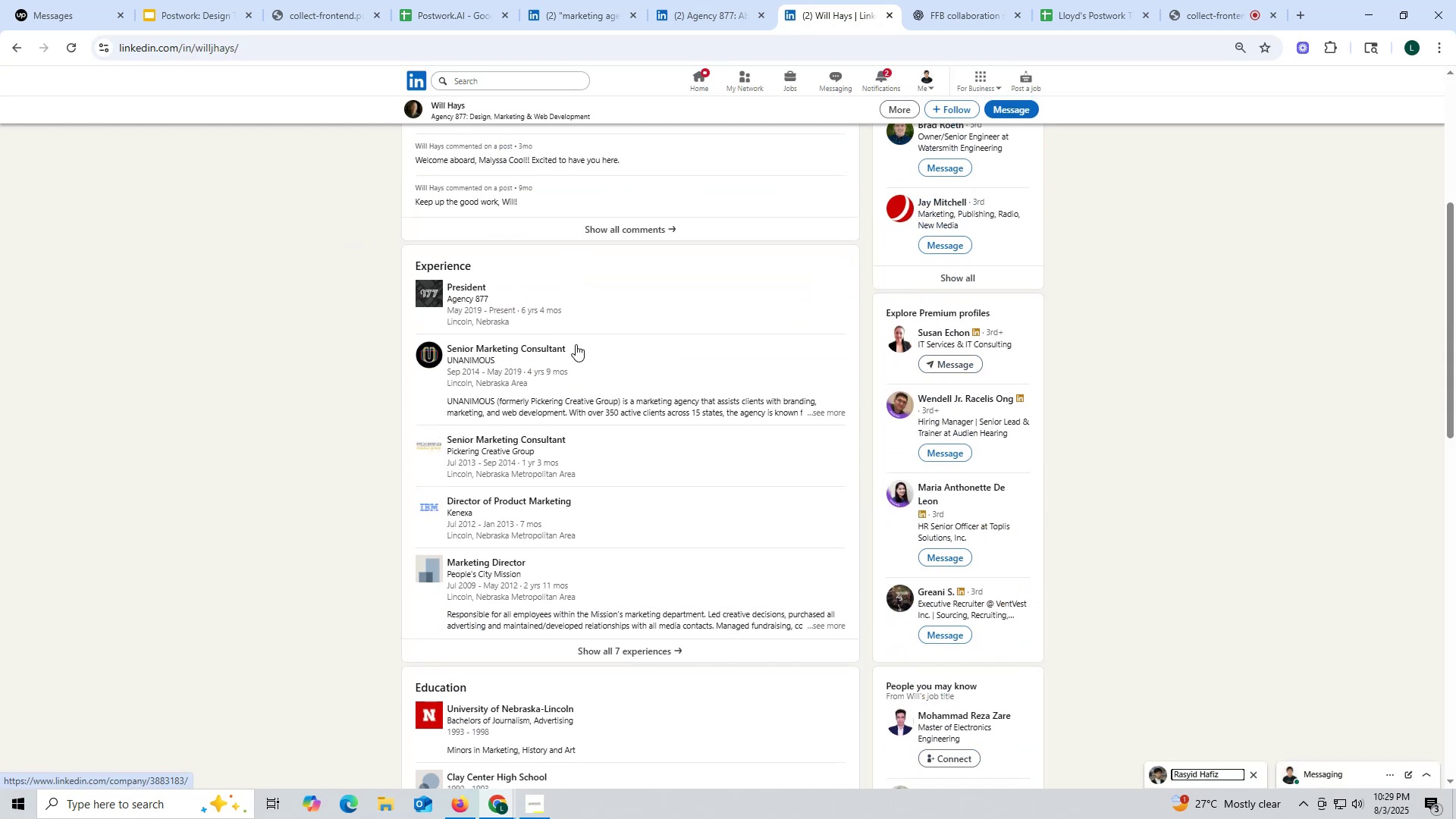 
scroll: coordinate [585, 328], scroll_direction: up, amount: 17.0
 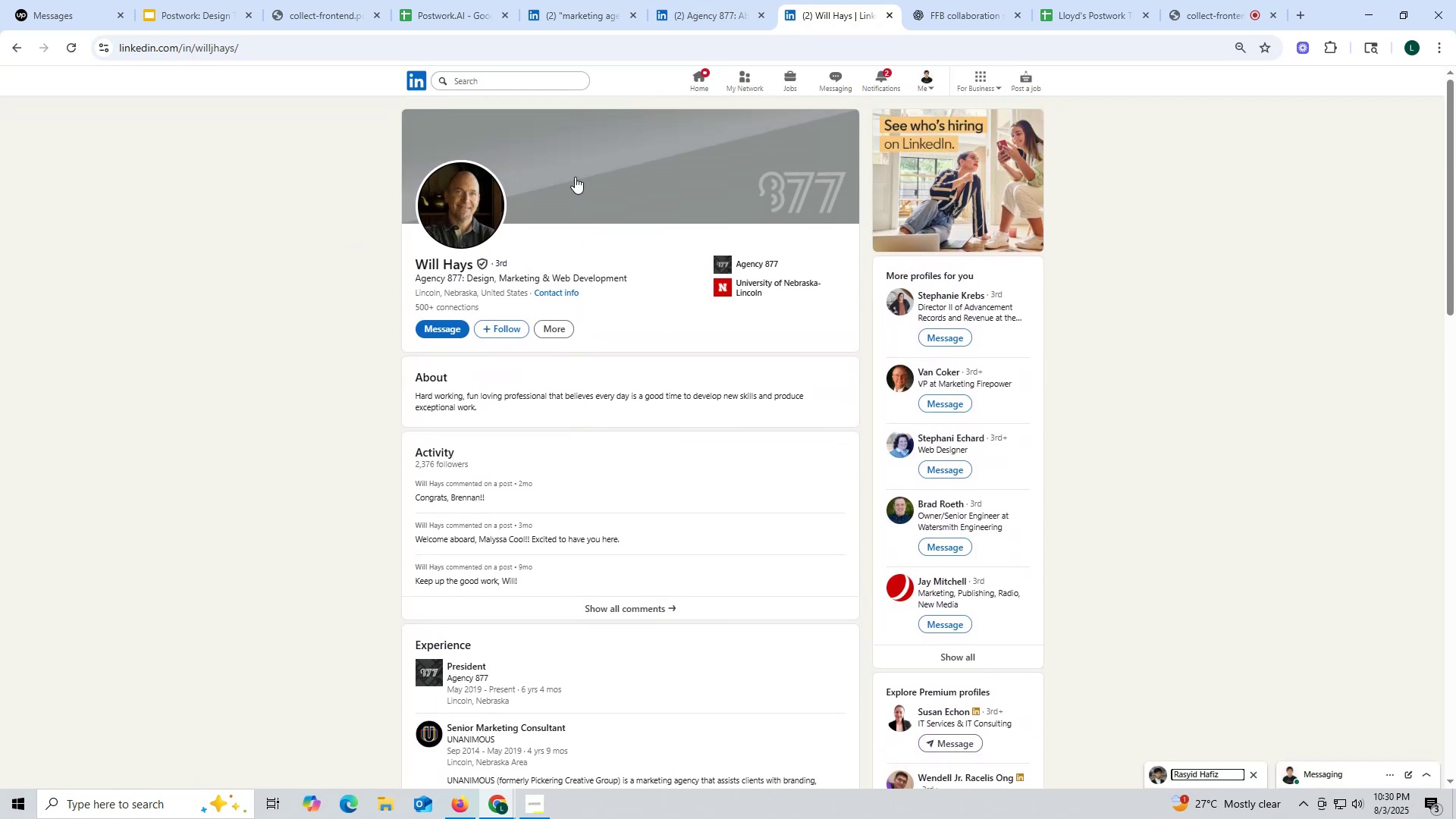 
left_click([689, 17])
 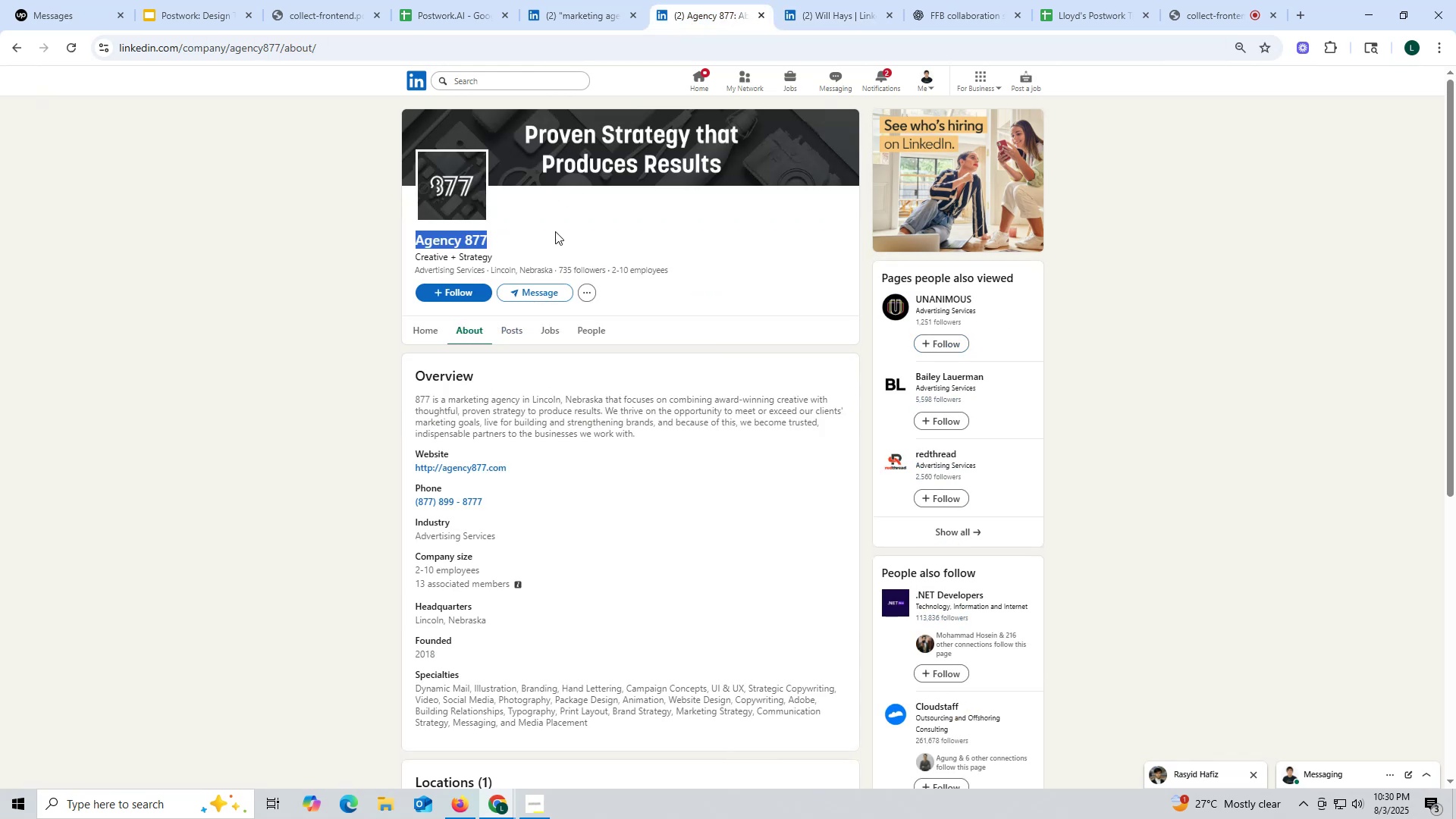 
key(Control+ControlLeft)
 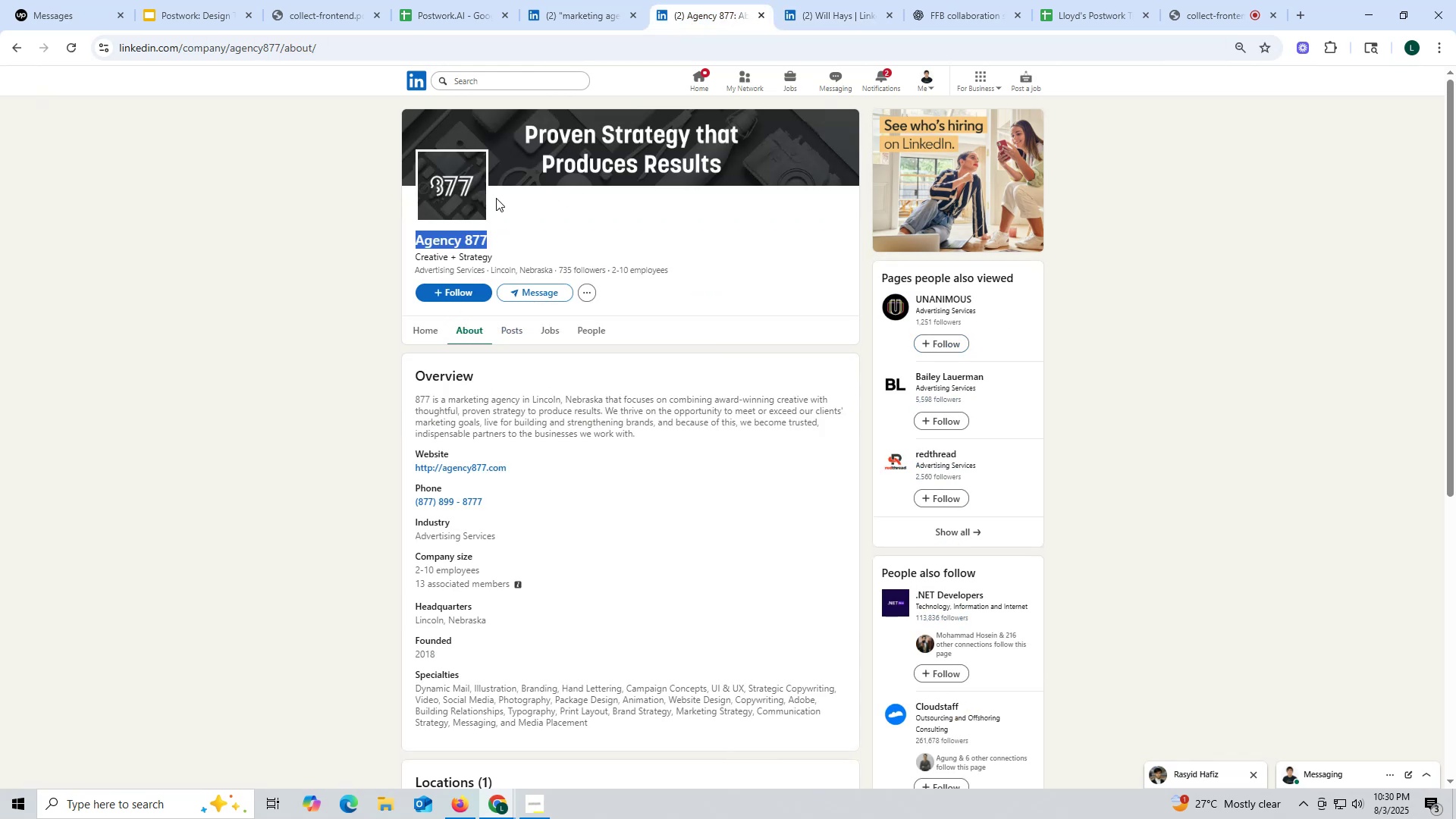 
key(Control+C)
 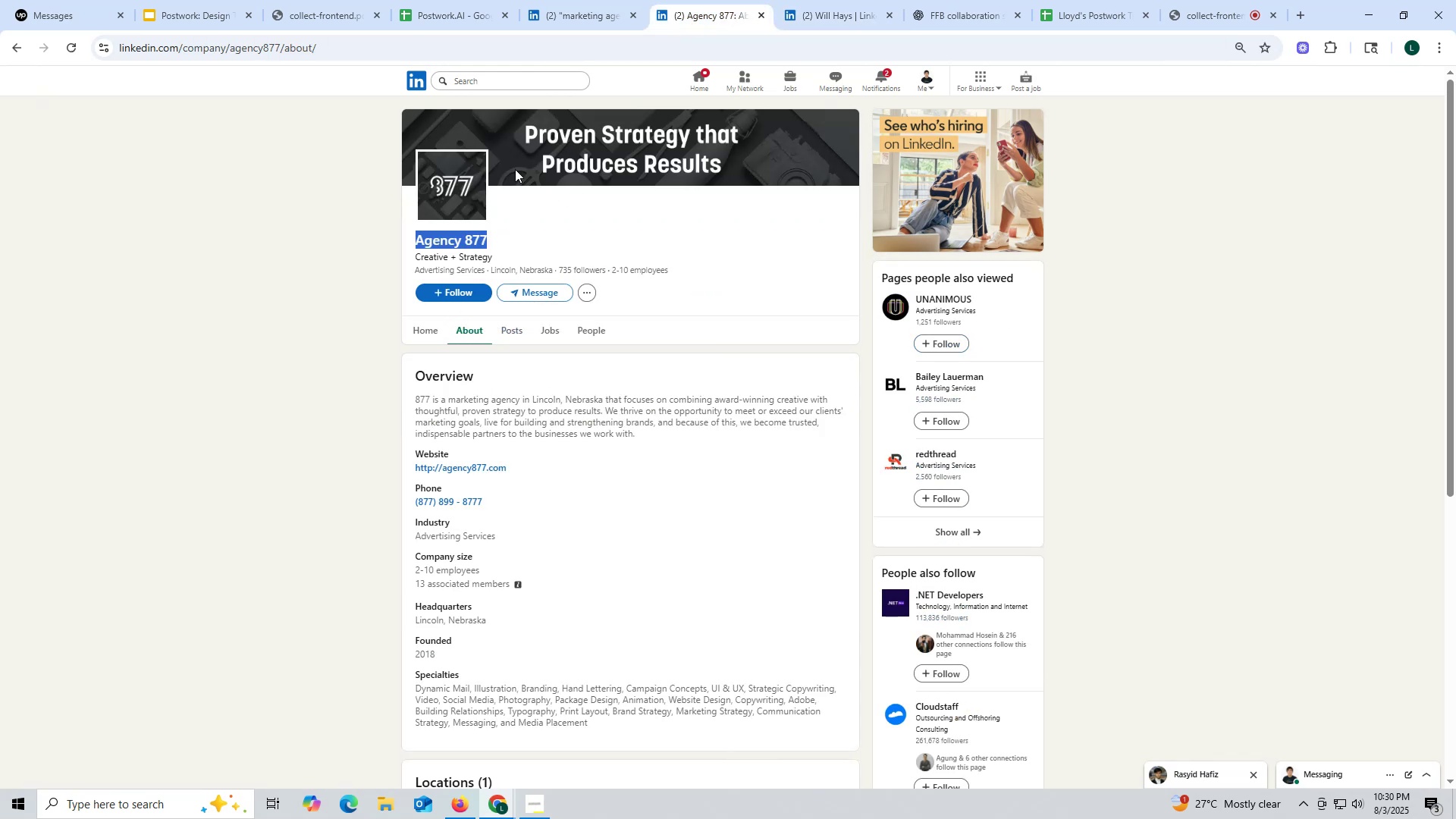 
key(Control+ControlLeft)
 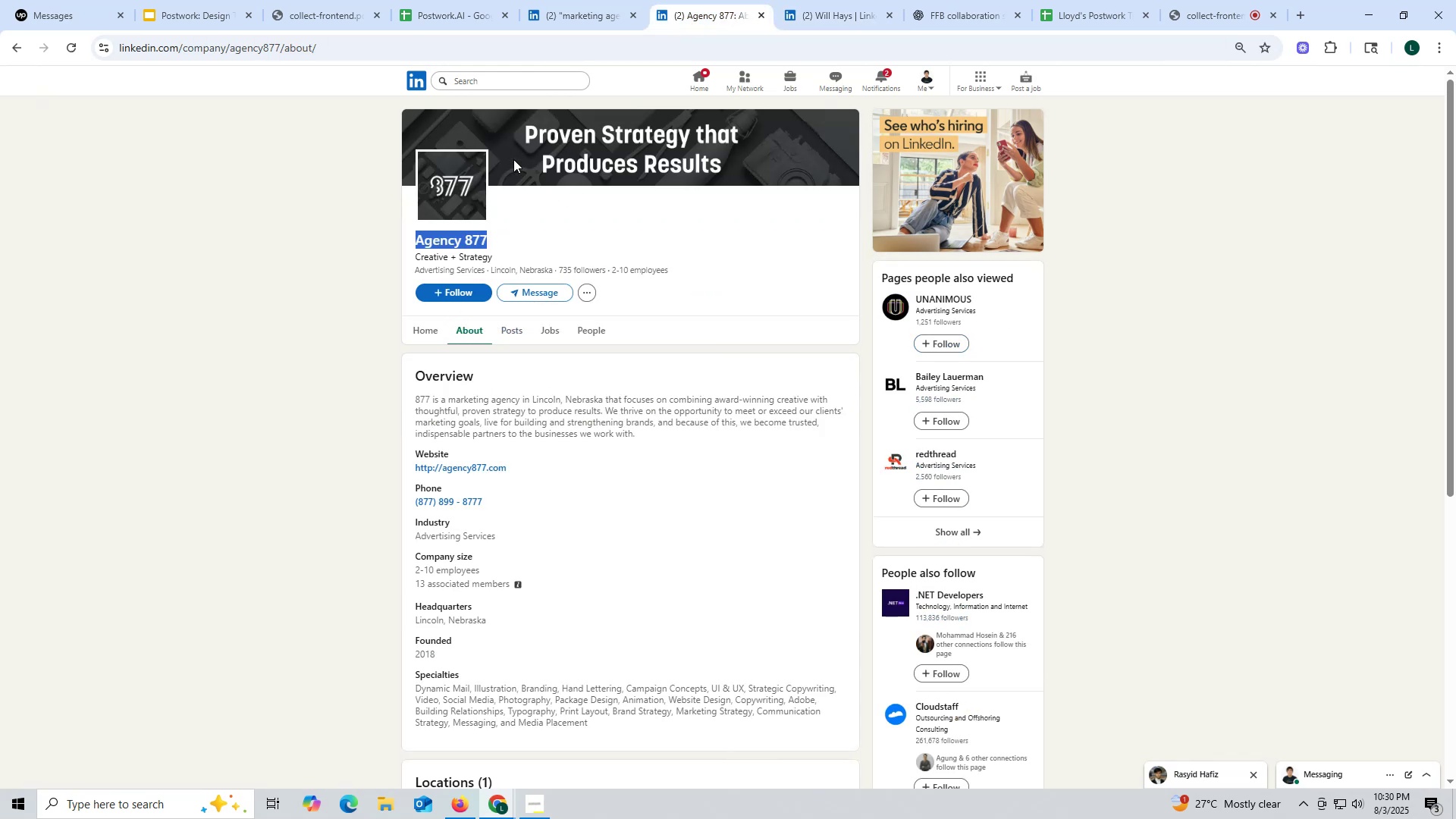 
key(Control+C)
 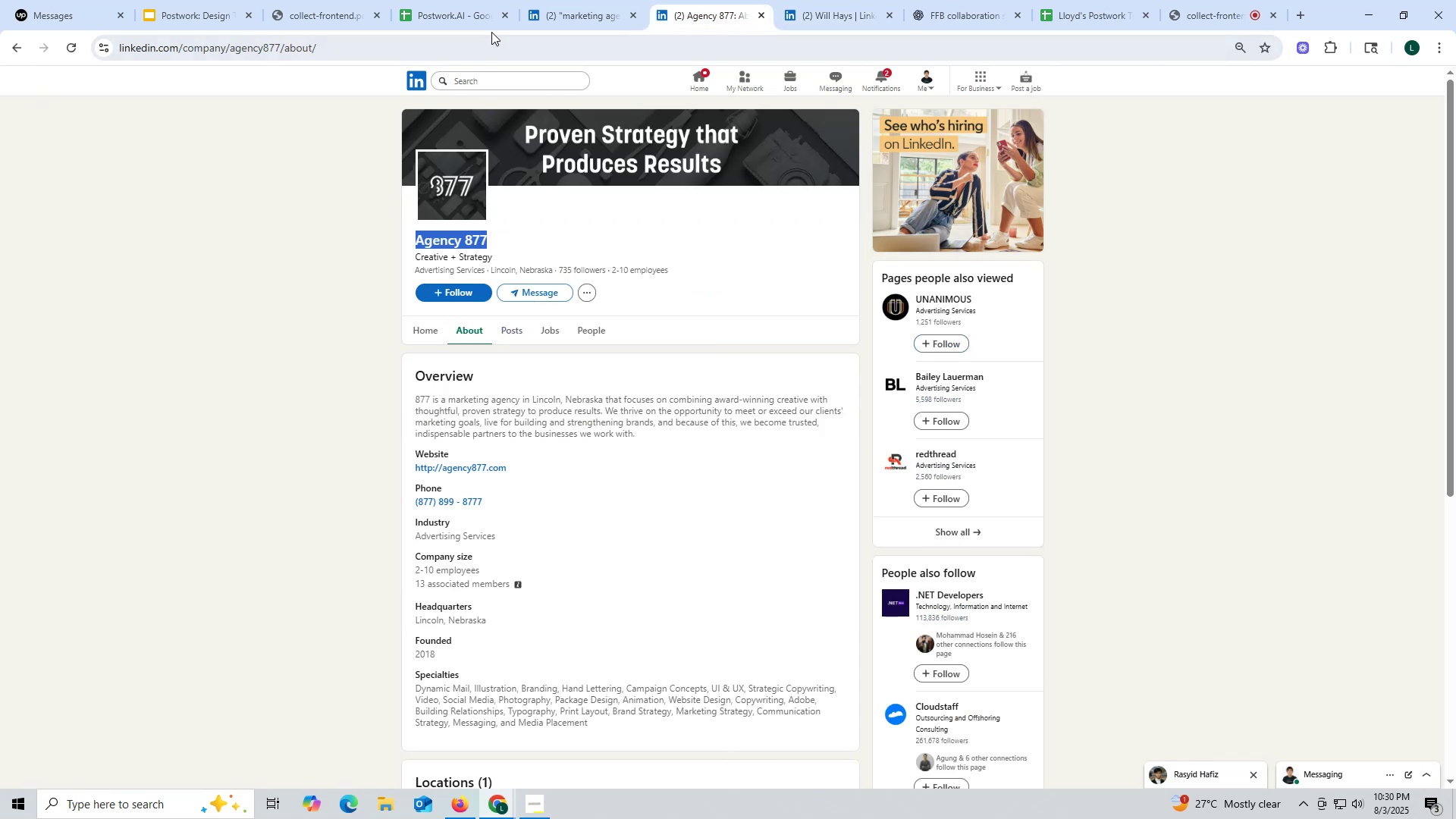 
left_click([456, 9])
 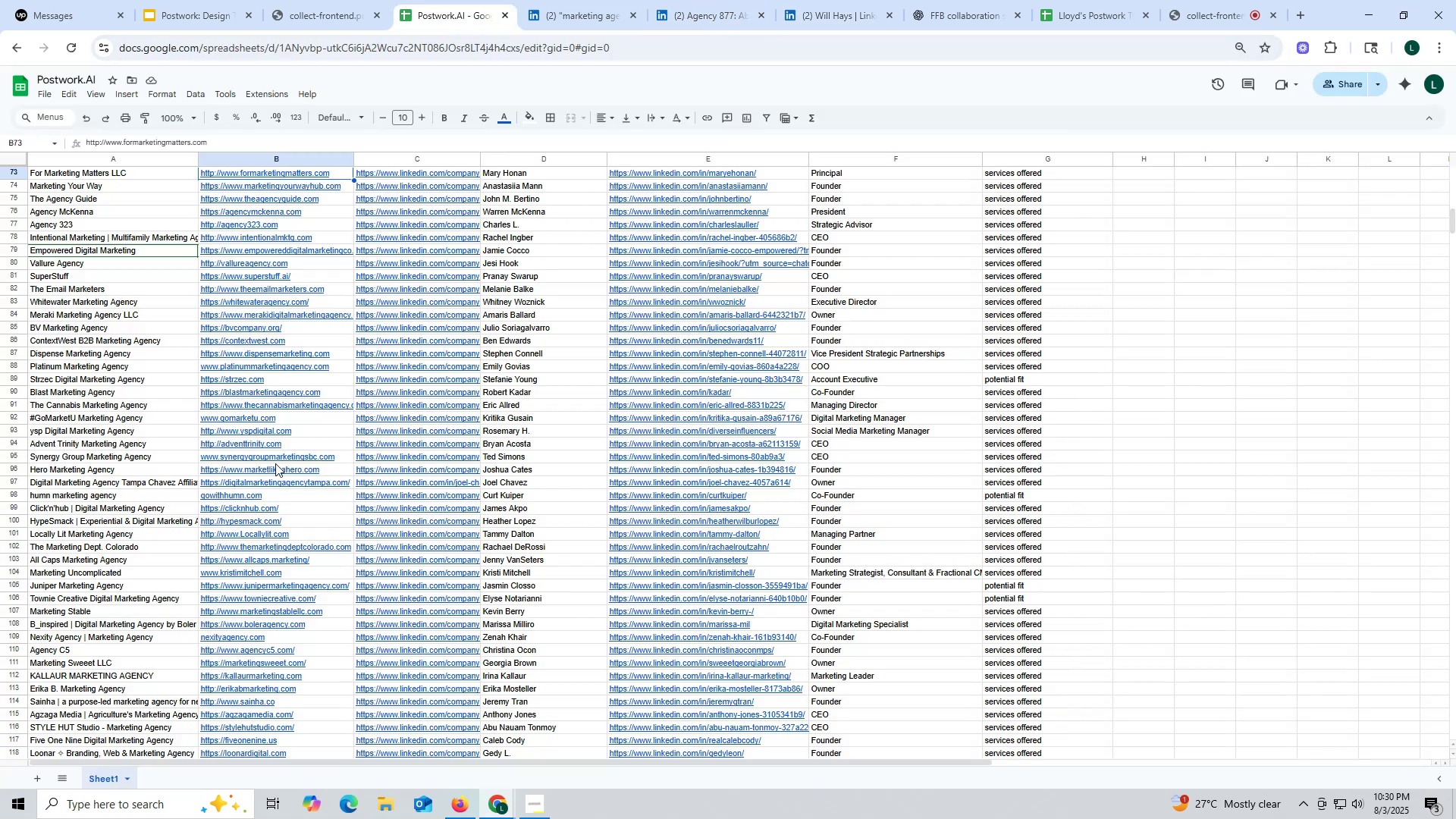 
scroll: coordinate [190, 482], scroll_direction: down, amount: 82.0
 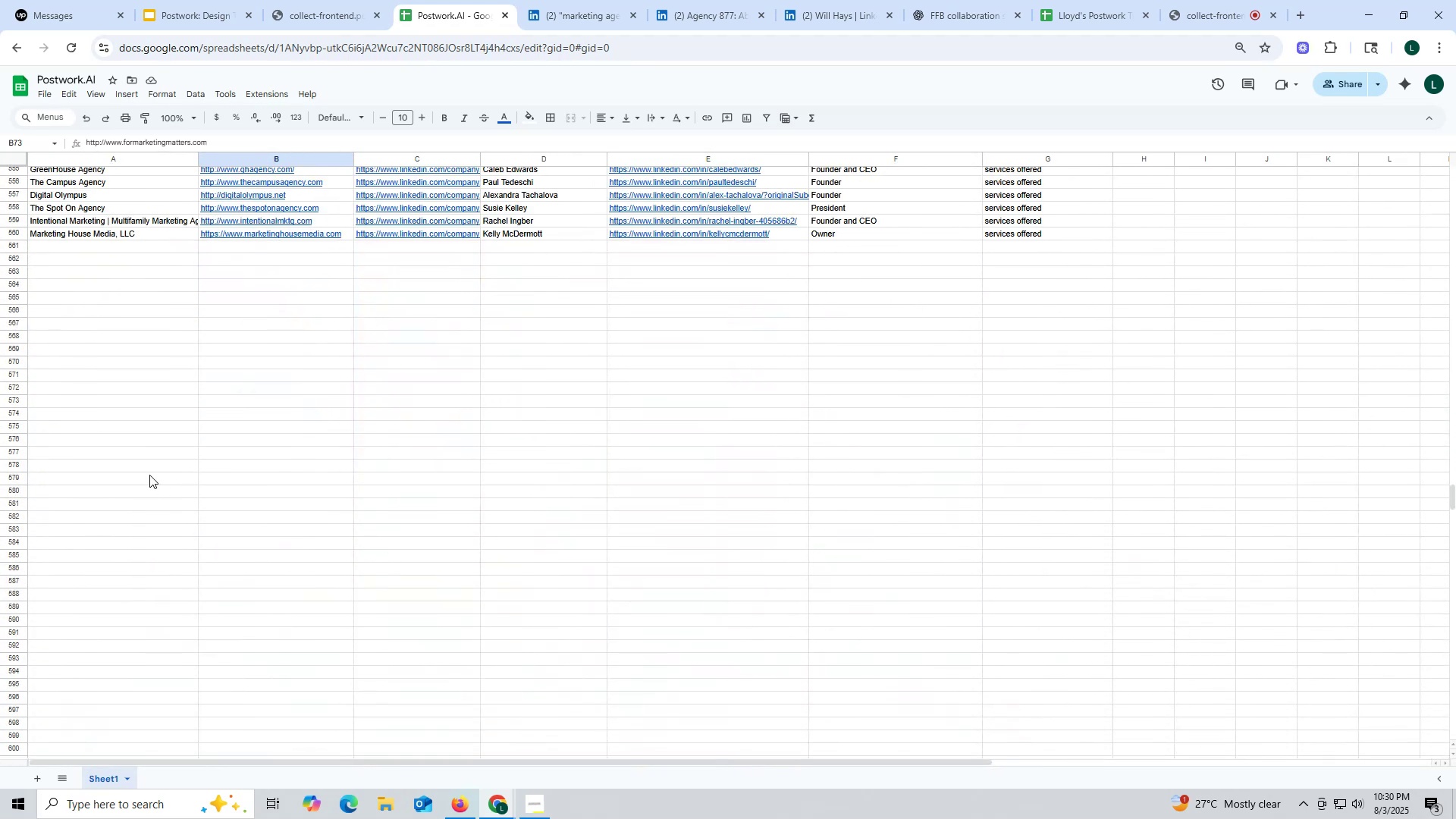 
scroll: coordinate [135, 457], scroll_direction: up, amount: 2.0
 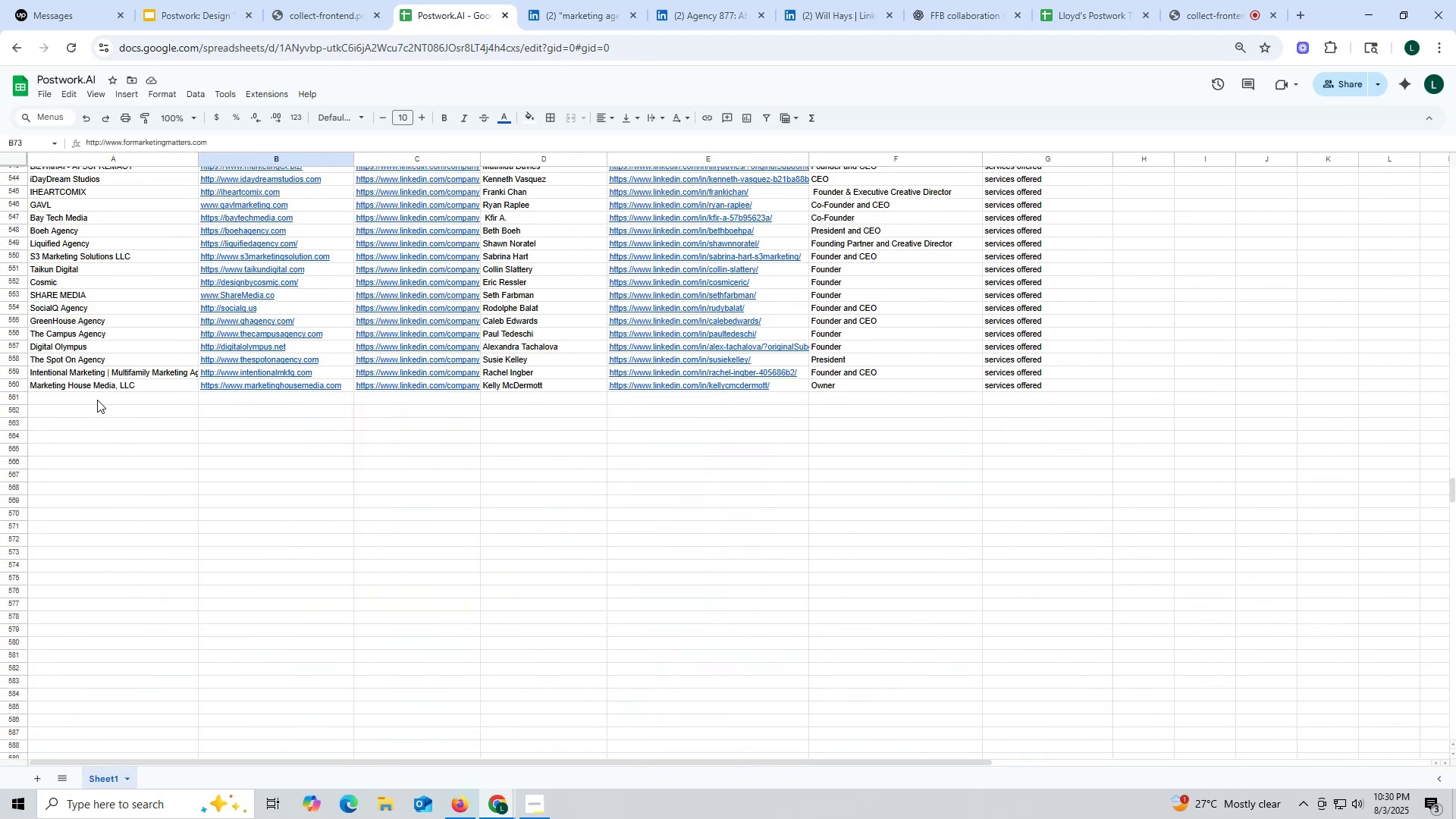 
double_click([97, 399])
 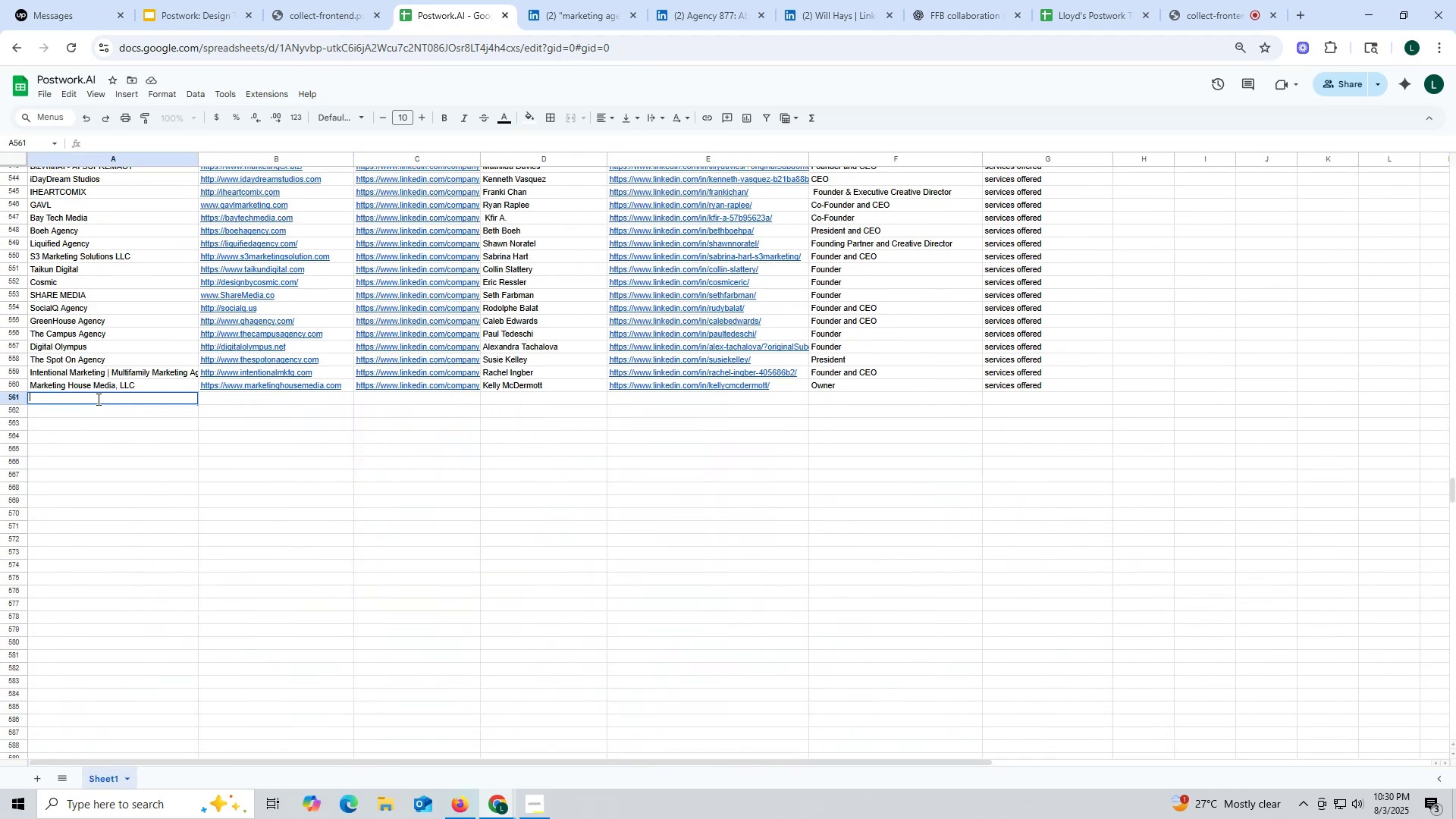 
key(Control+ControlLeft)
 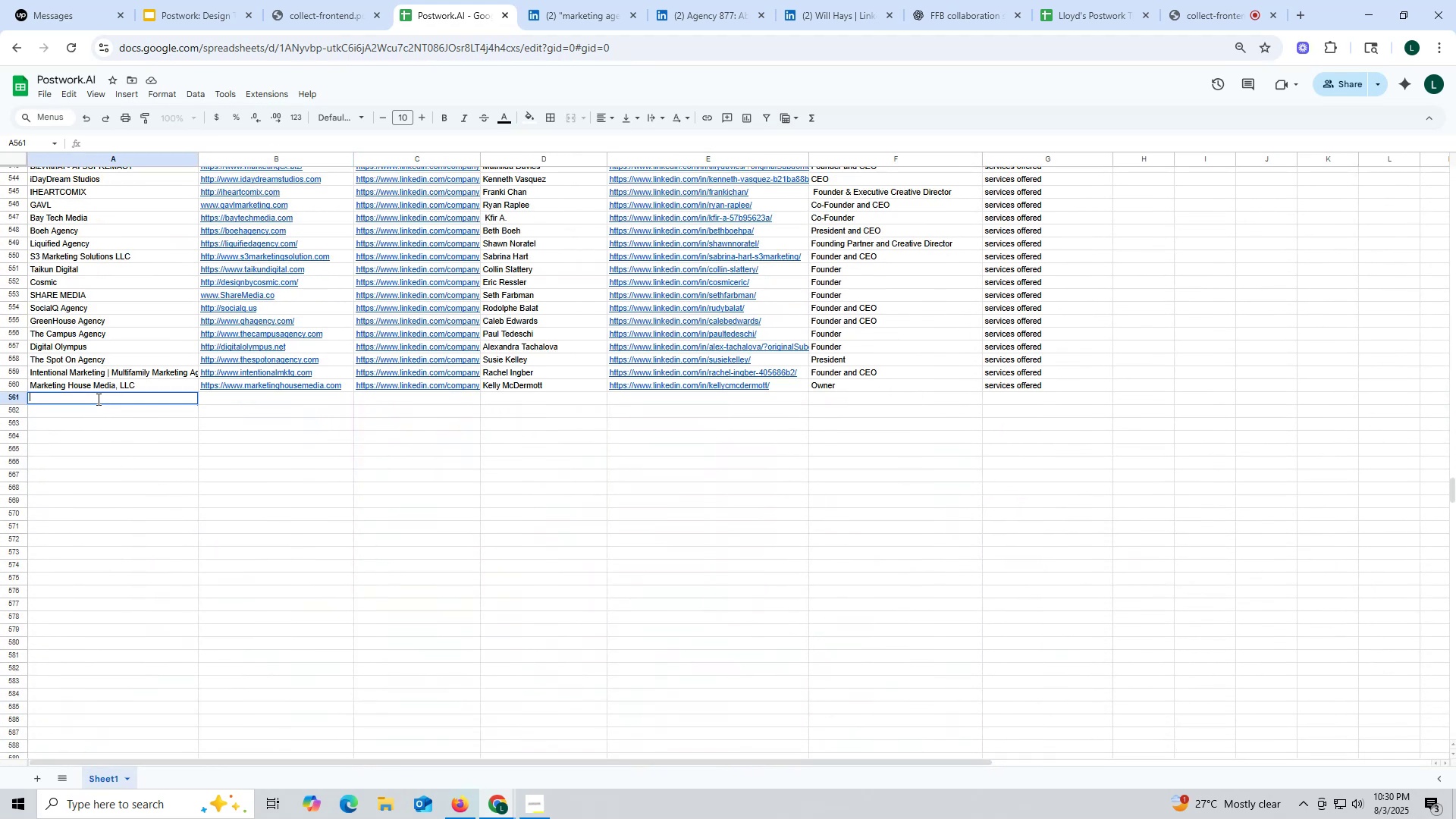 
key(Control+V)
 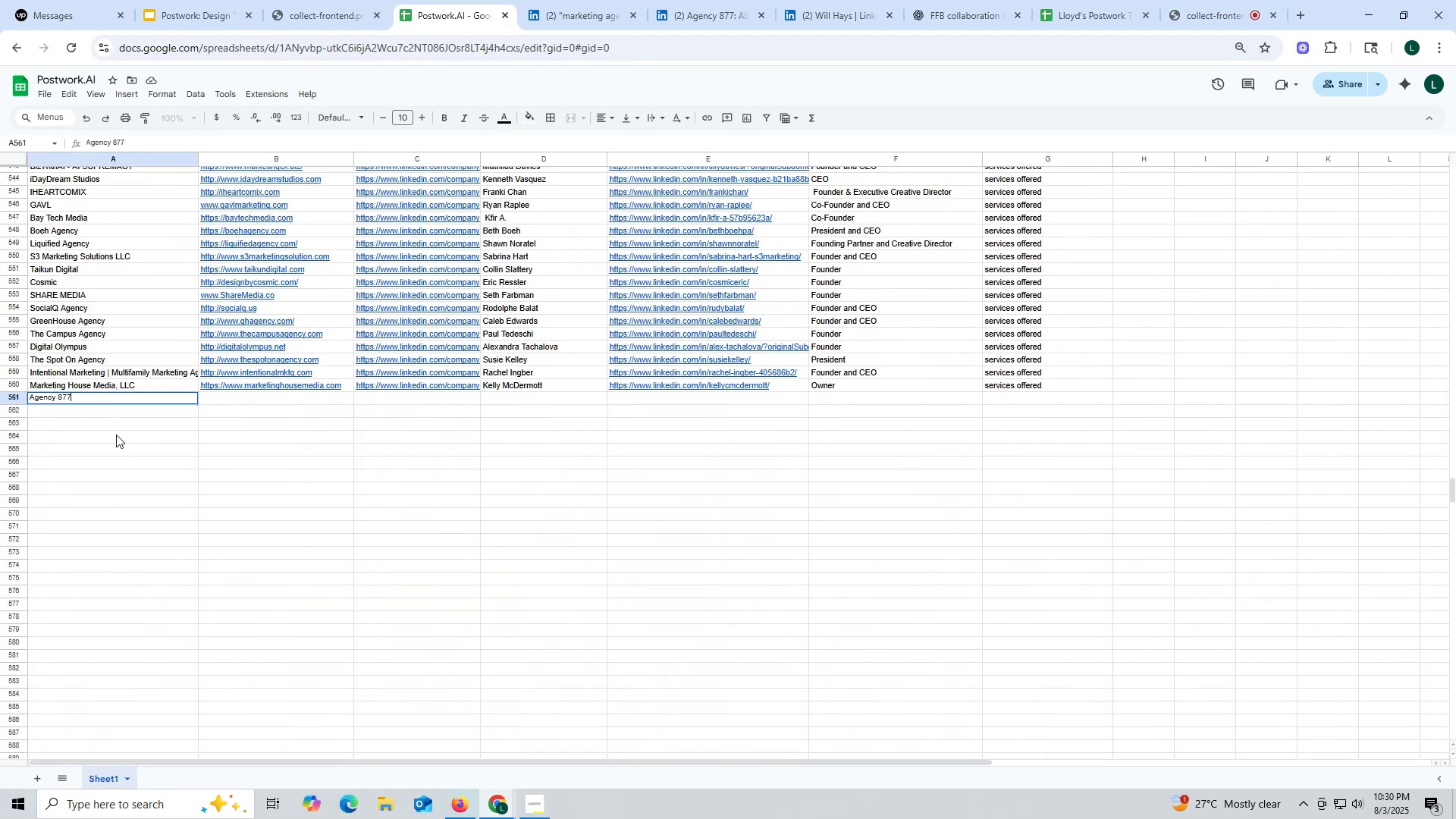 
left_click([116, 435])
 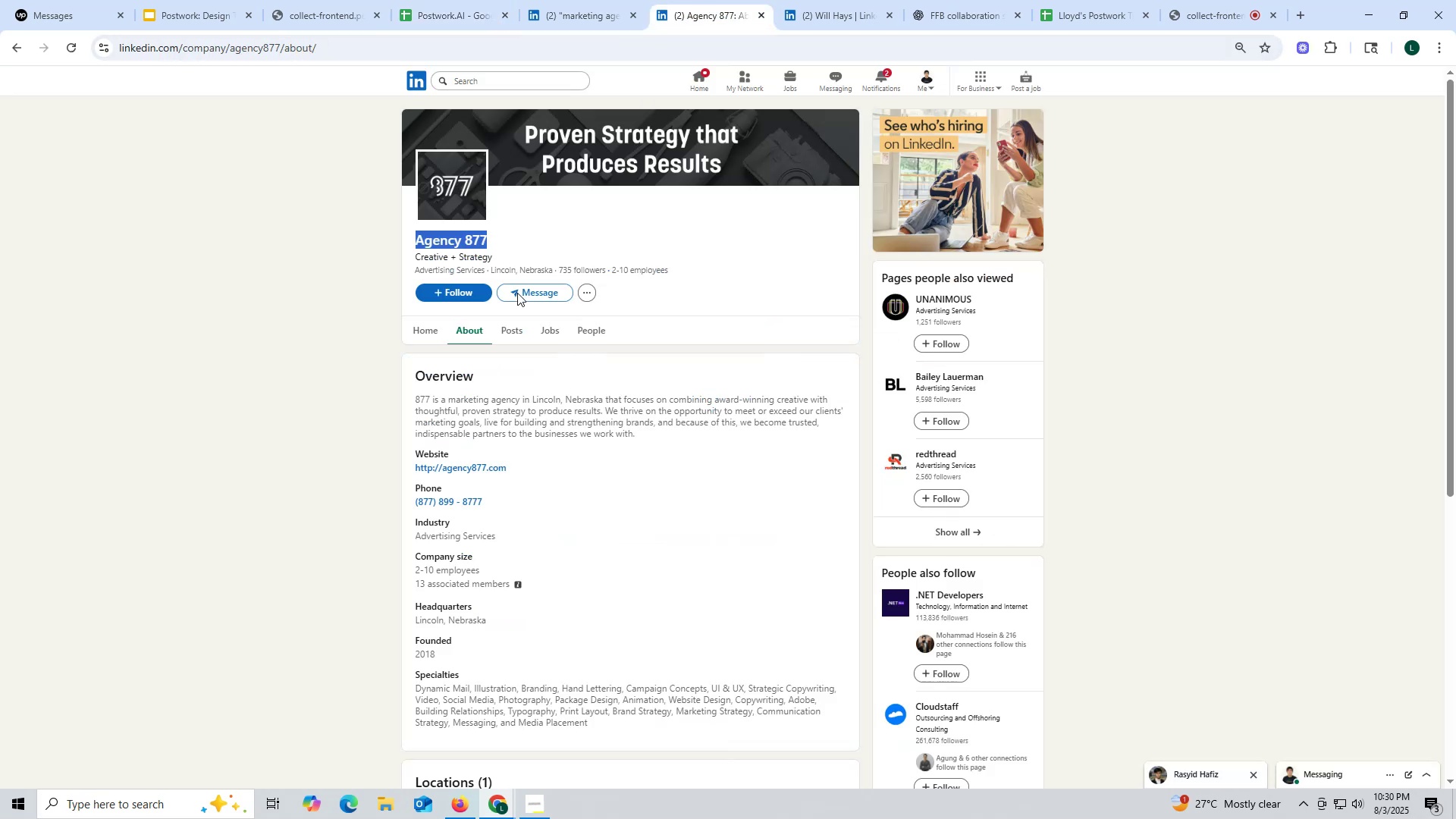 
left_click_drag(start_coordinate=[420, 469], to_coordinate=[516, 468])
 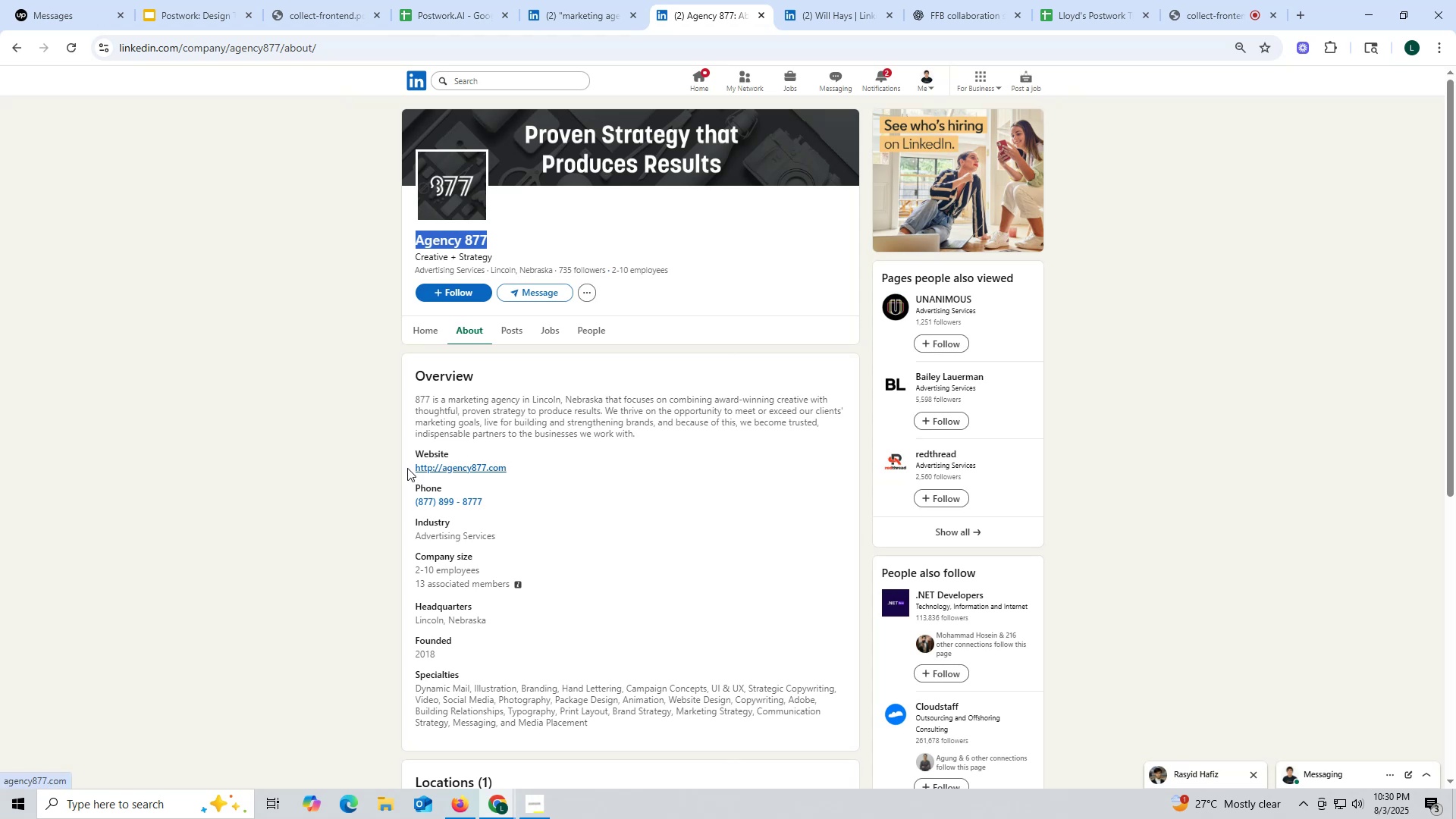 
left_click_drag(start_coordinate=[406, 466], to_coordinate=[518, 463])
 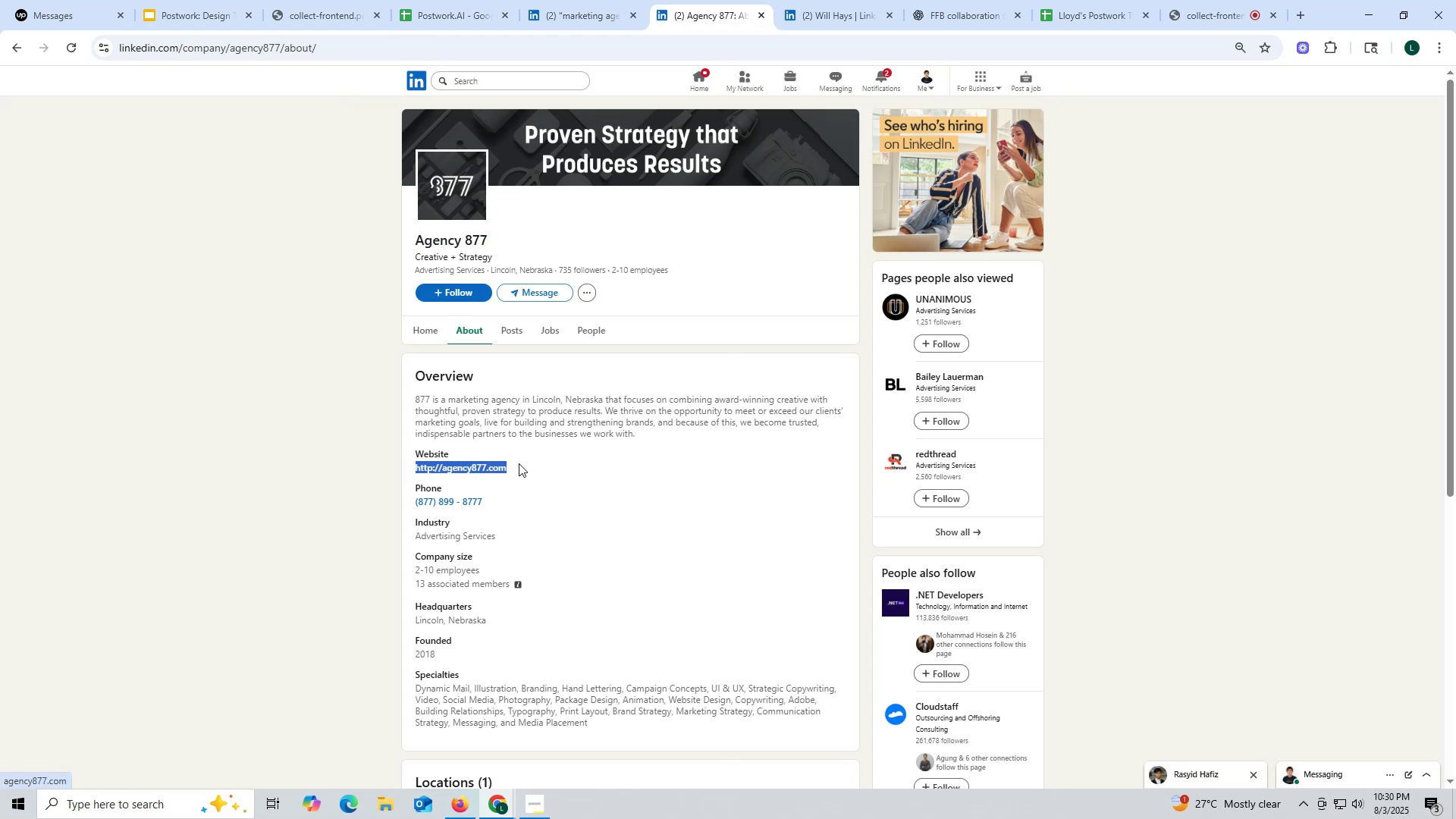 
key(Control+ControlLeft)
 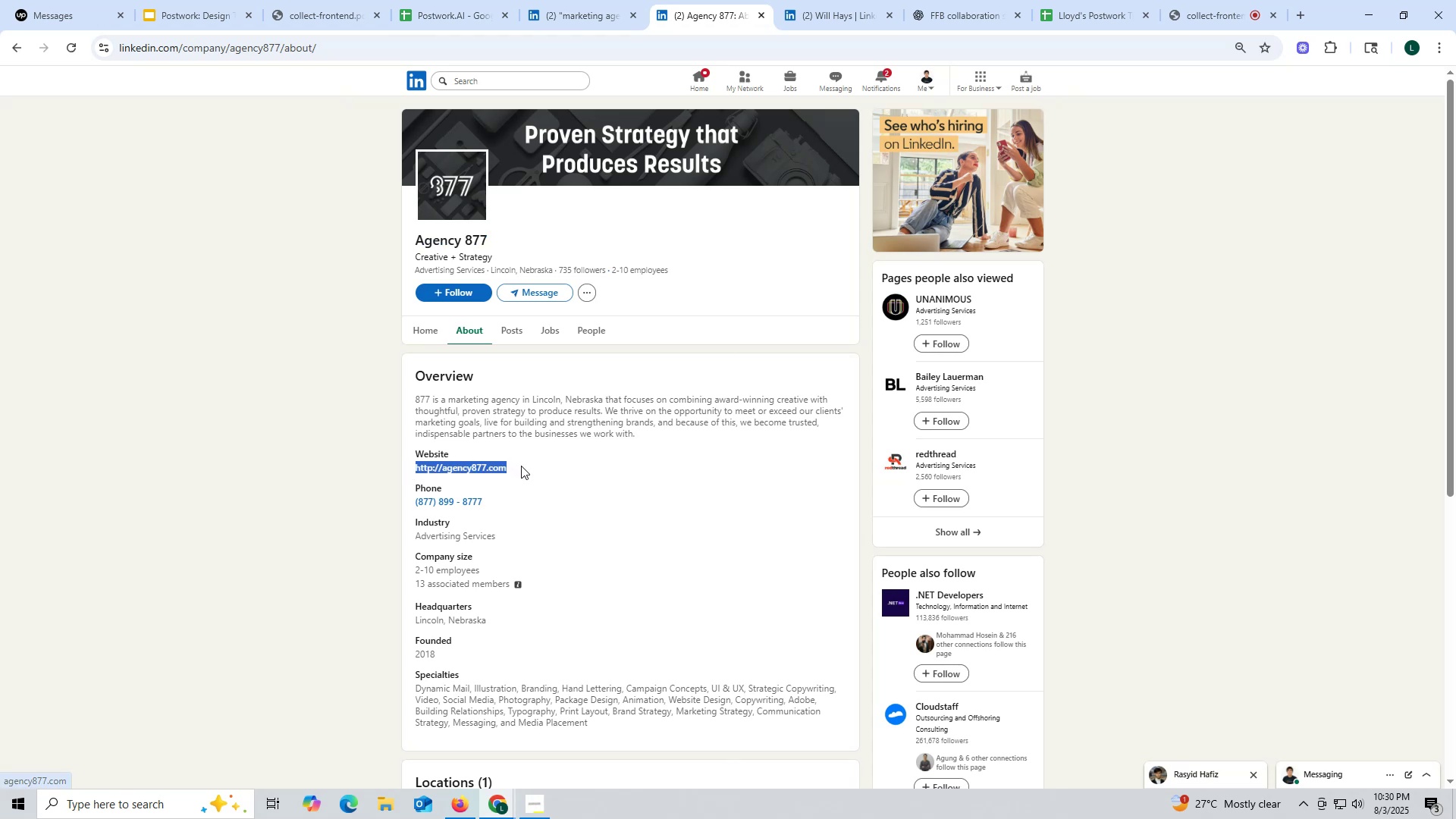 
key(Control+C)
 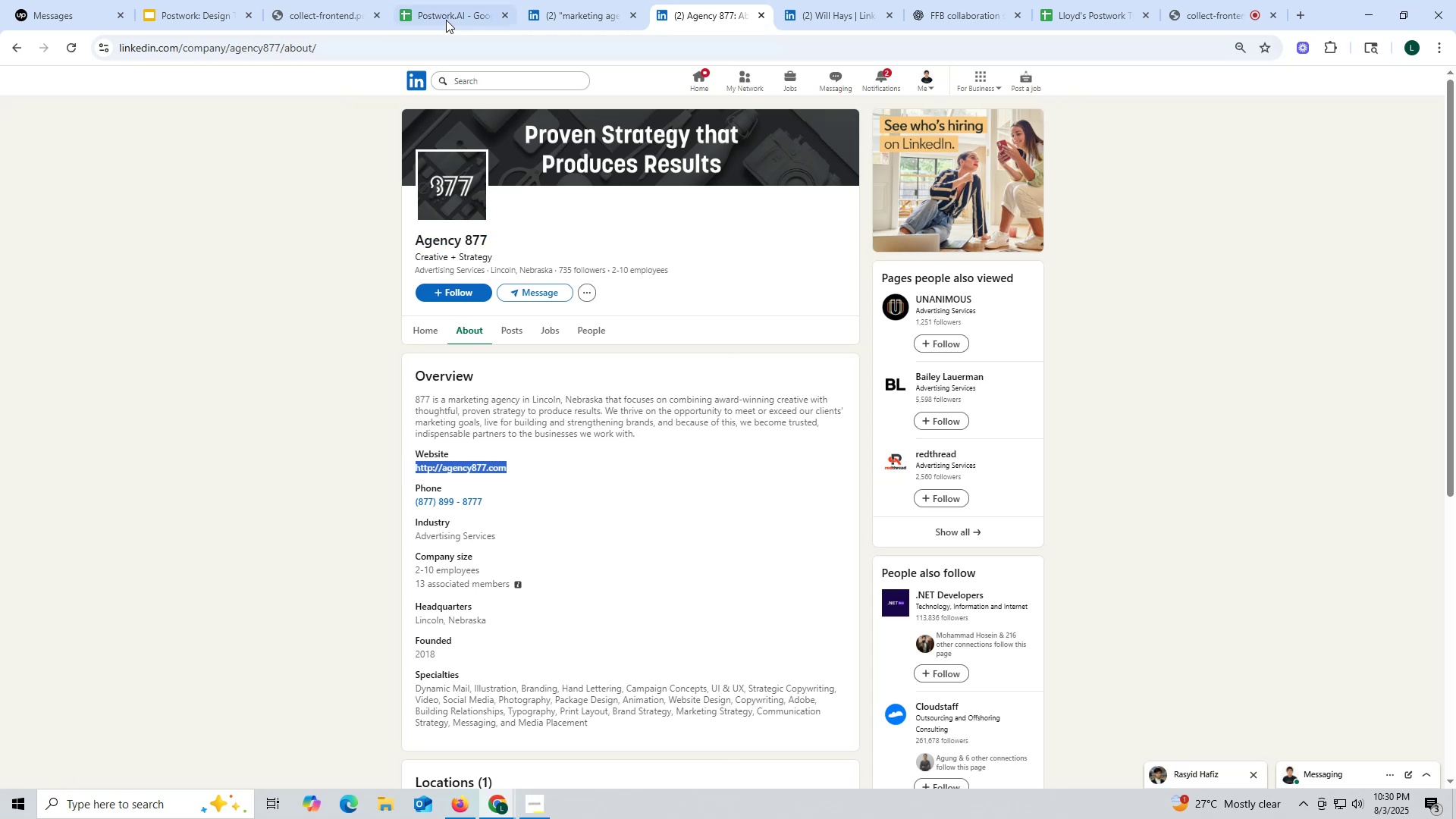 
left_click([445, 17])
 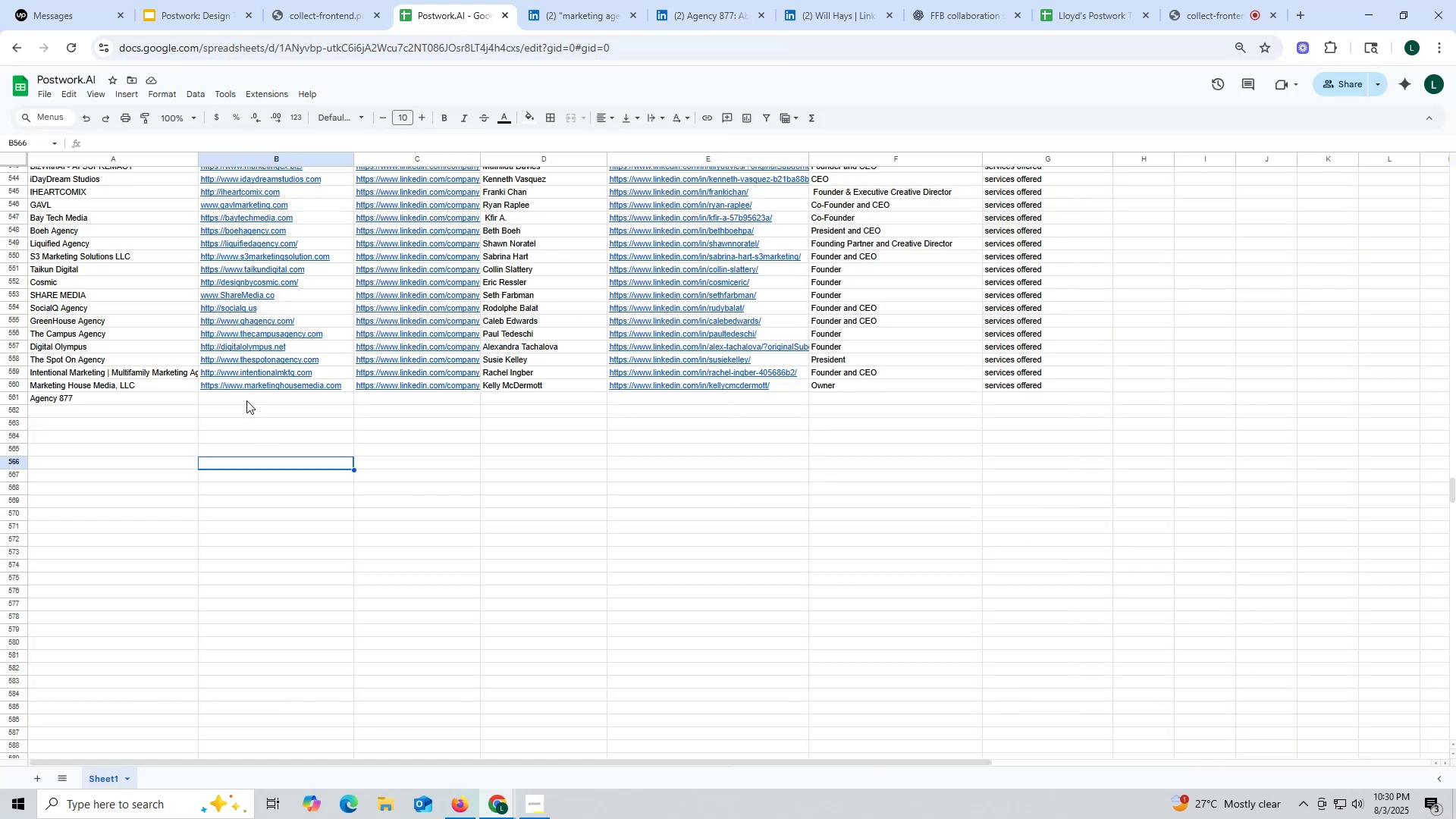 
double_click([246, 400])
 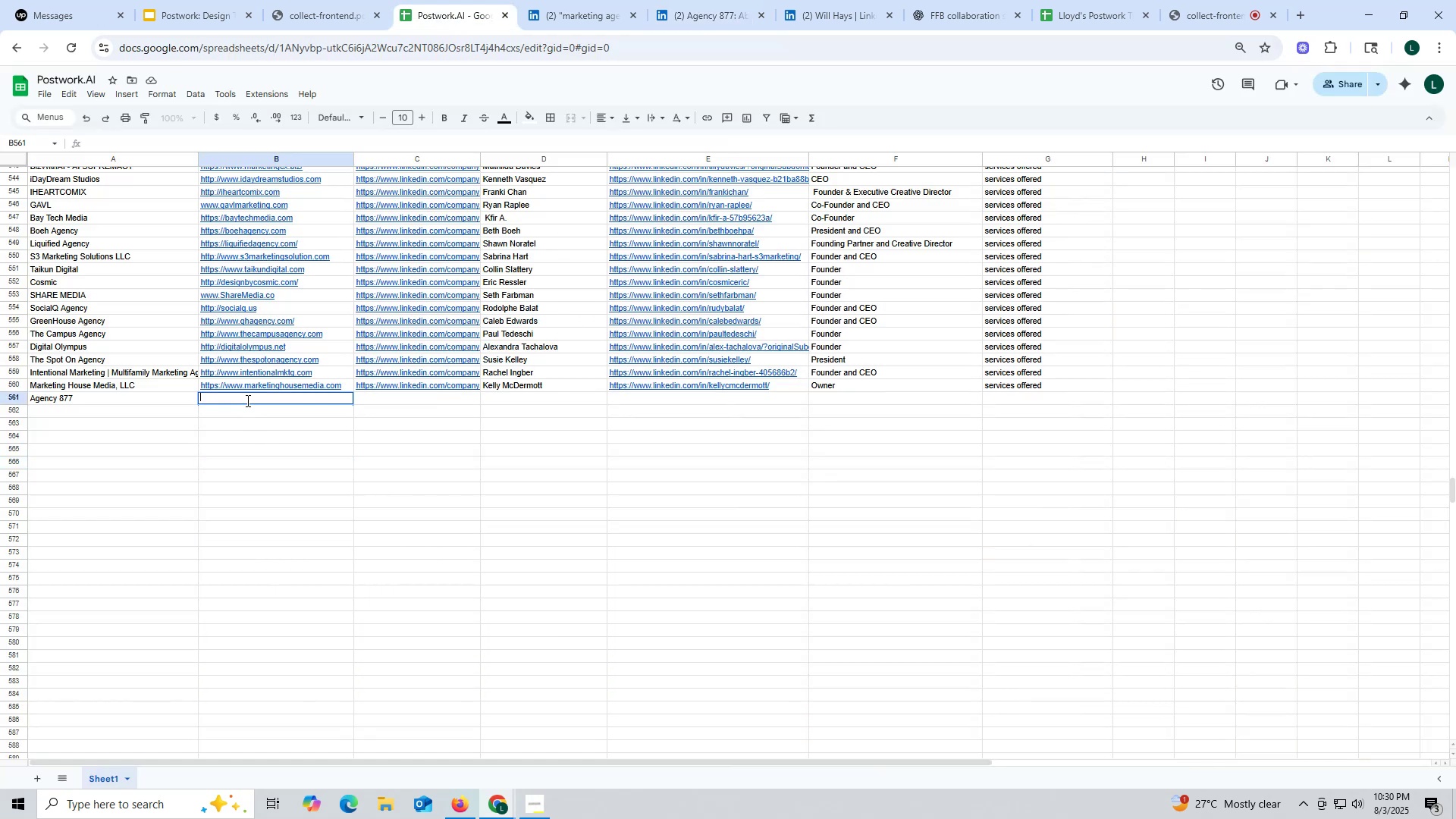 
key(Control+ControlLeft)
 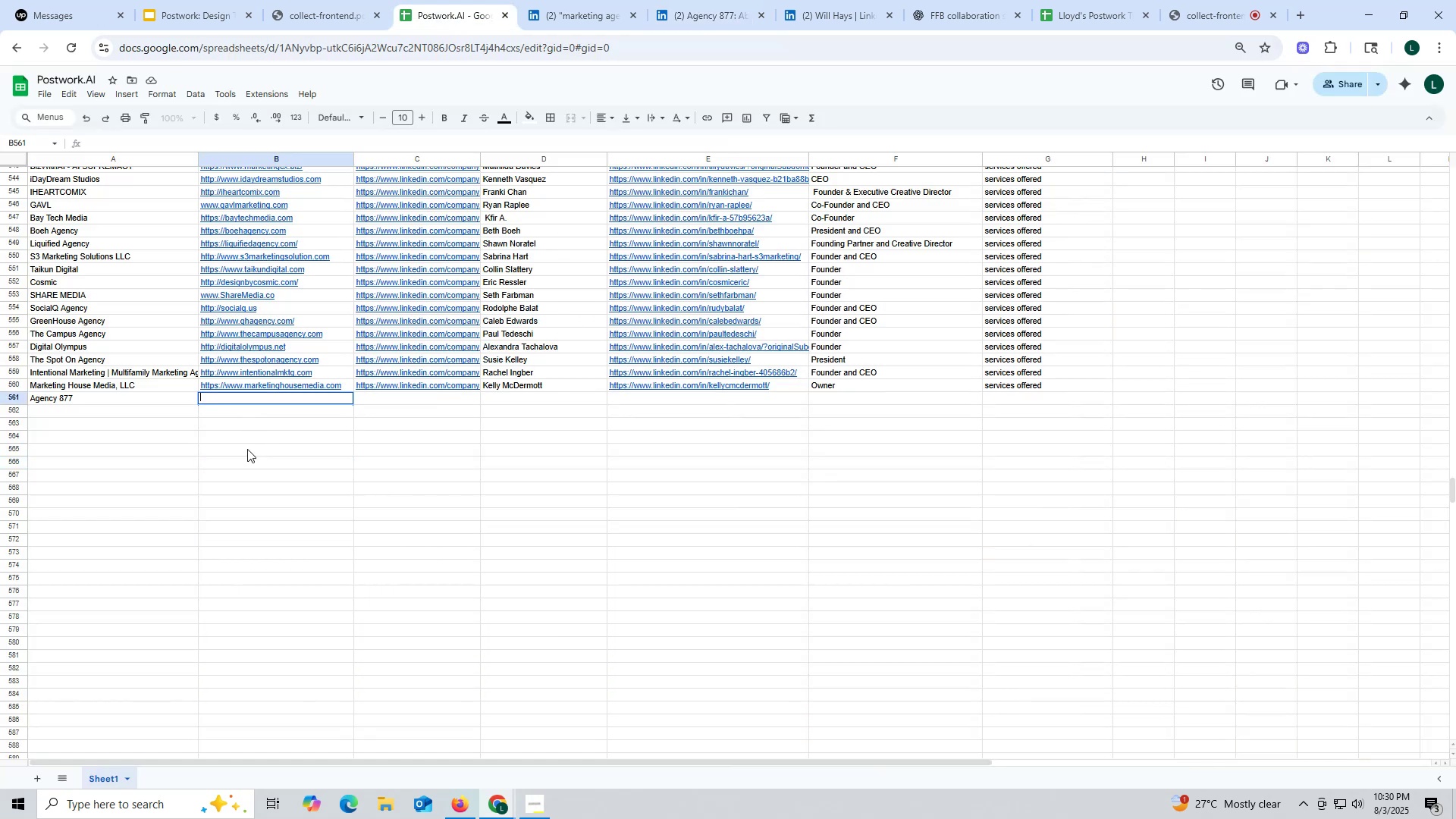 
key(Control+V)
 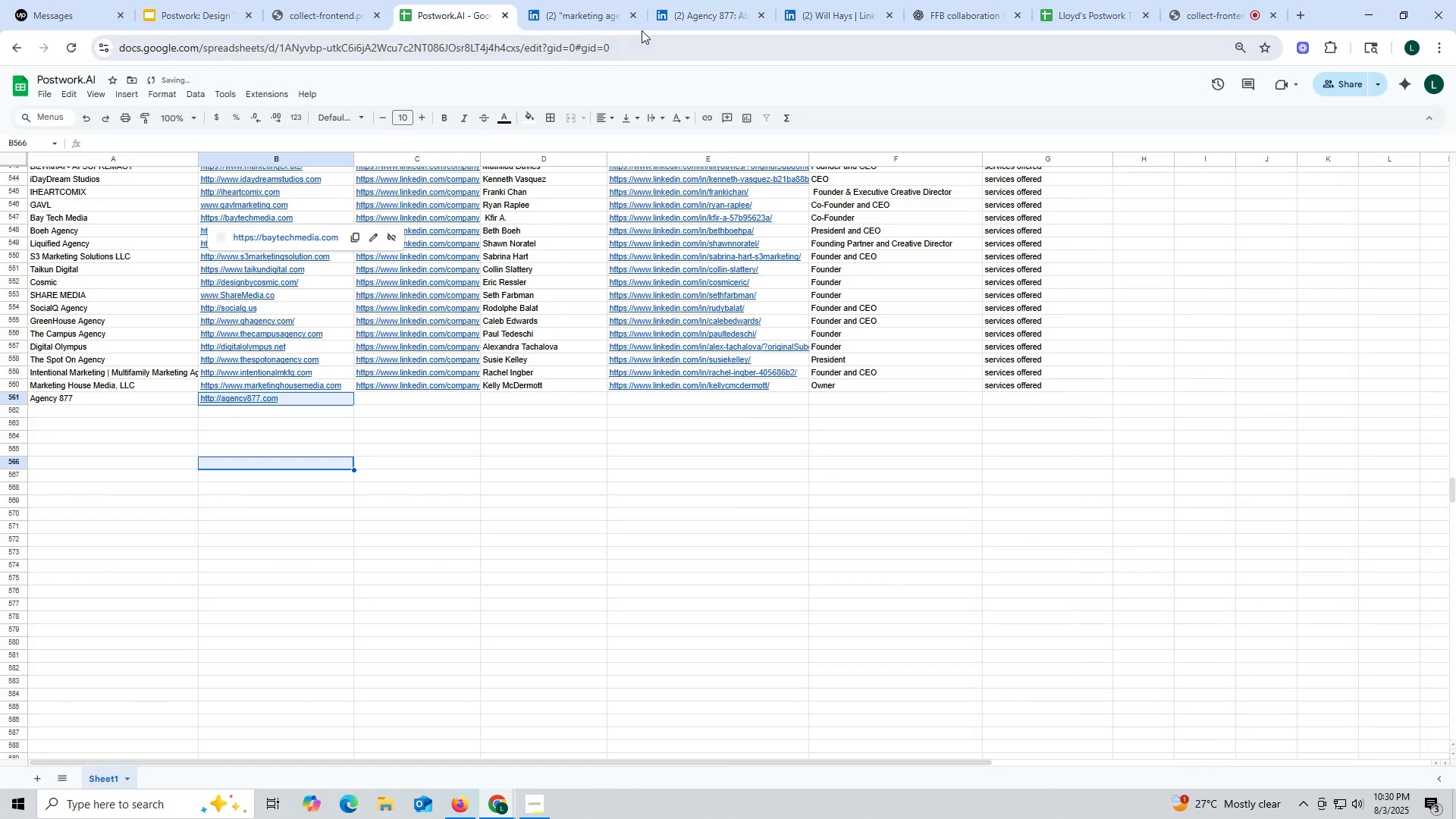 
left_click([704, 10])
 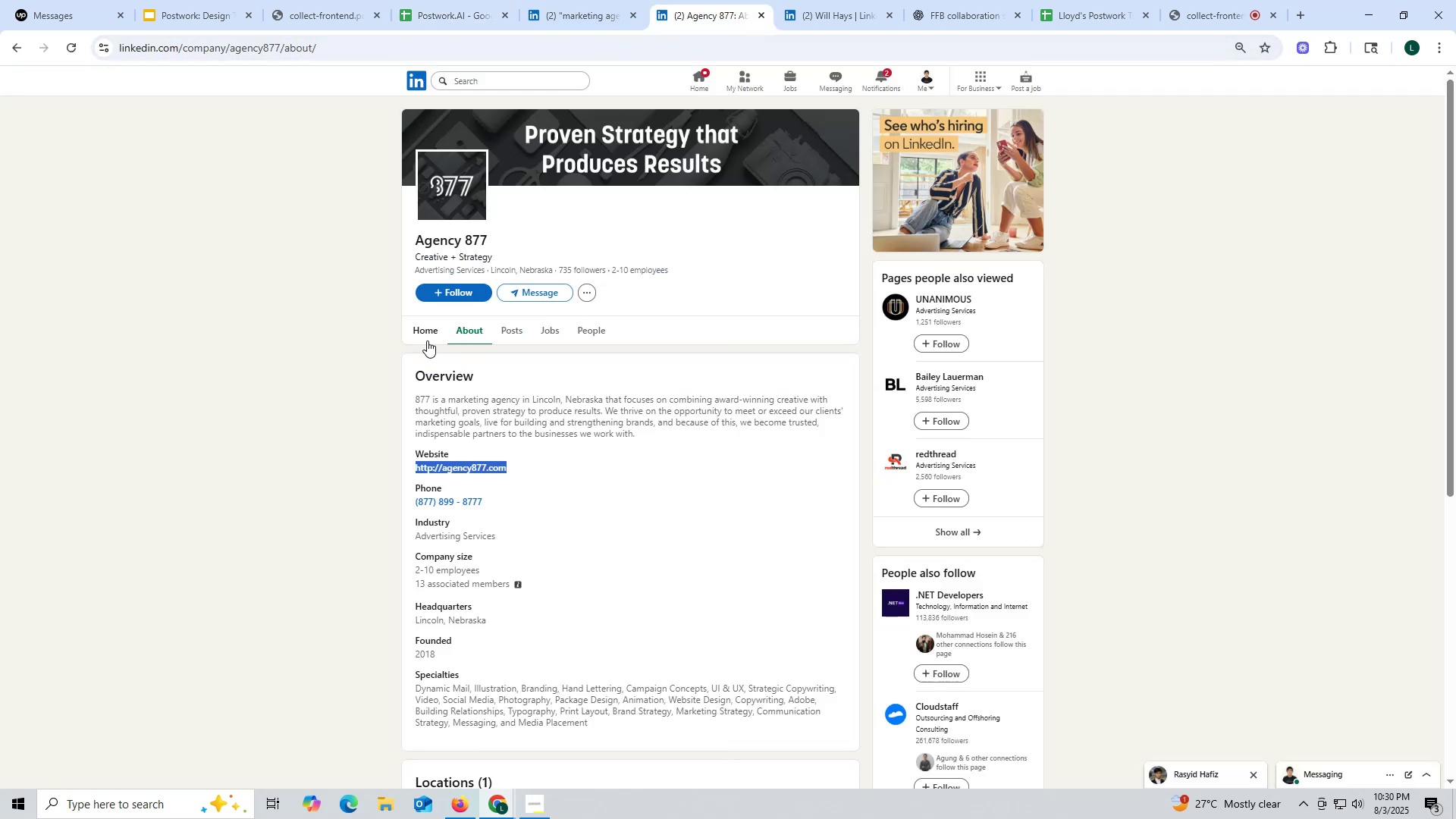 
left_click([422, 329])
 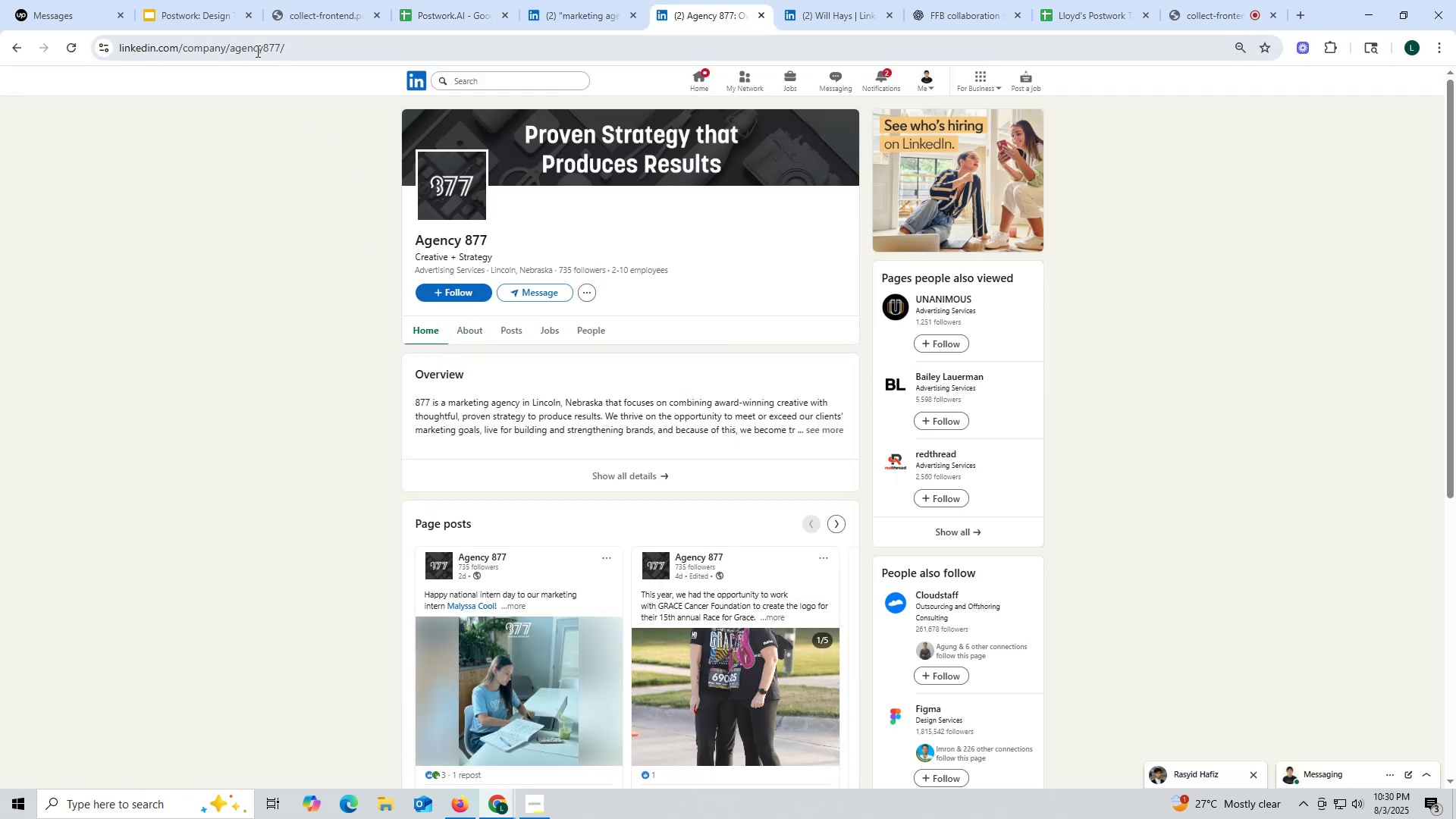 
double_click([256, 51])
 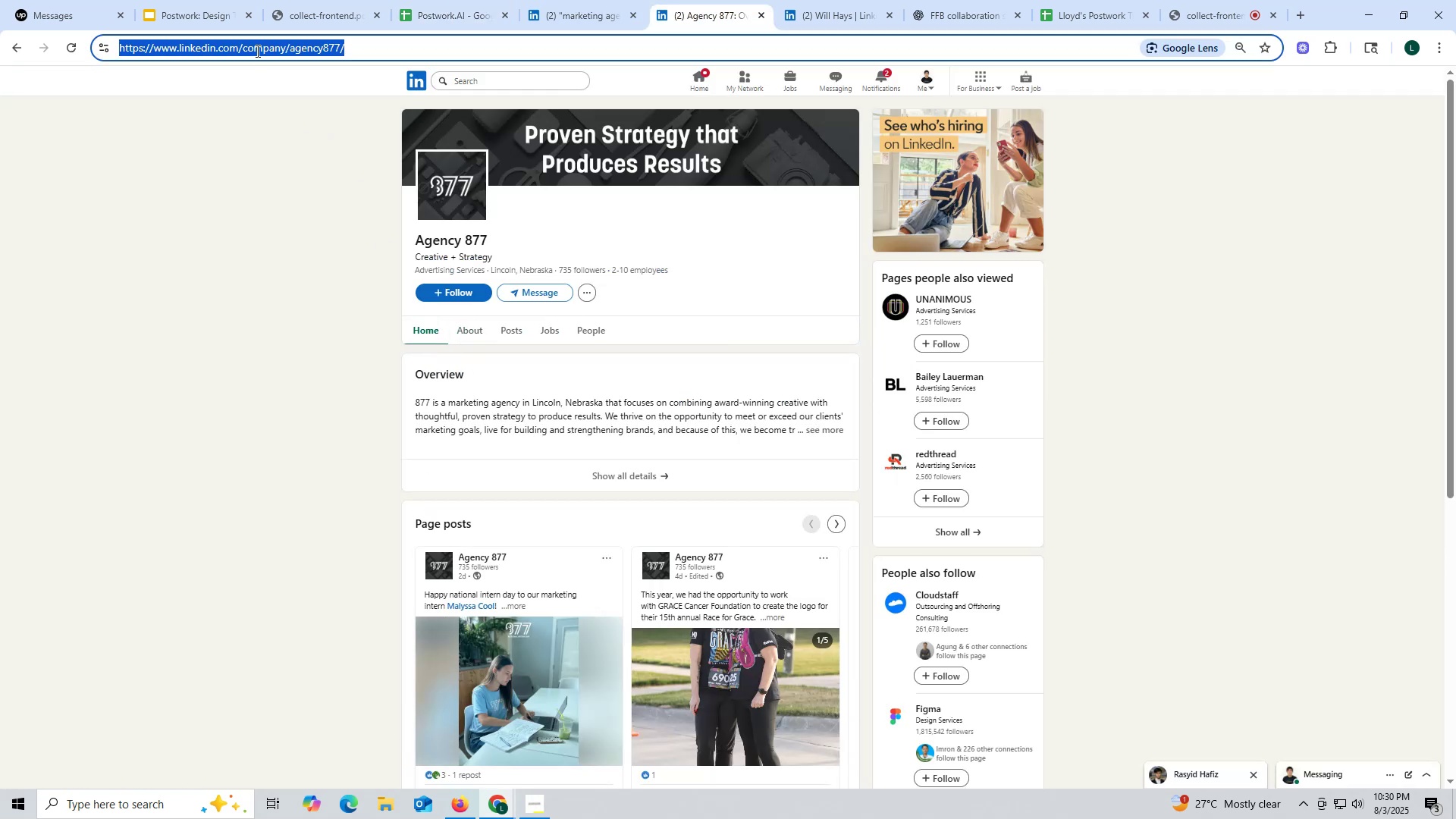 
triple_click([256, 51])
 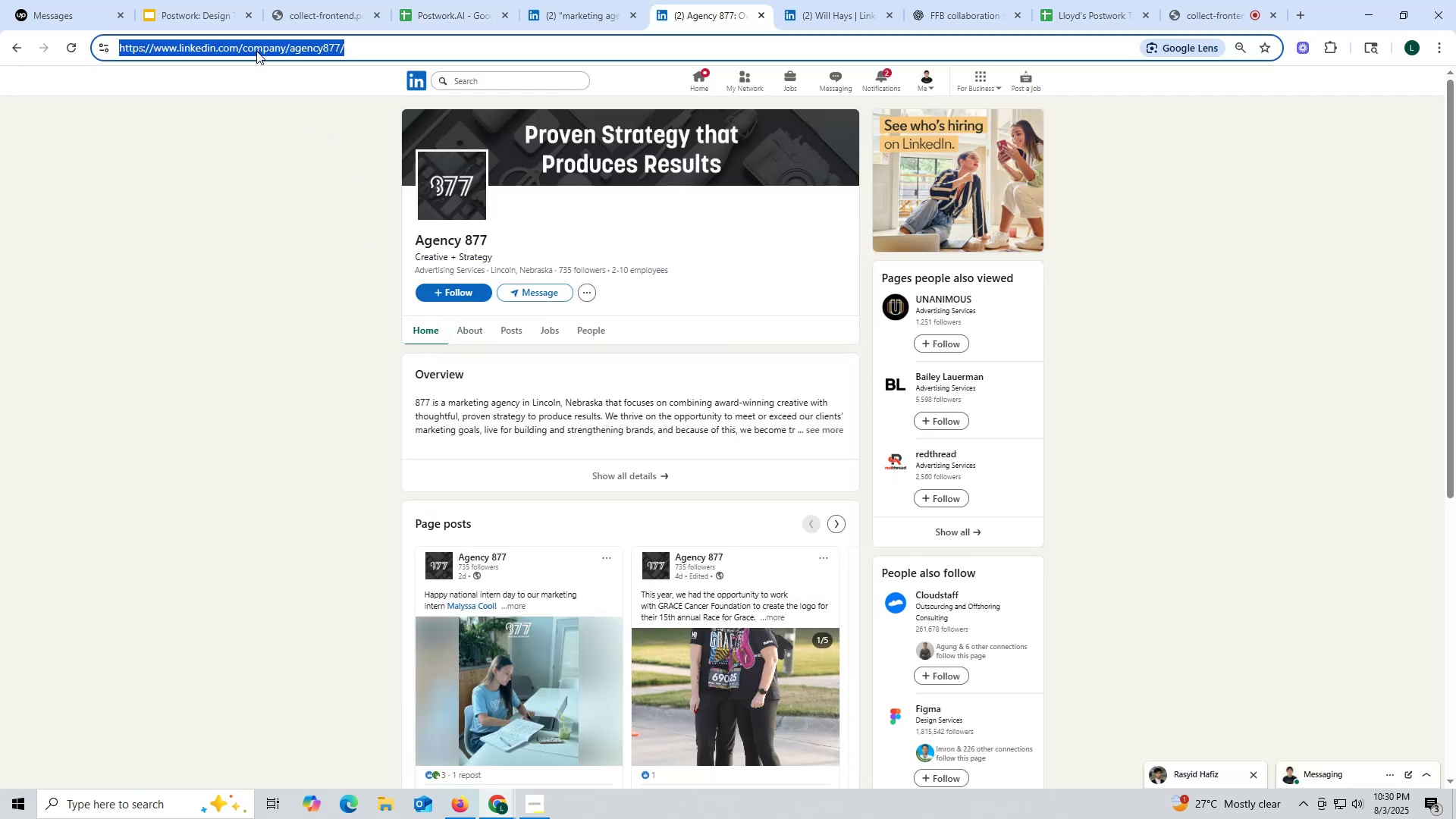 
key(Control+ControlLeft)
 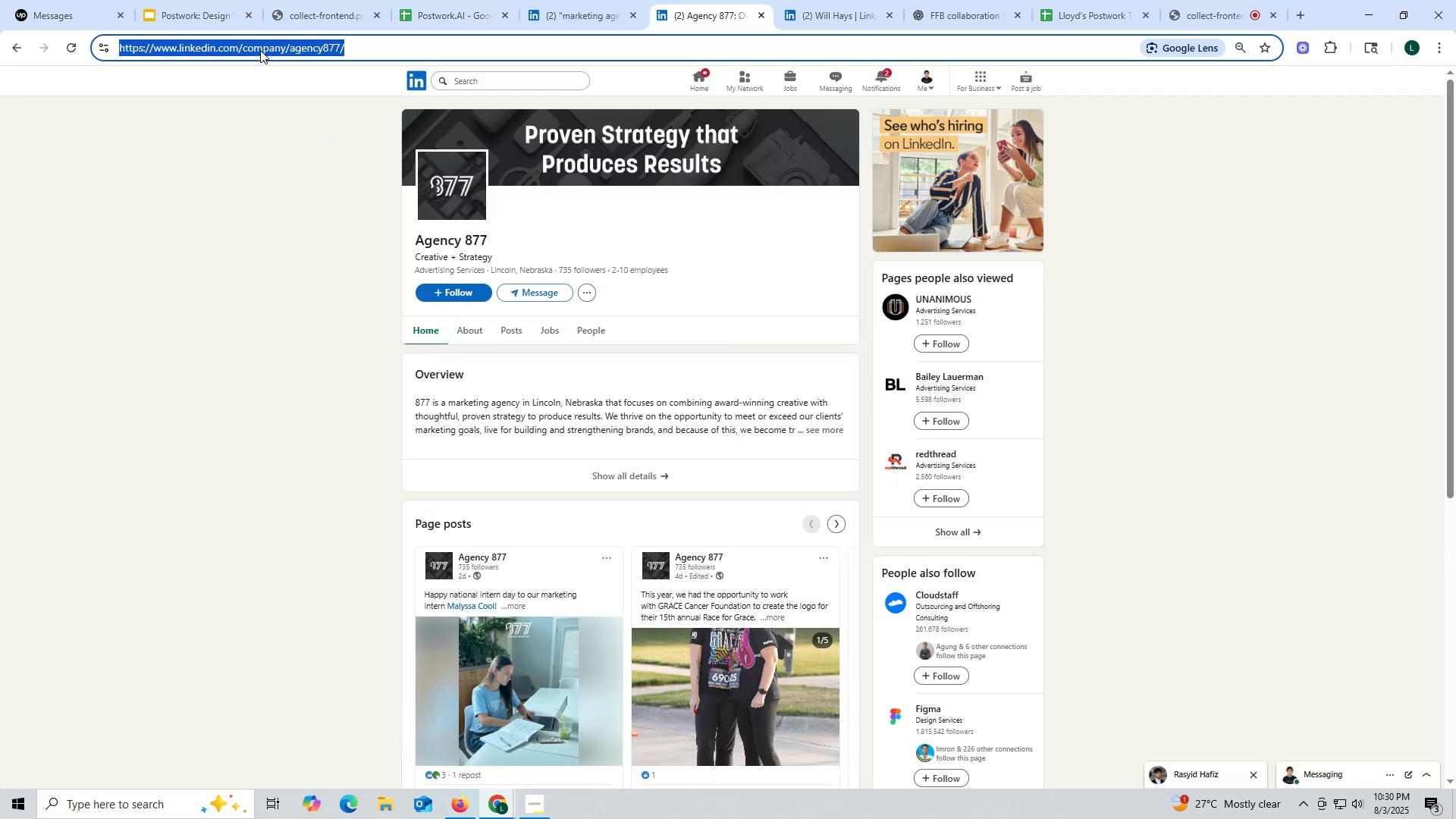 
key(Control+C)
 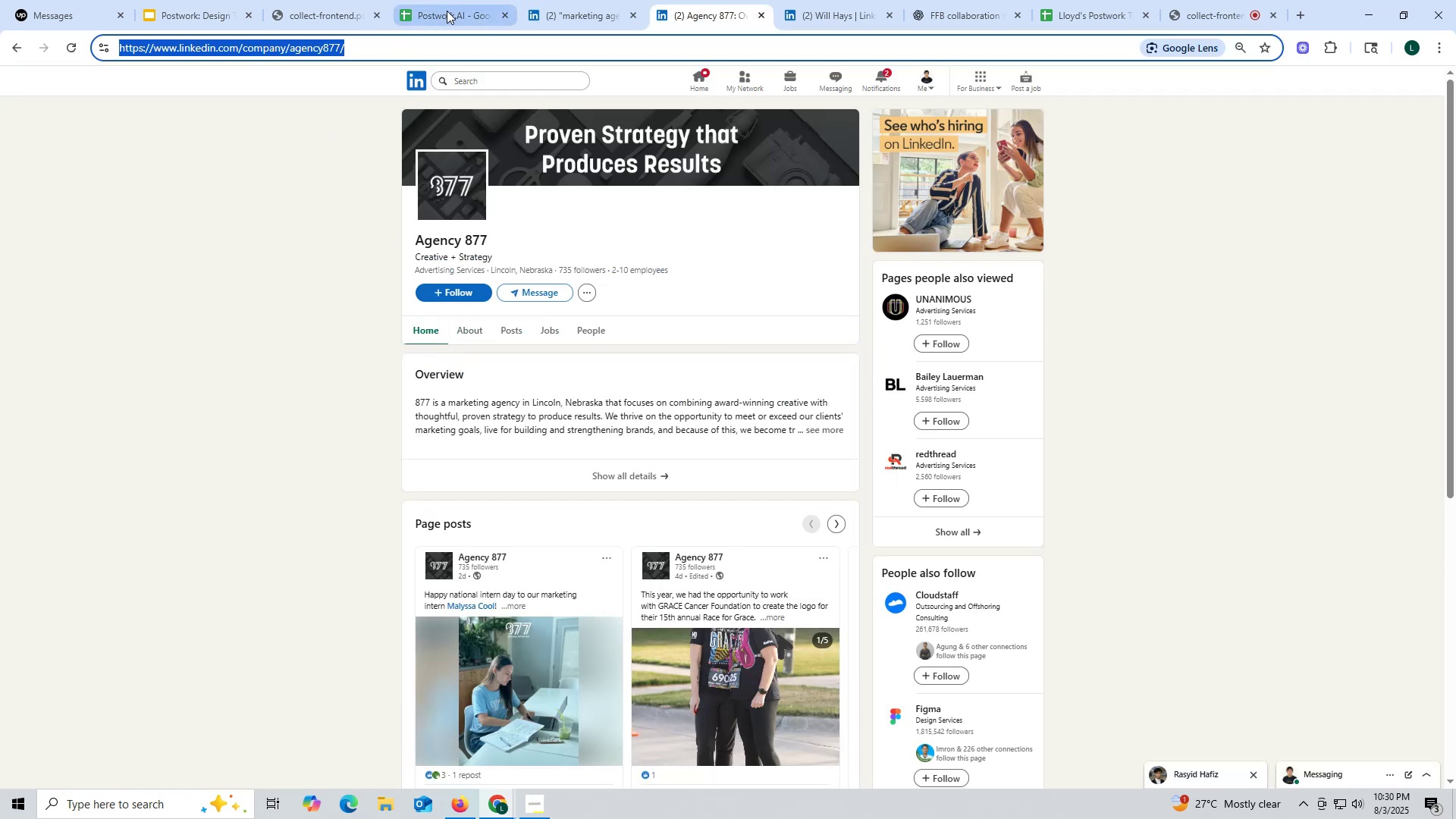 
left_click([447, 11])
 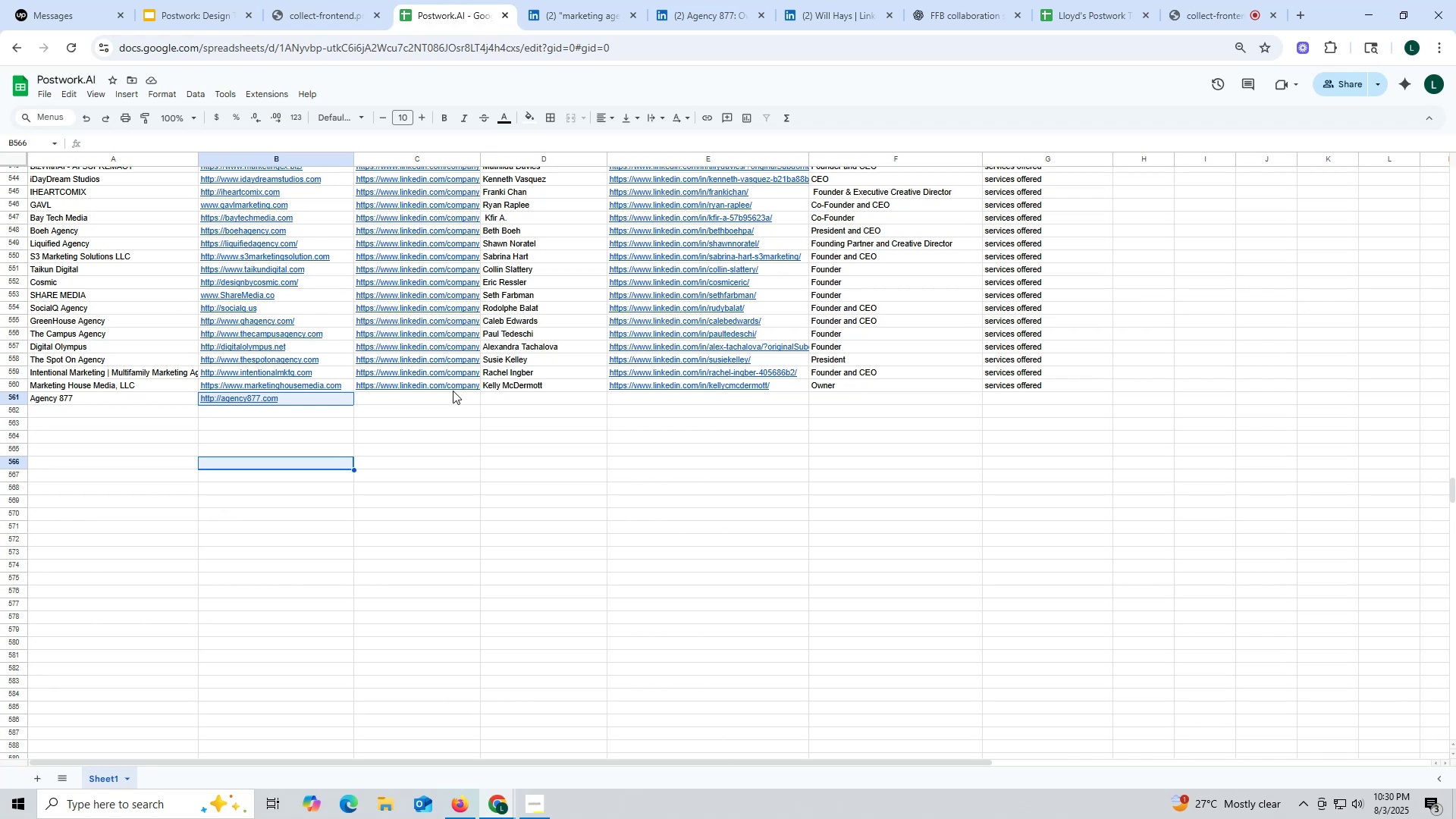 
double_click([446, 400])
 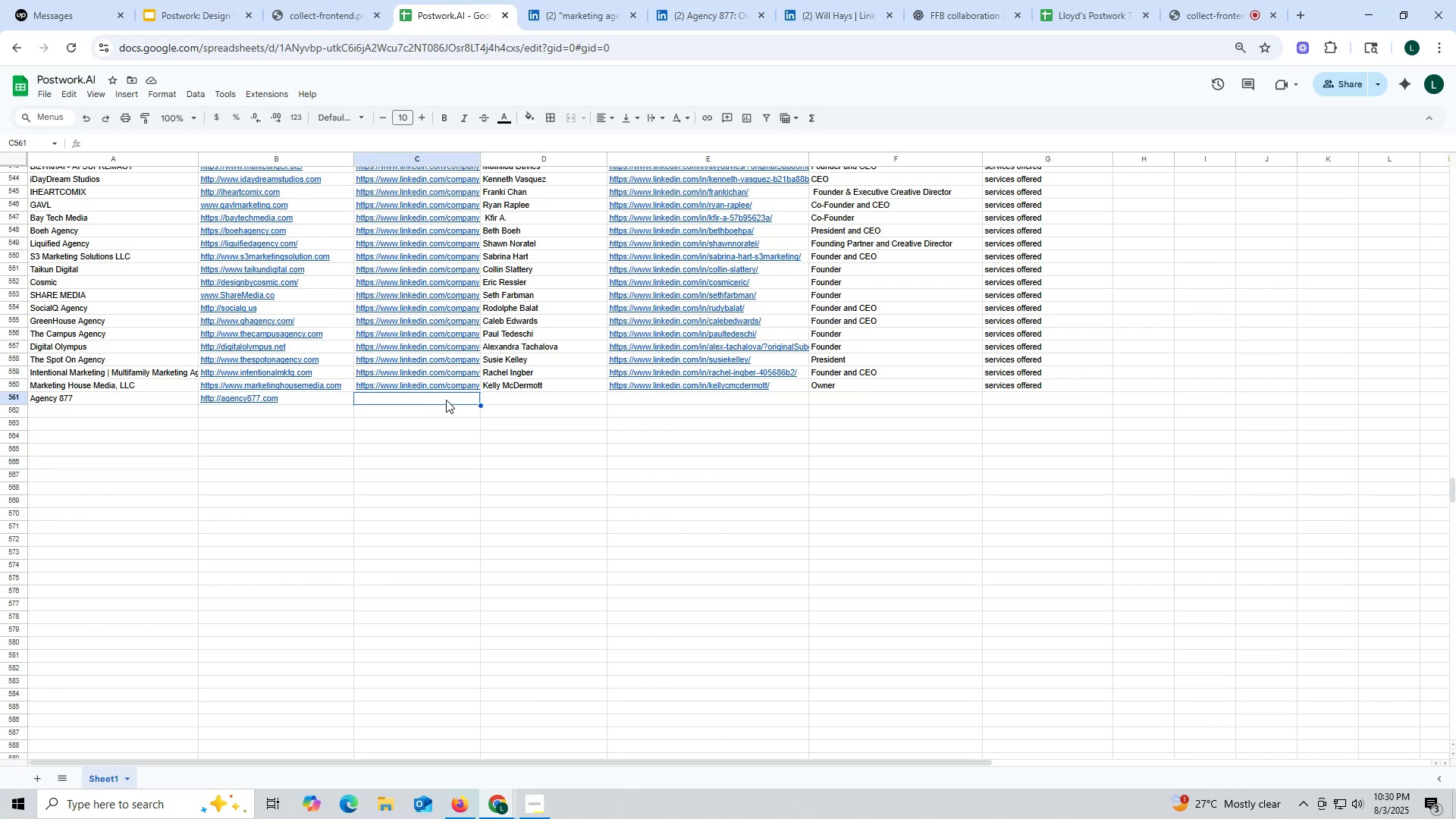 
key(Control+ControlLeft)
 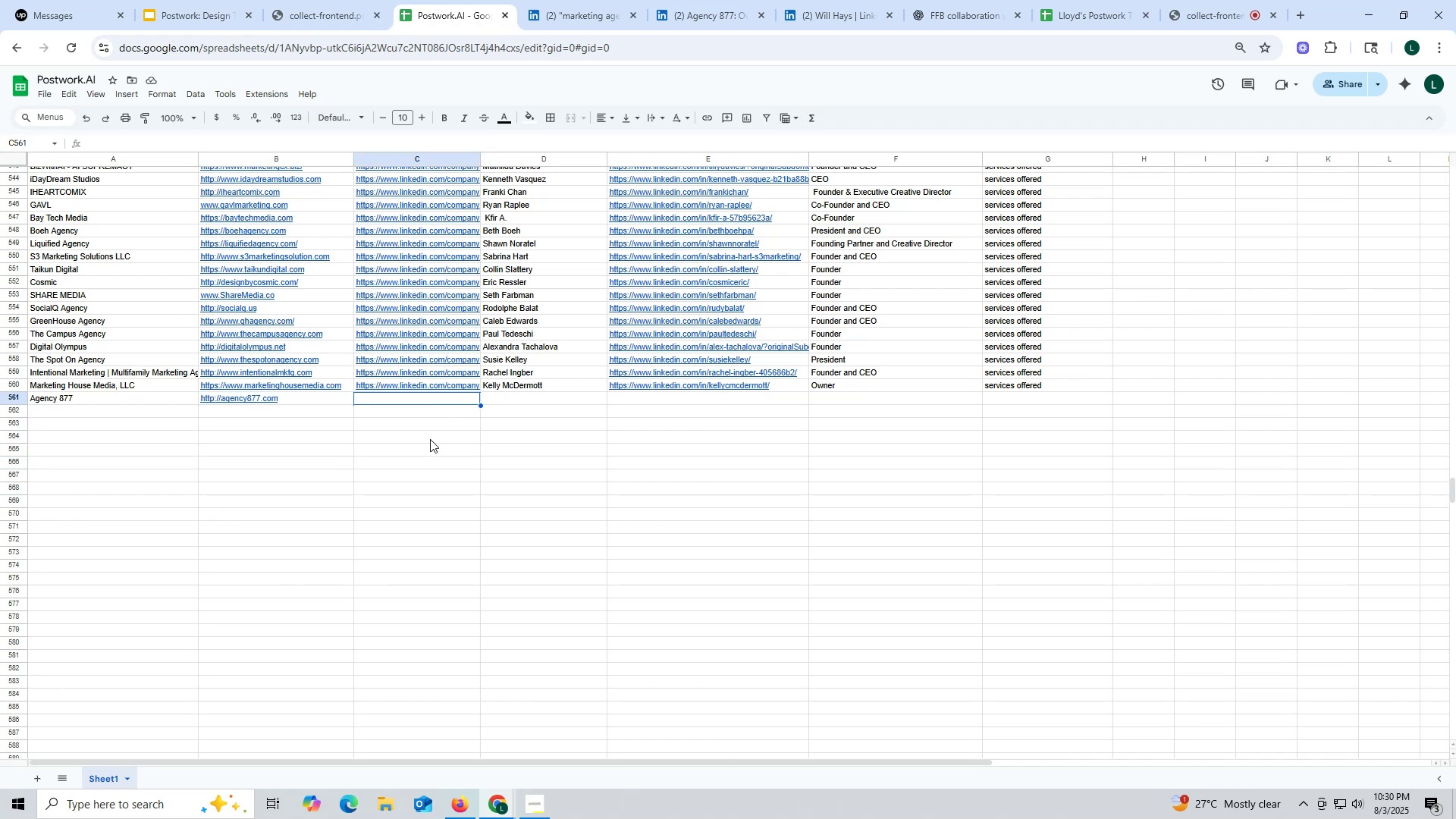 
key(Control+V)
 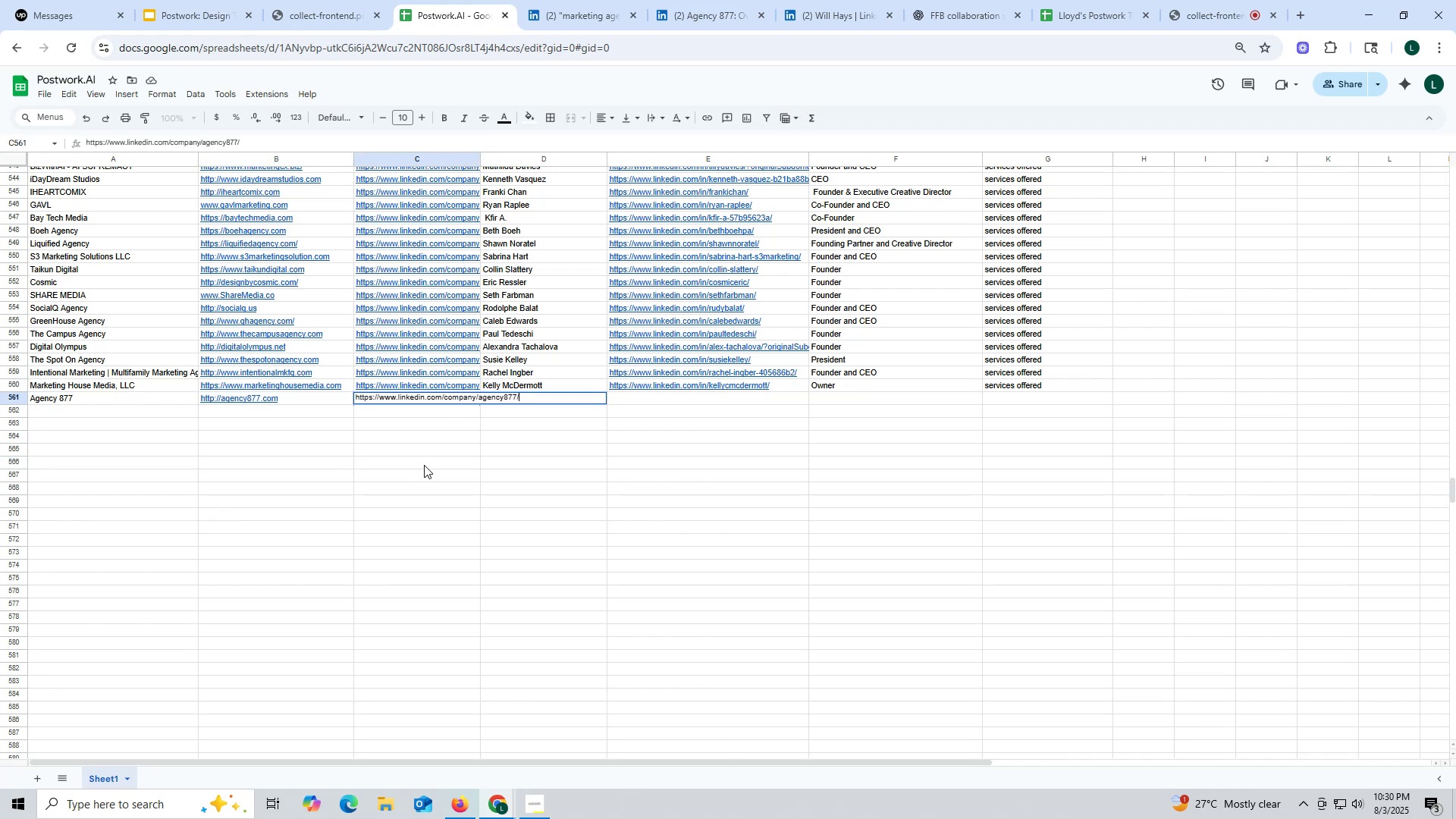 
triple_click([424, 465])
 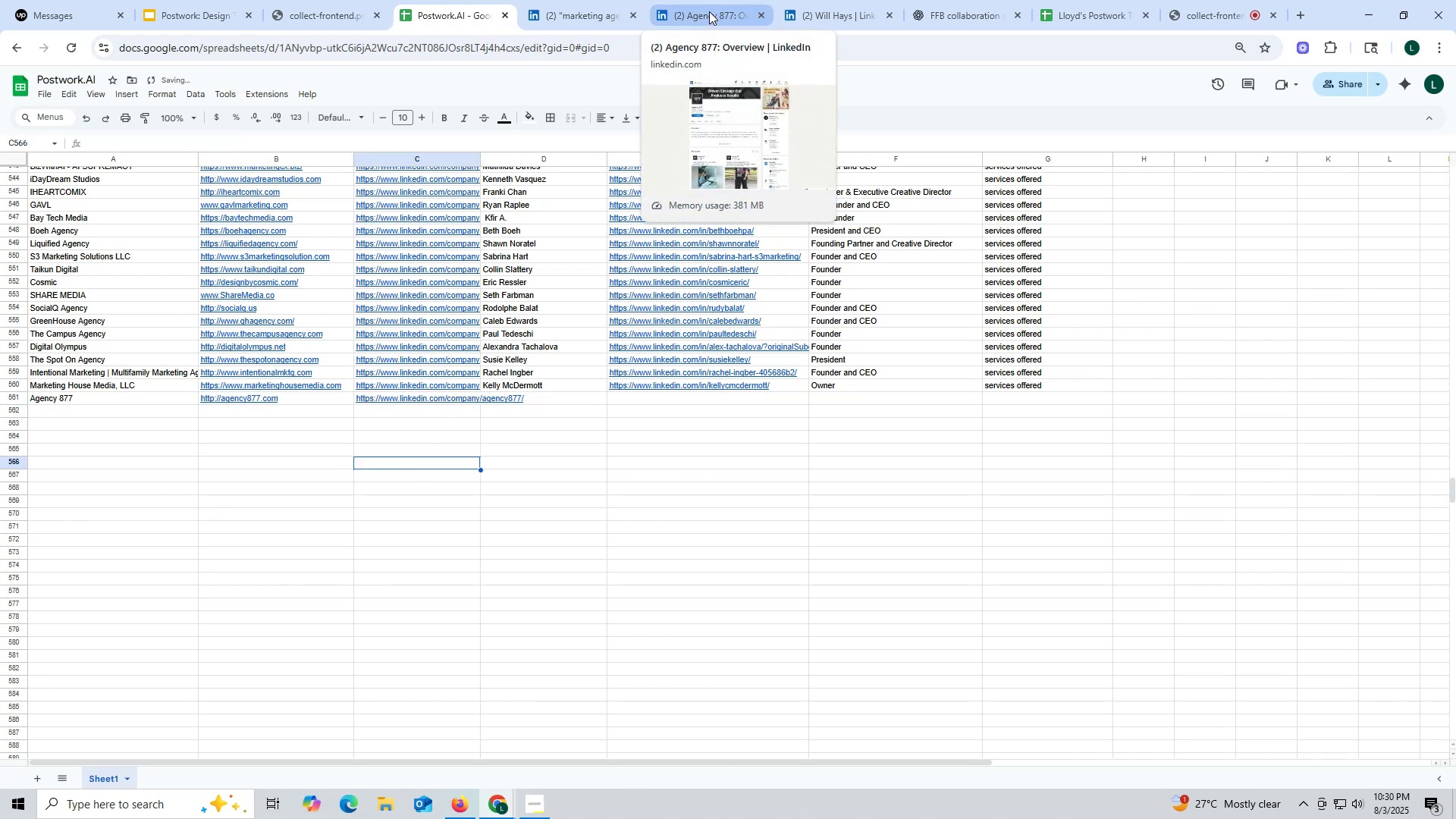 
left_click([833, 11])
 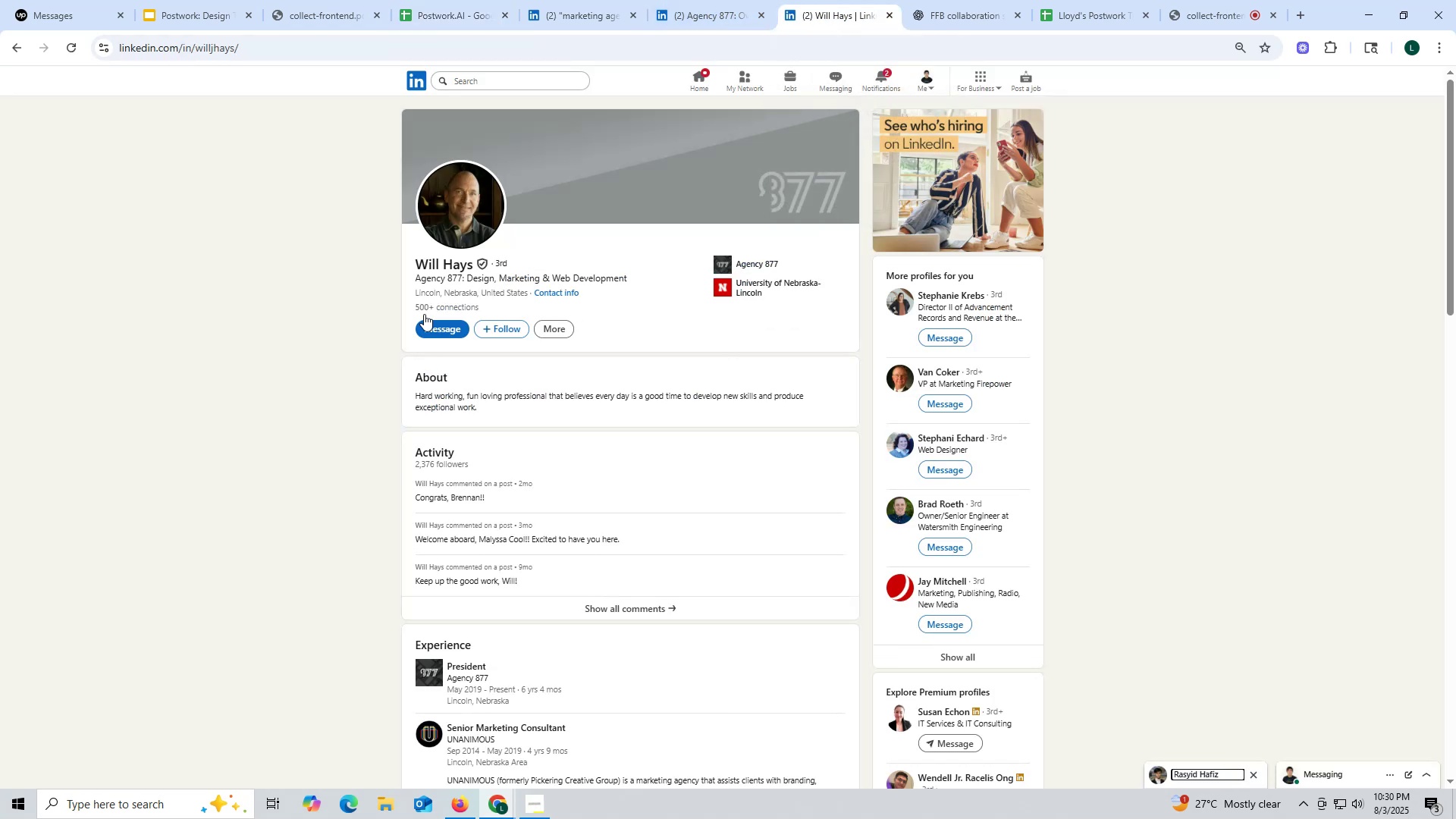 
left_click_drag(start_coordinate=[407, 266], to_coordinate=[472, 267])
 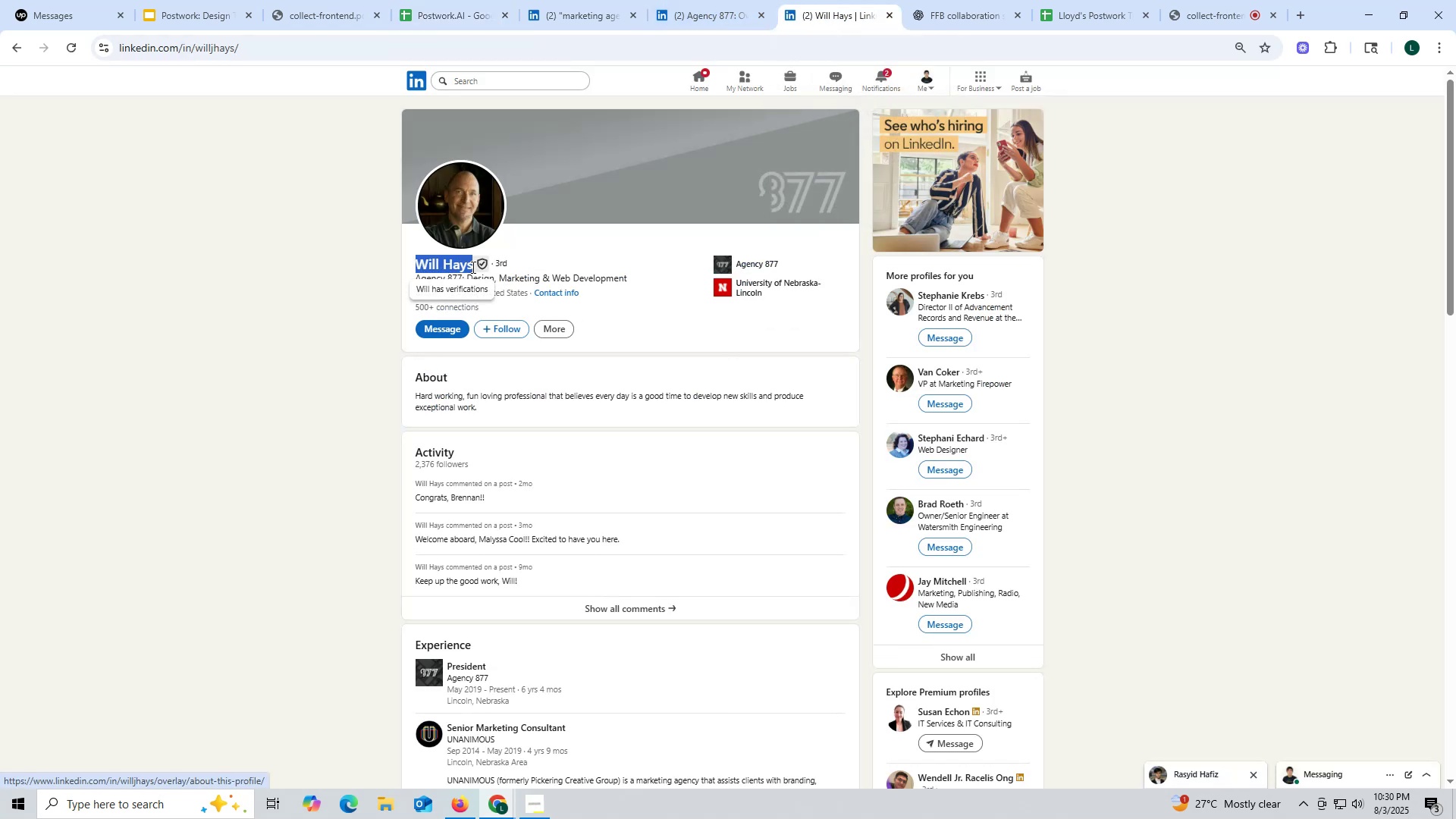 
key(Control+ControlLeft)
 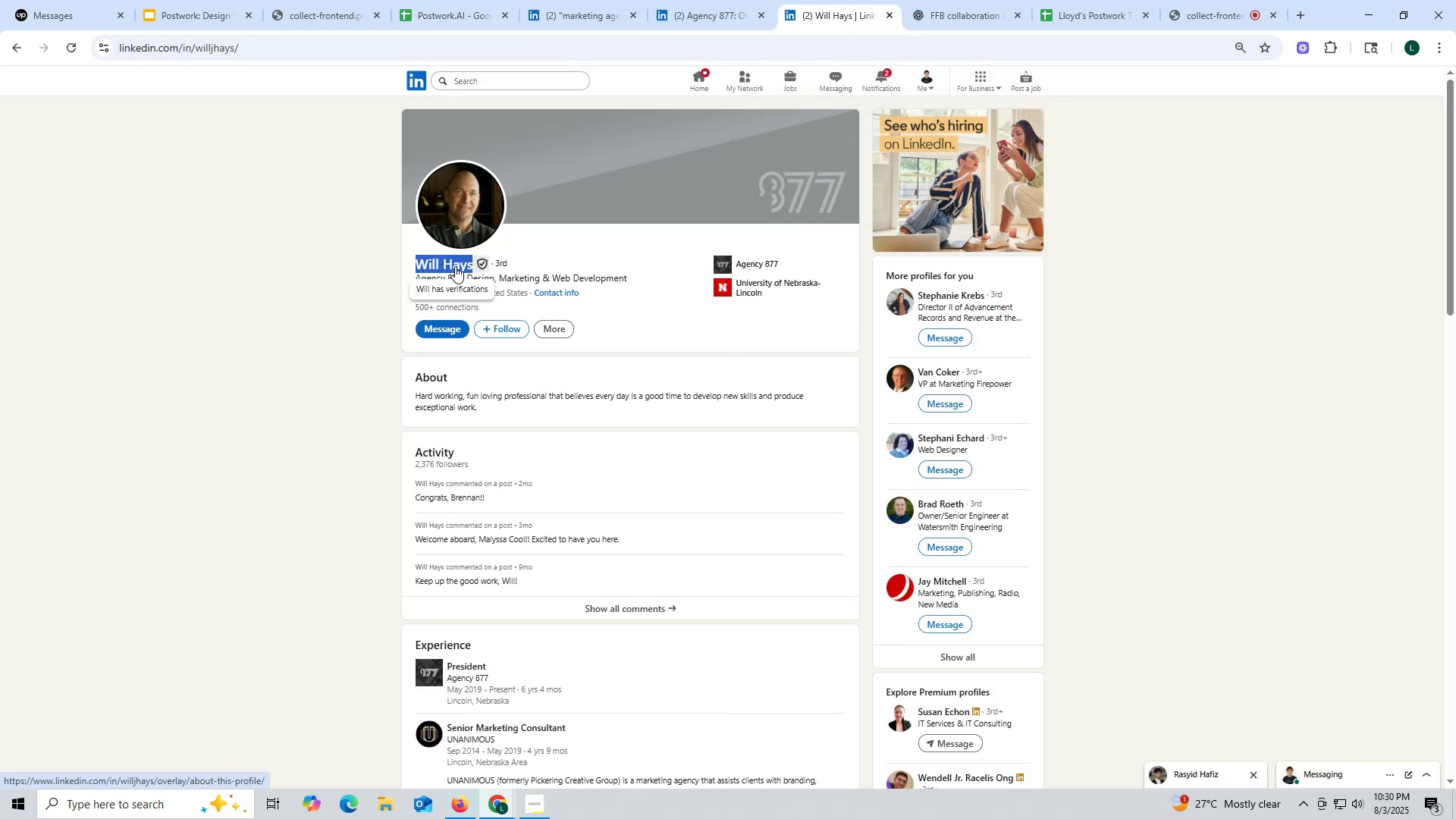 
key(Control+C)
 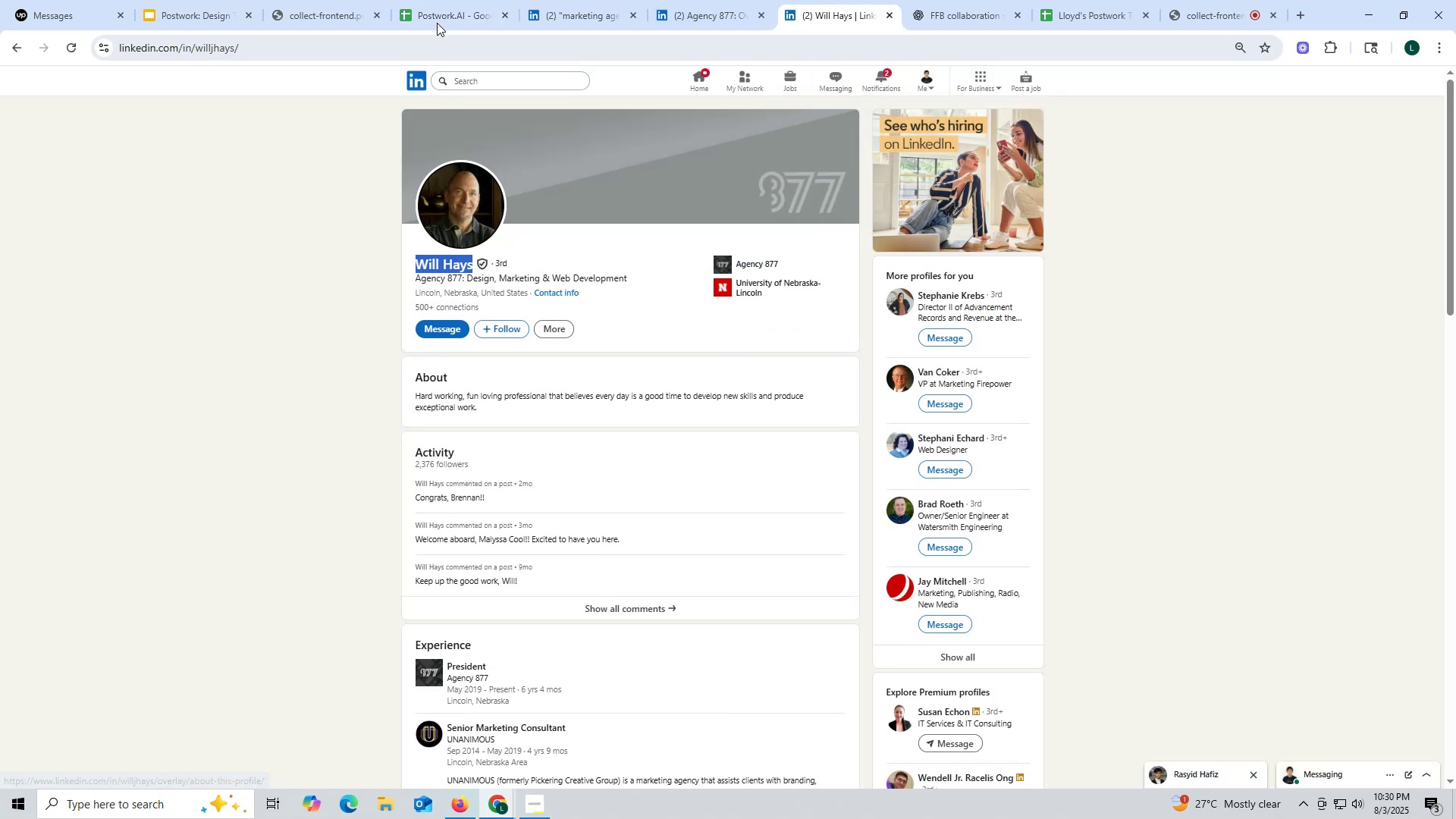 
left_click([435, 12])
 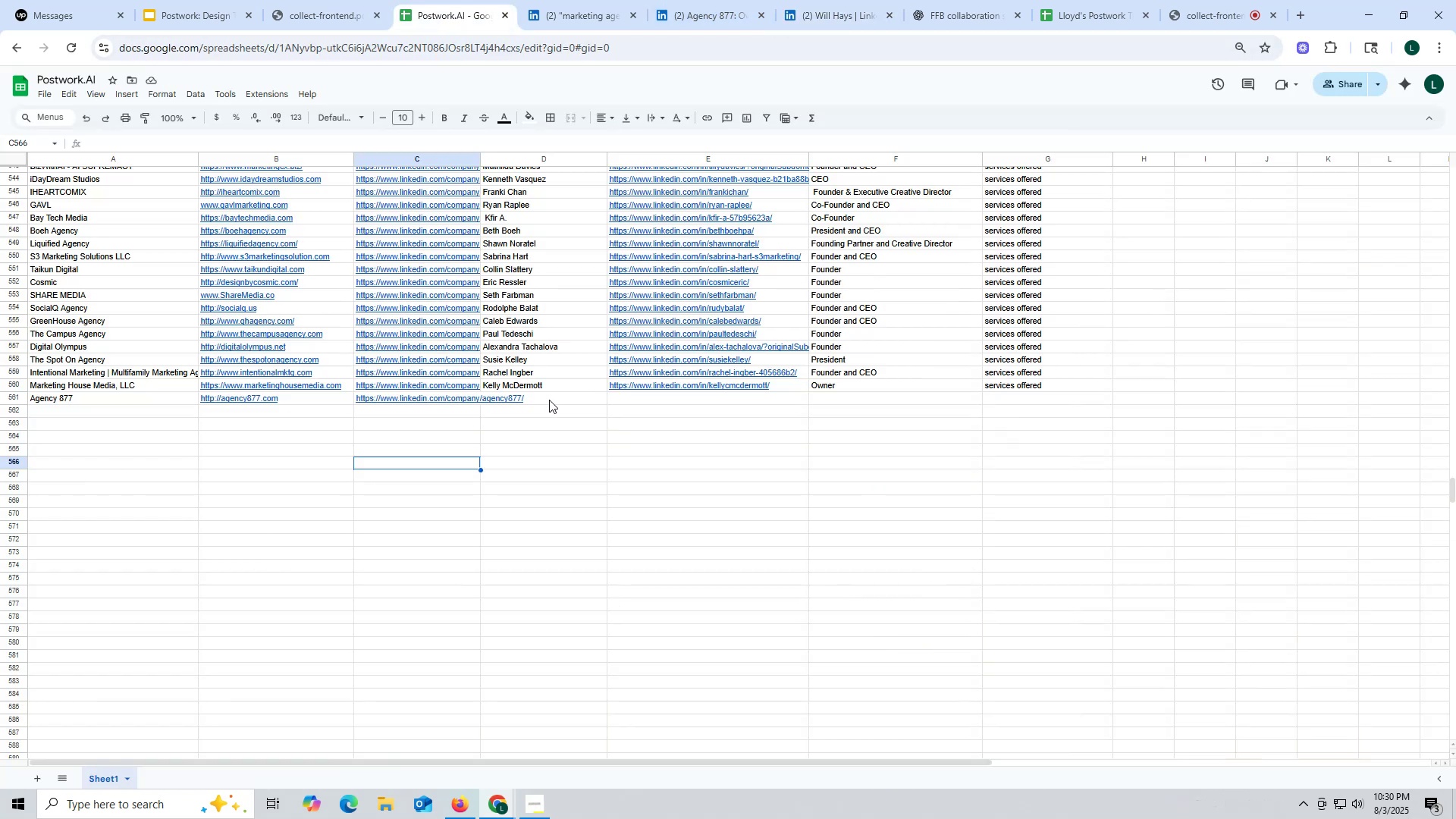 
double_click([550, 400])
 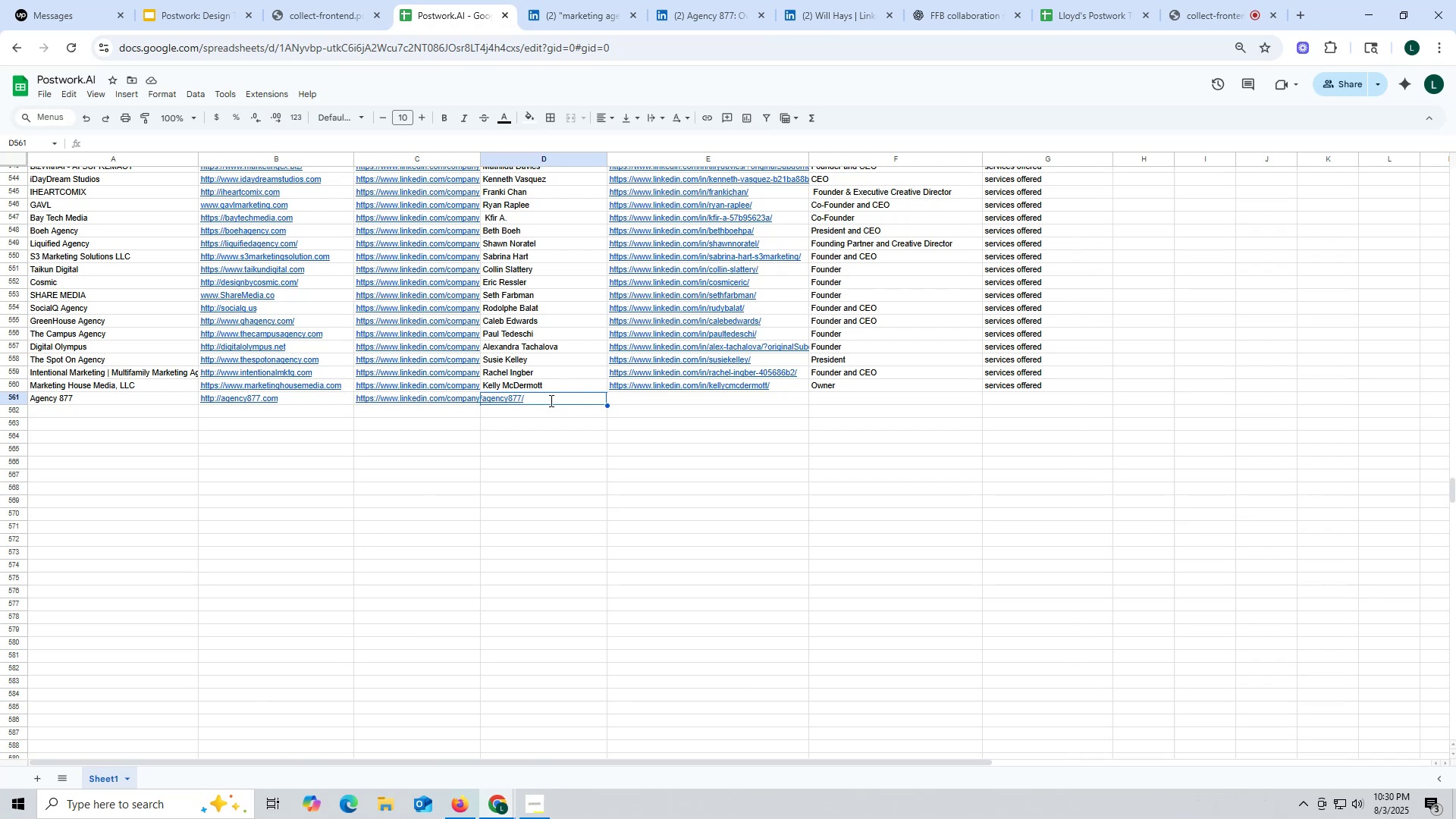 
key(Control+ControlLeft)
 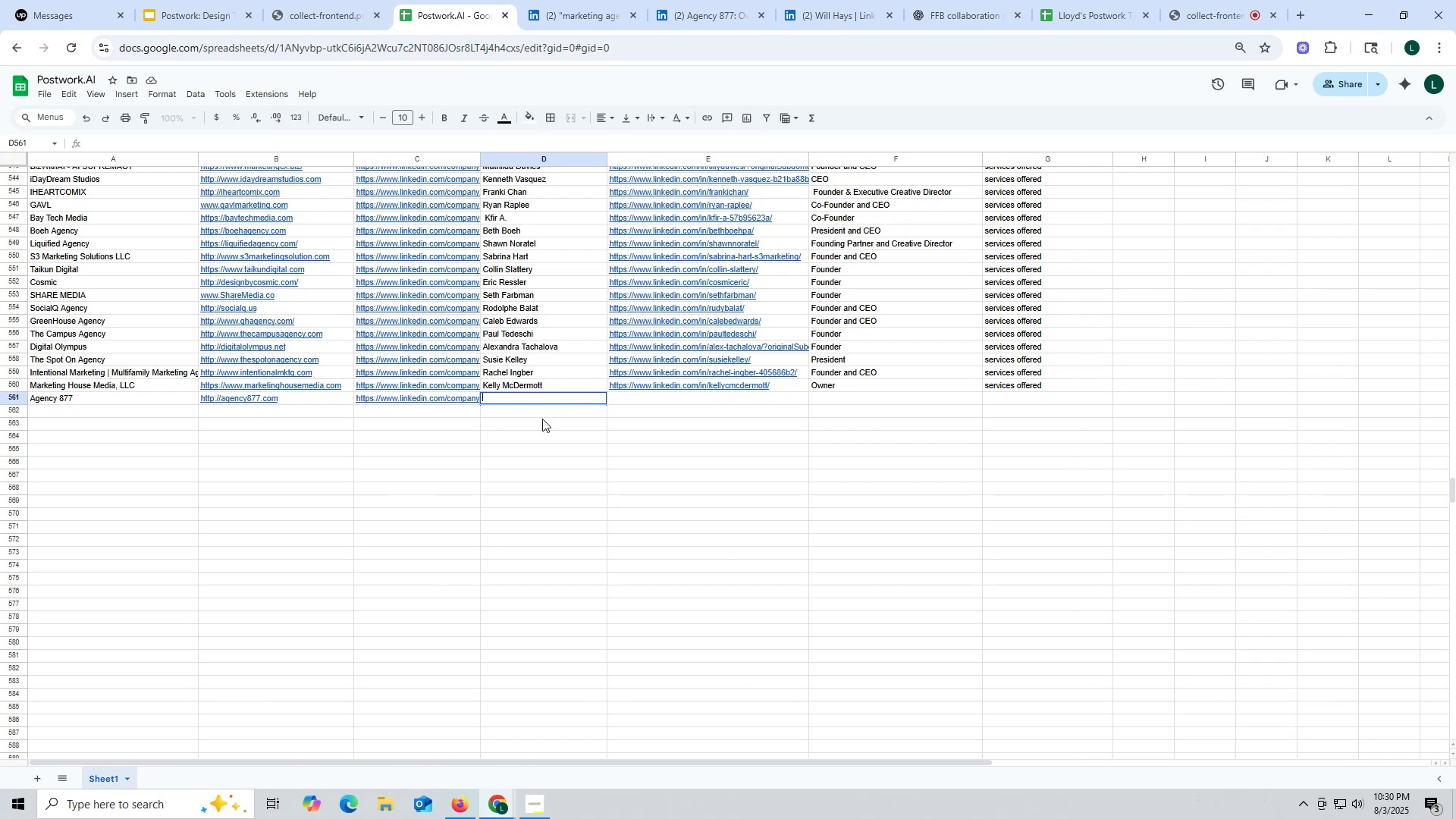 
key(Control+V)
 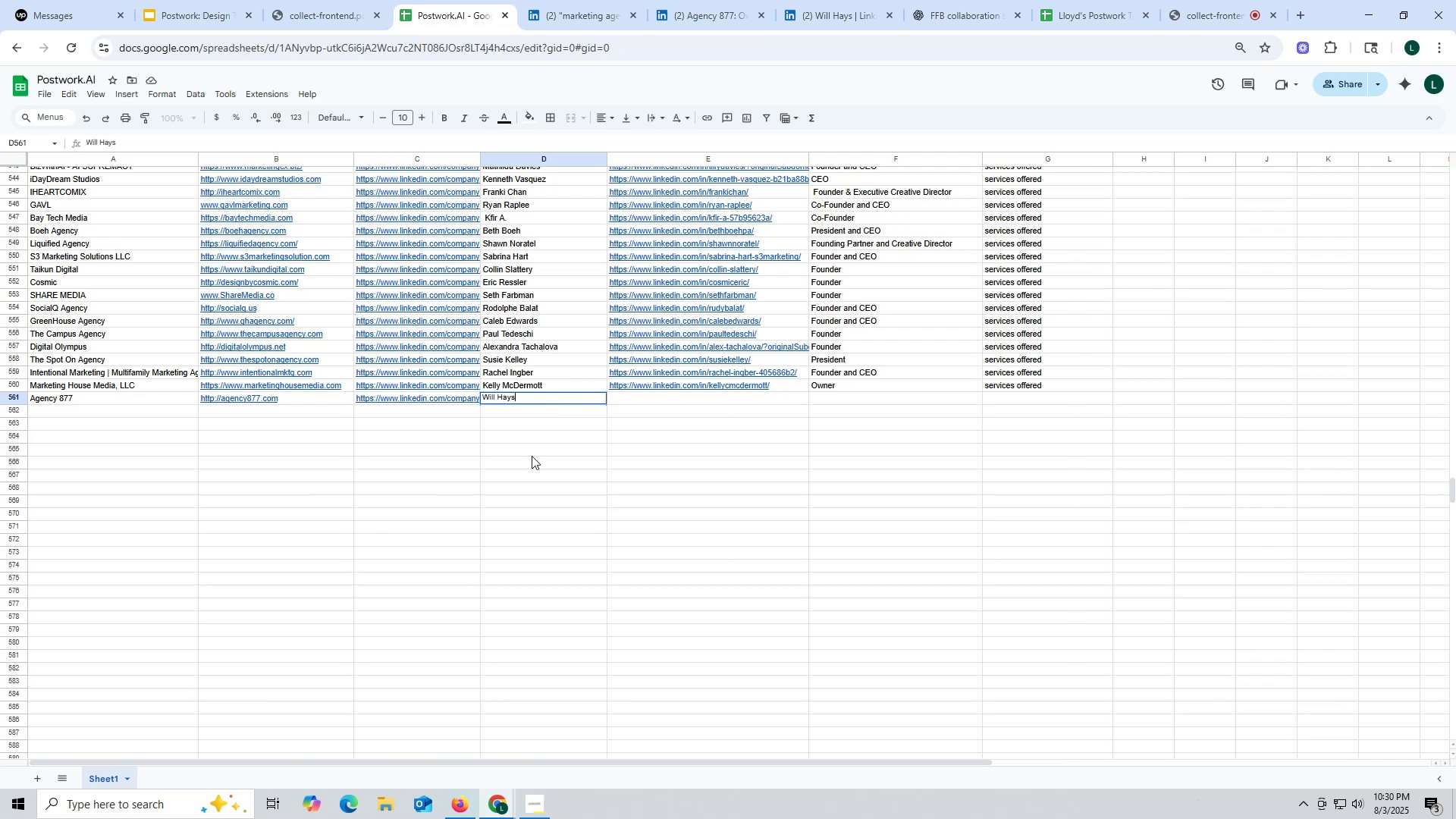 
triple_click([532, 456])
 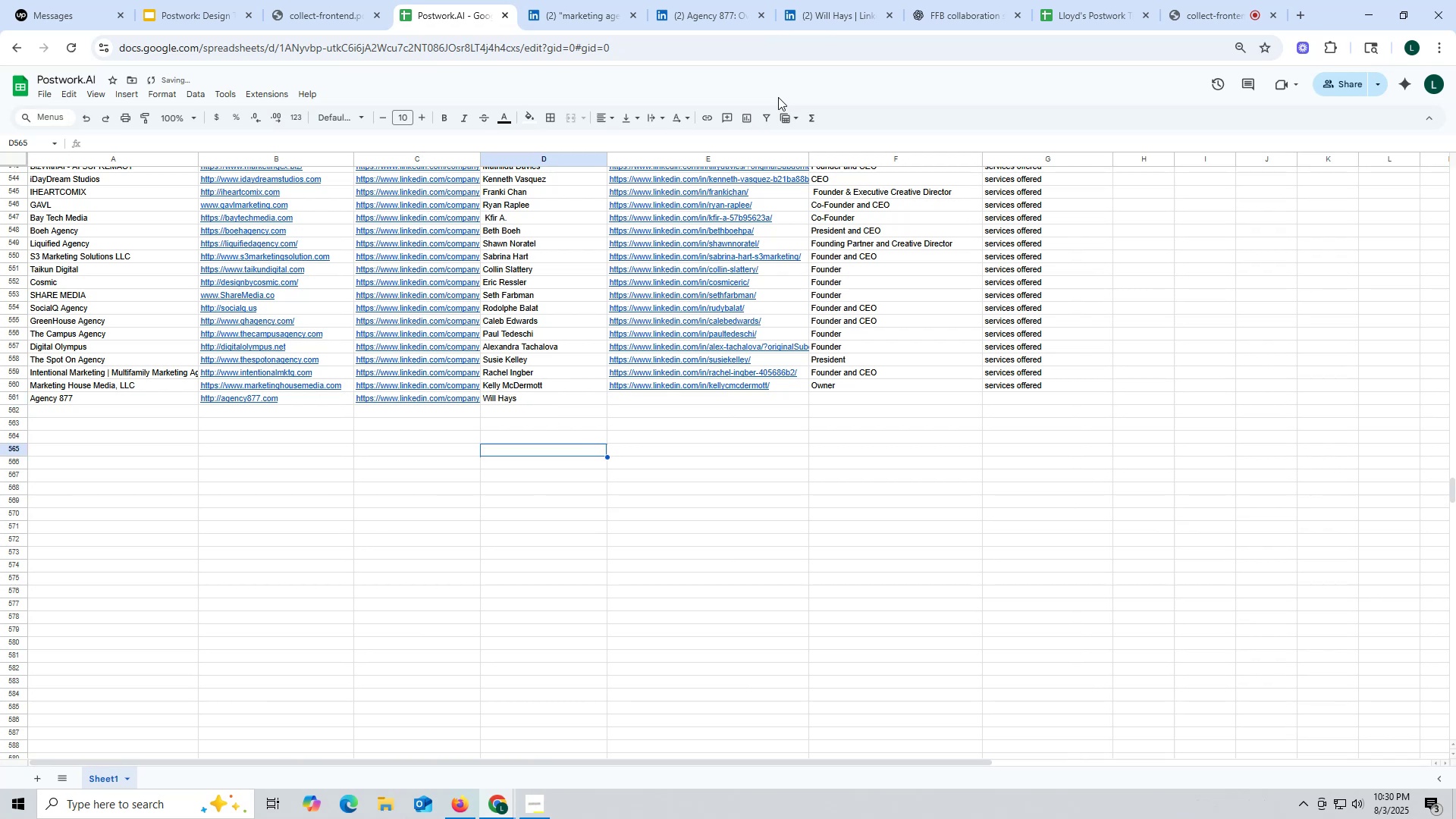 
mouse_move([798, 14])
 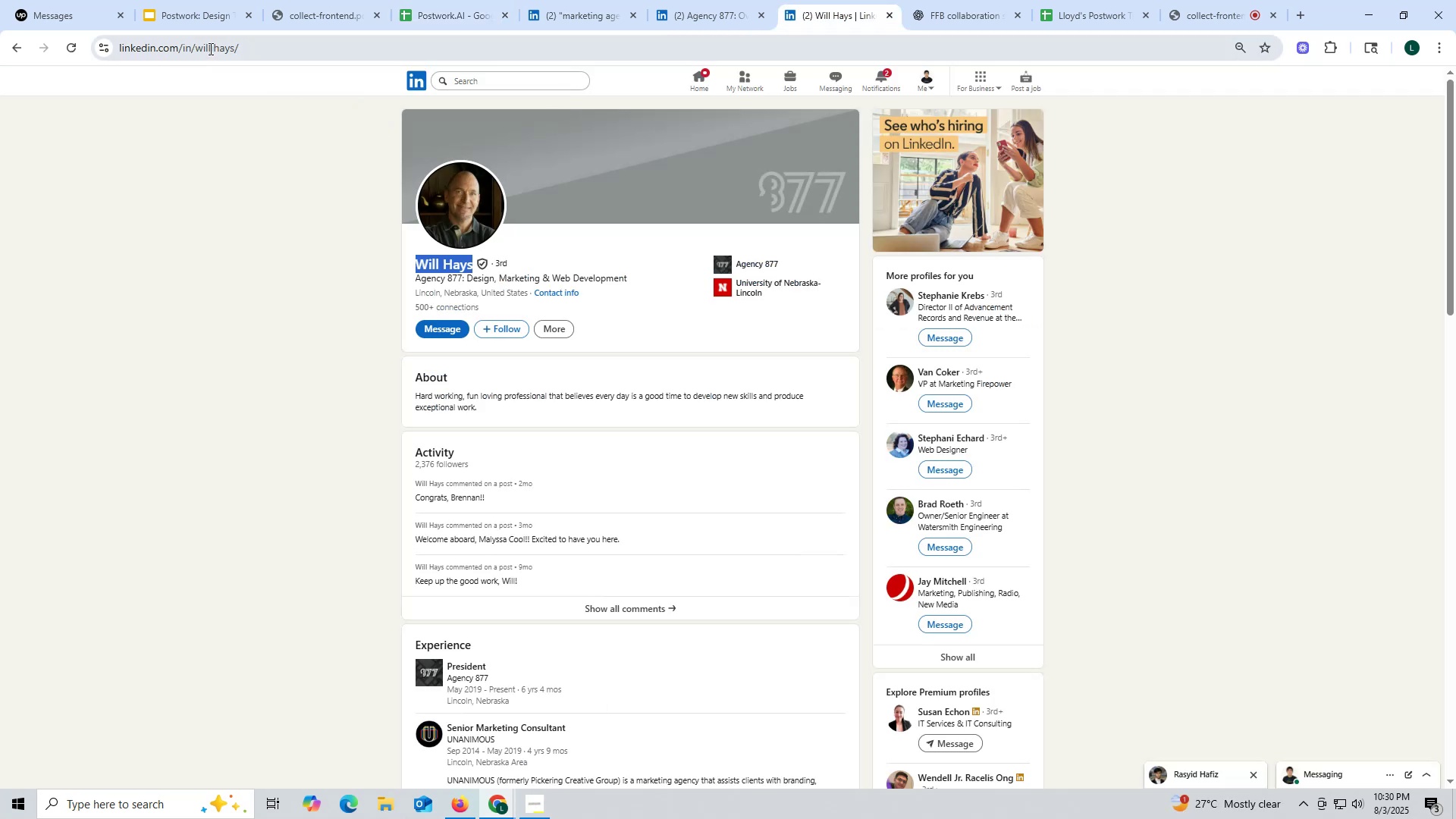 
double_click([209, 49])
 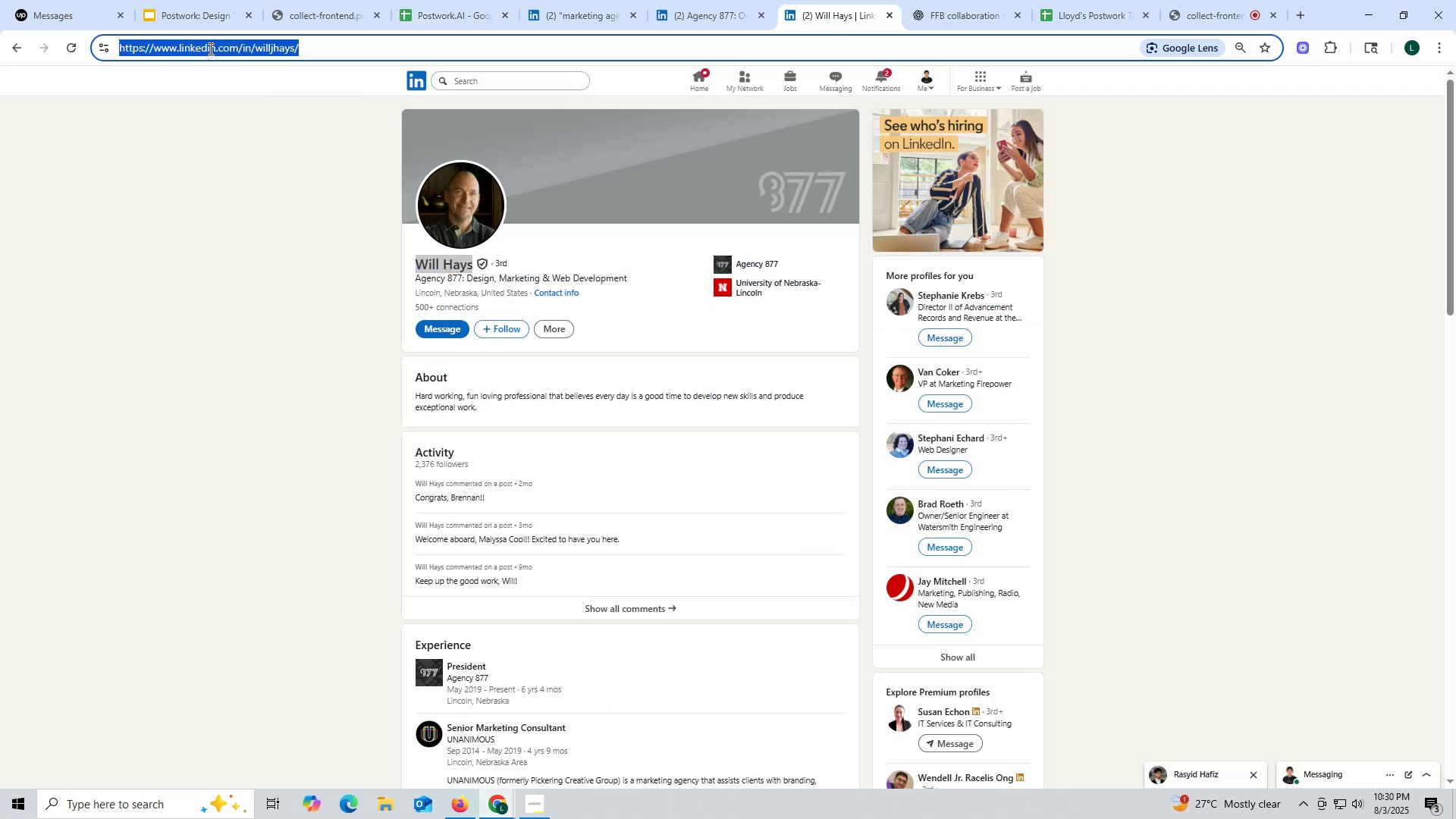 
triple_click([209, 49])
 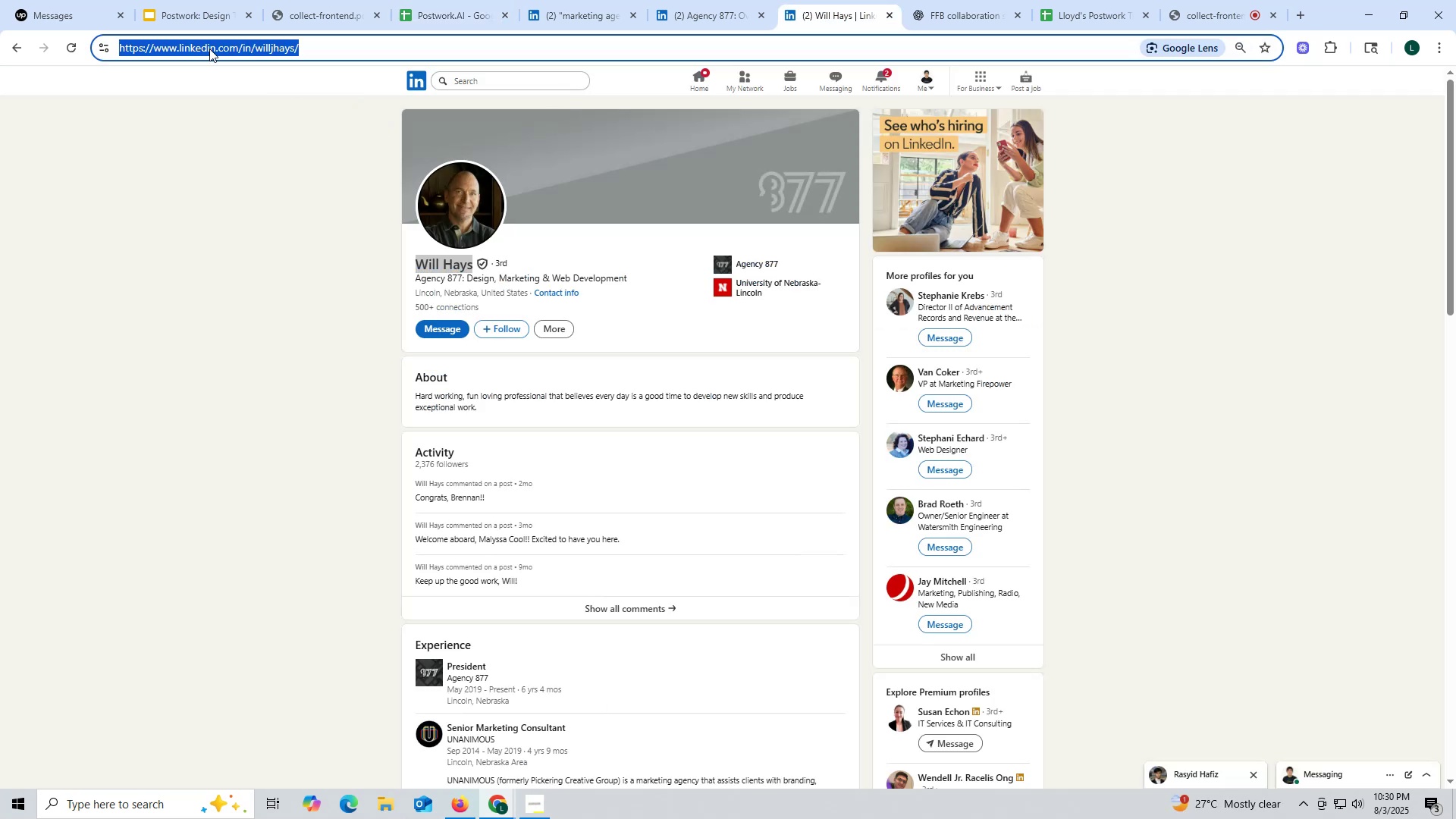 
triple_click([209, 49])
 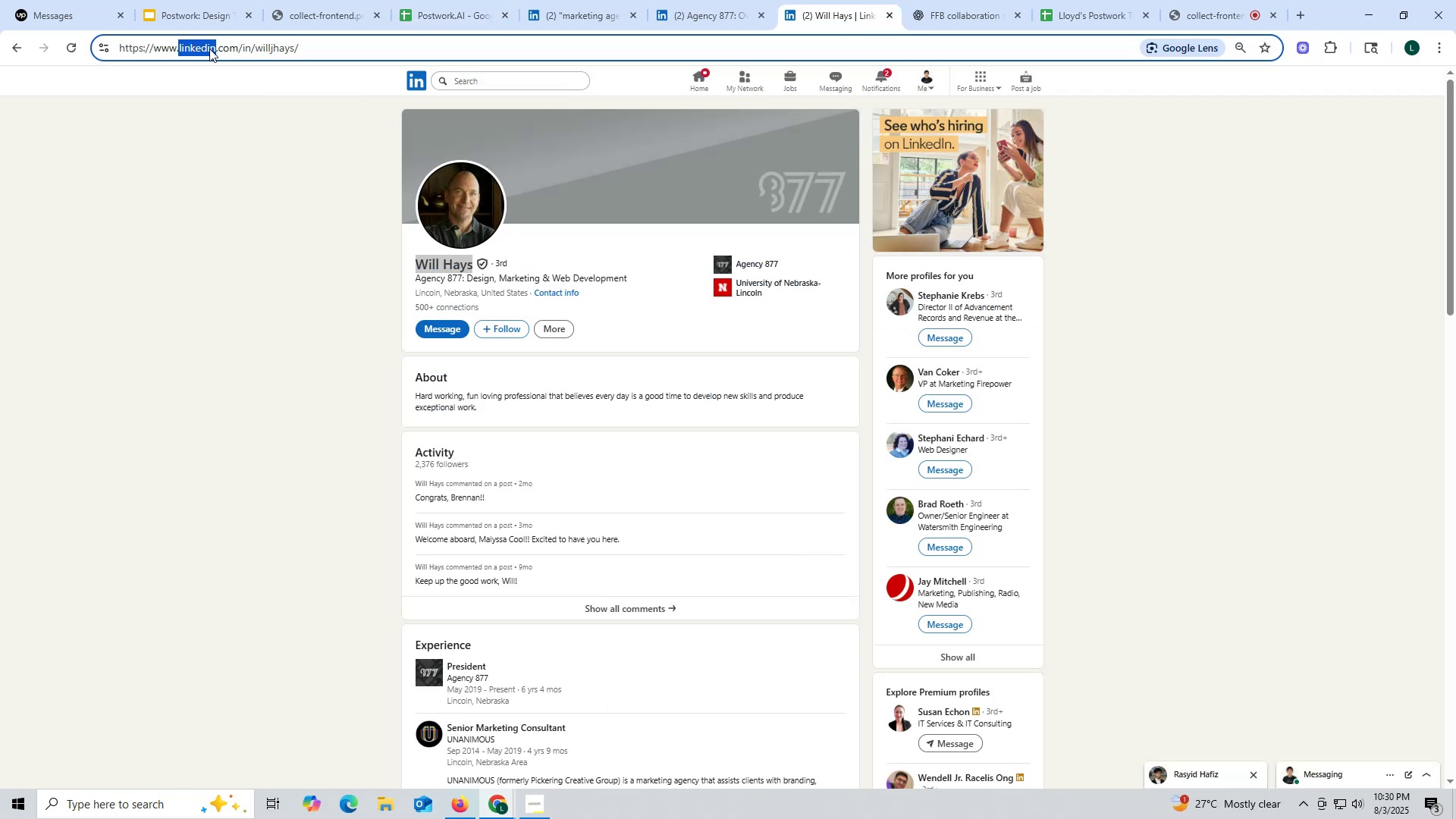 
double_click([209, 49])
 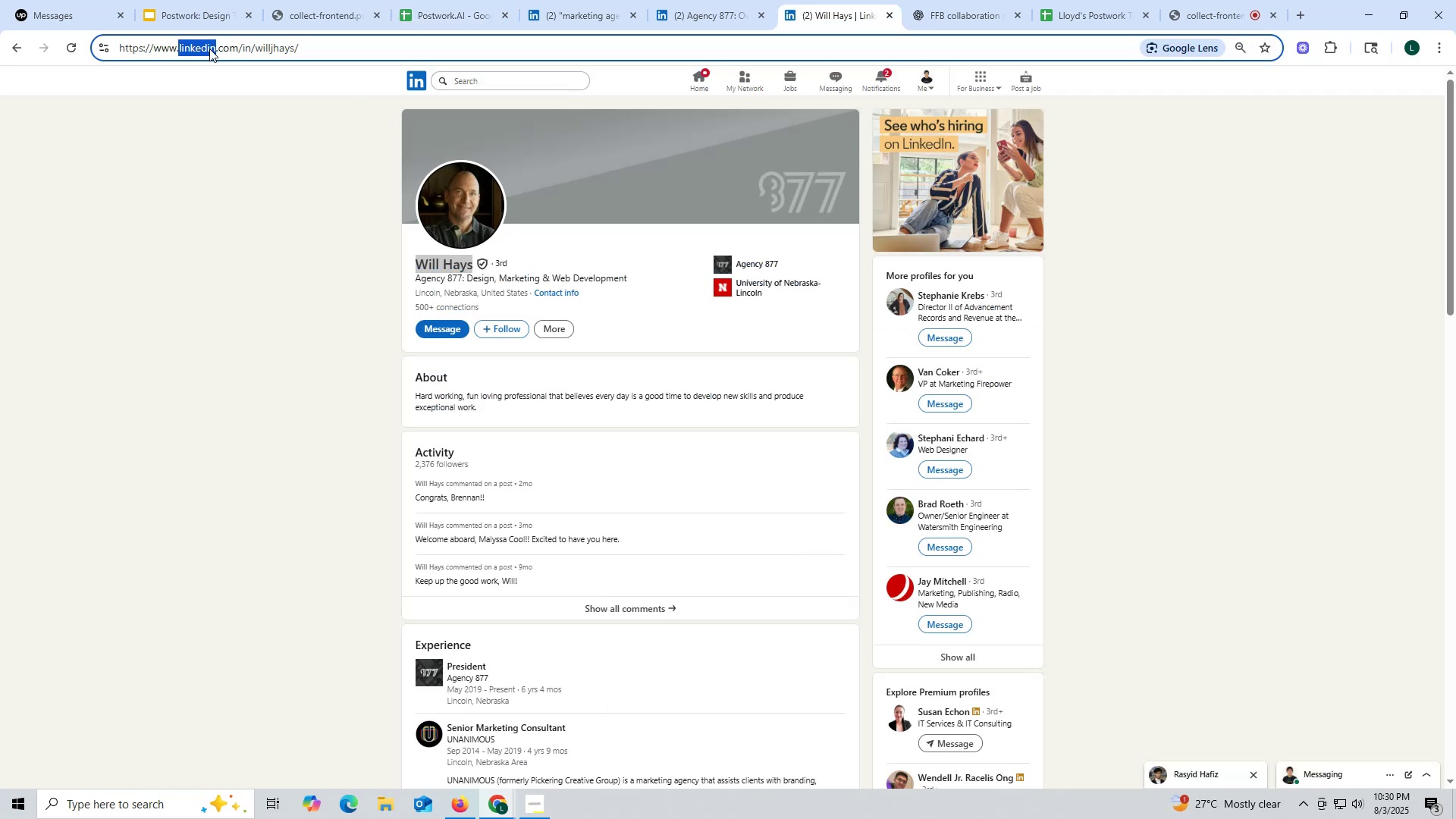 
triple_click([209, 49])
 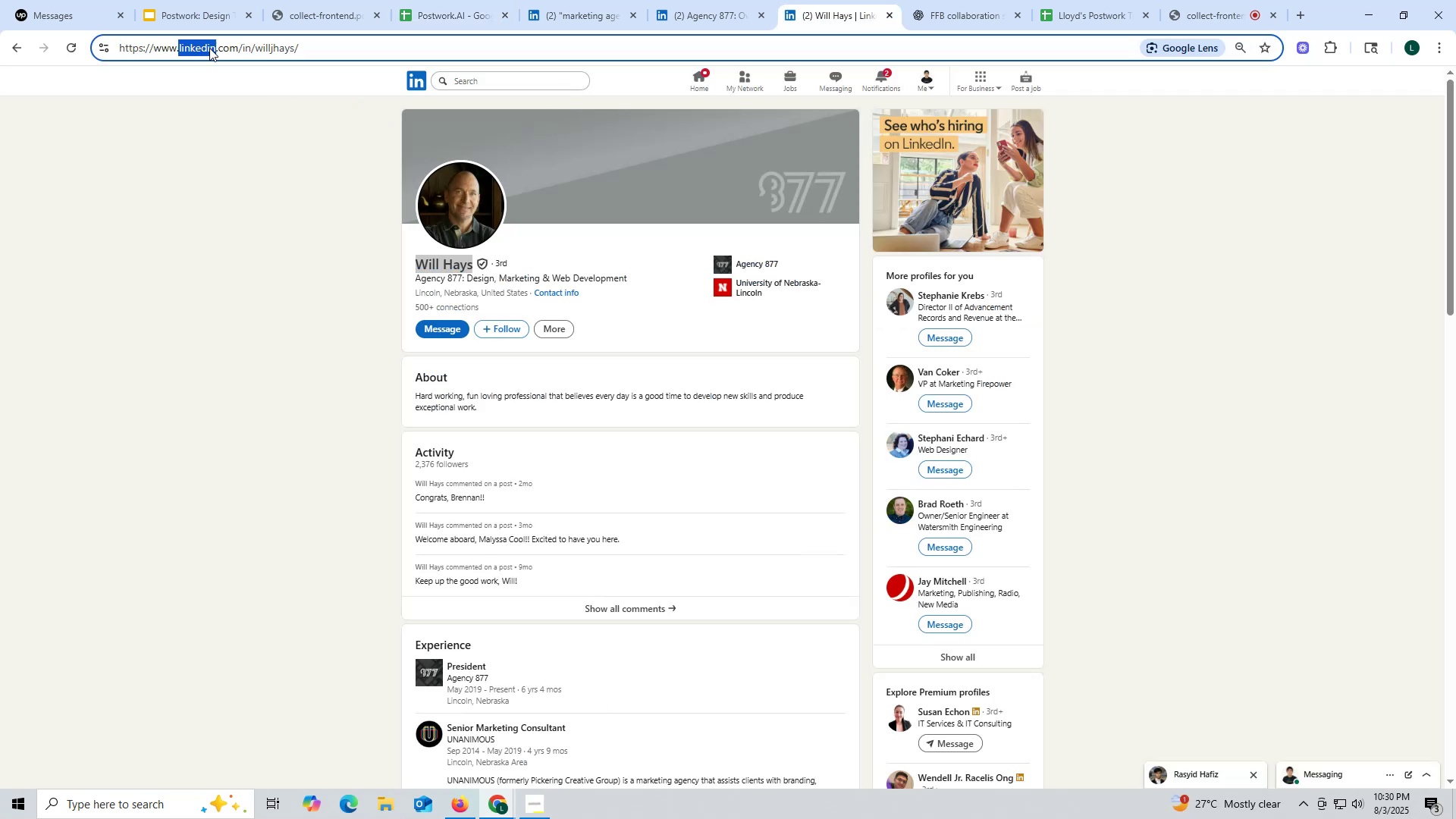 
triple_click([209, 48])
 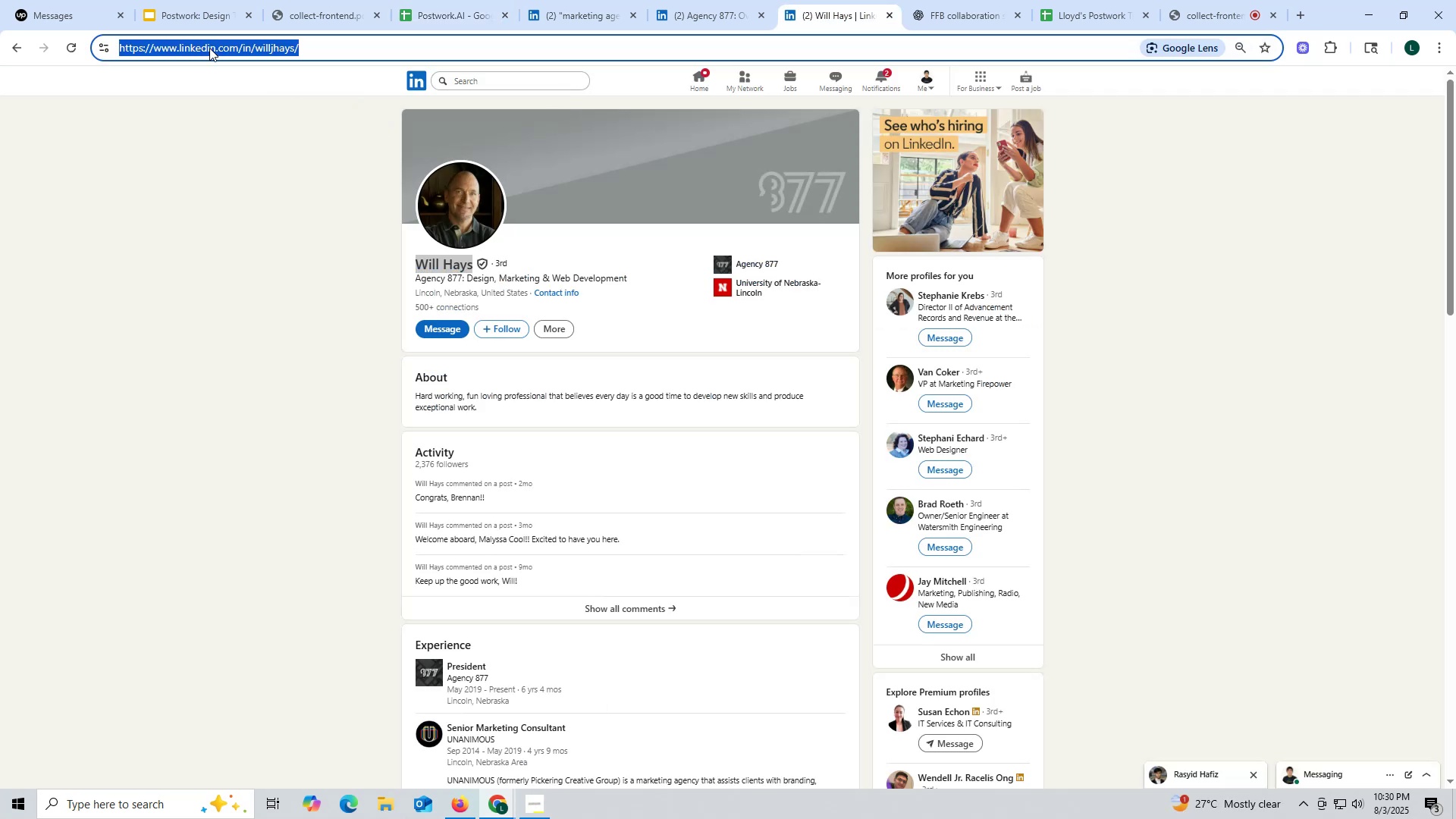 
triple_click([209, 48])
 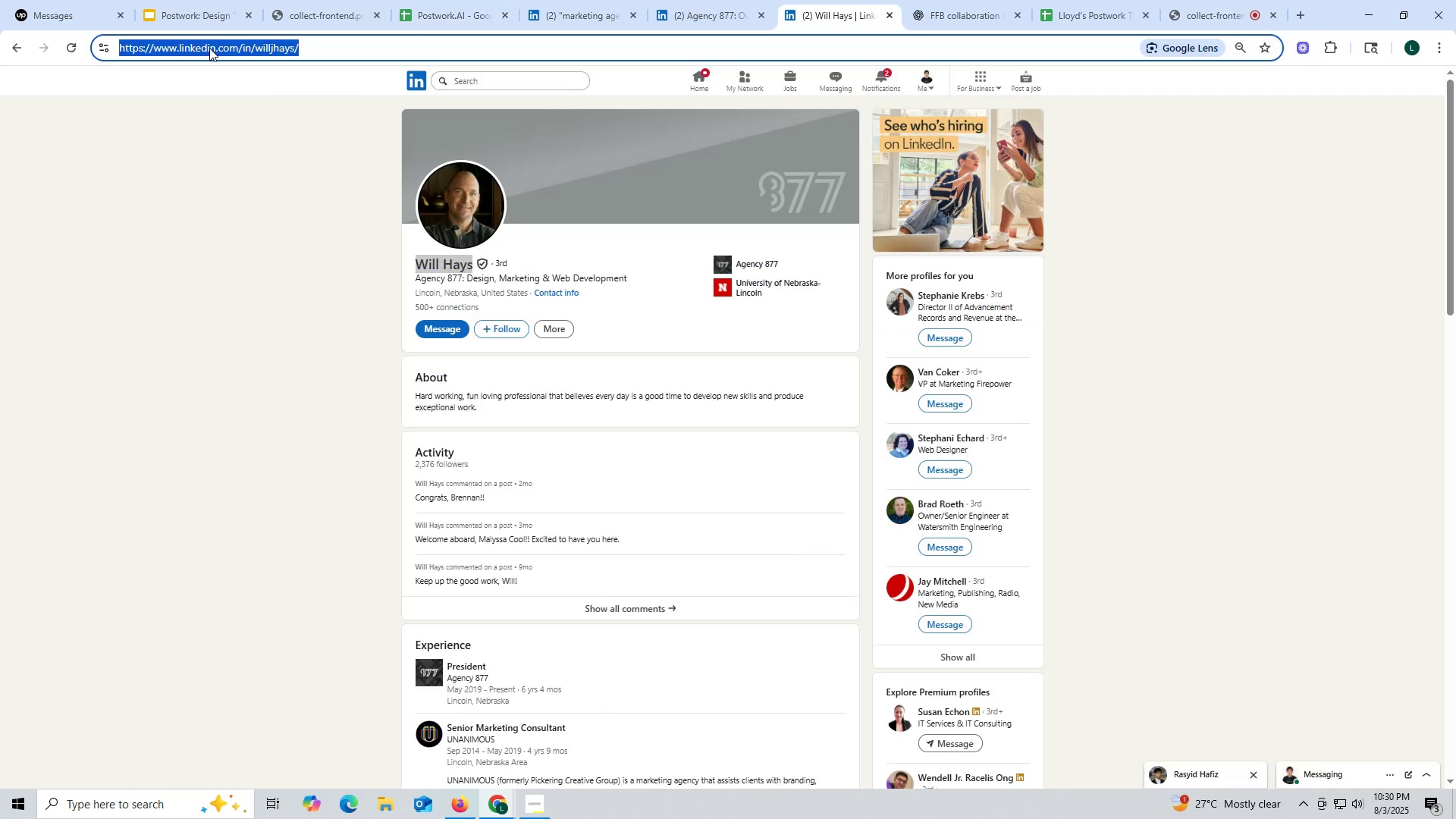 
key(Control+ControlLeft)
 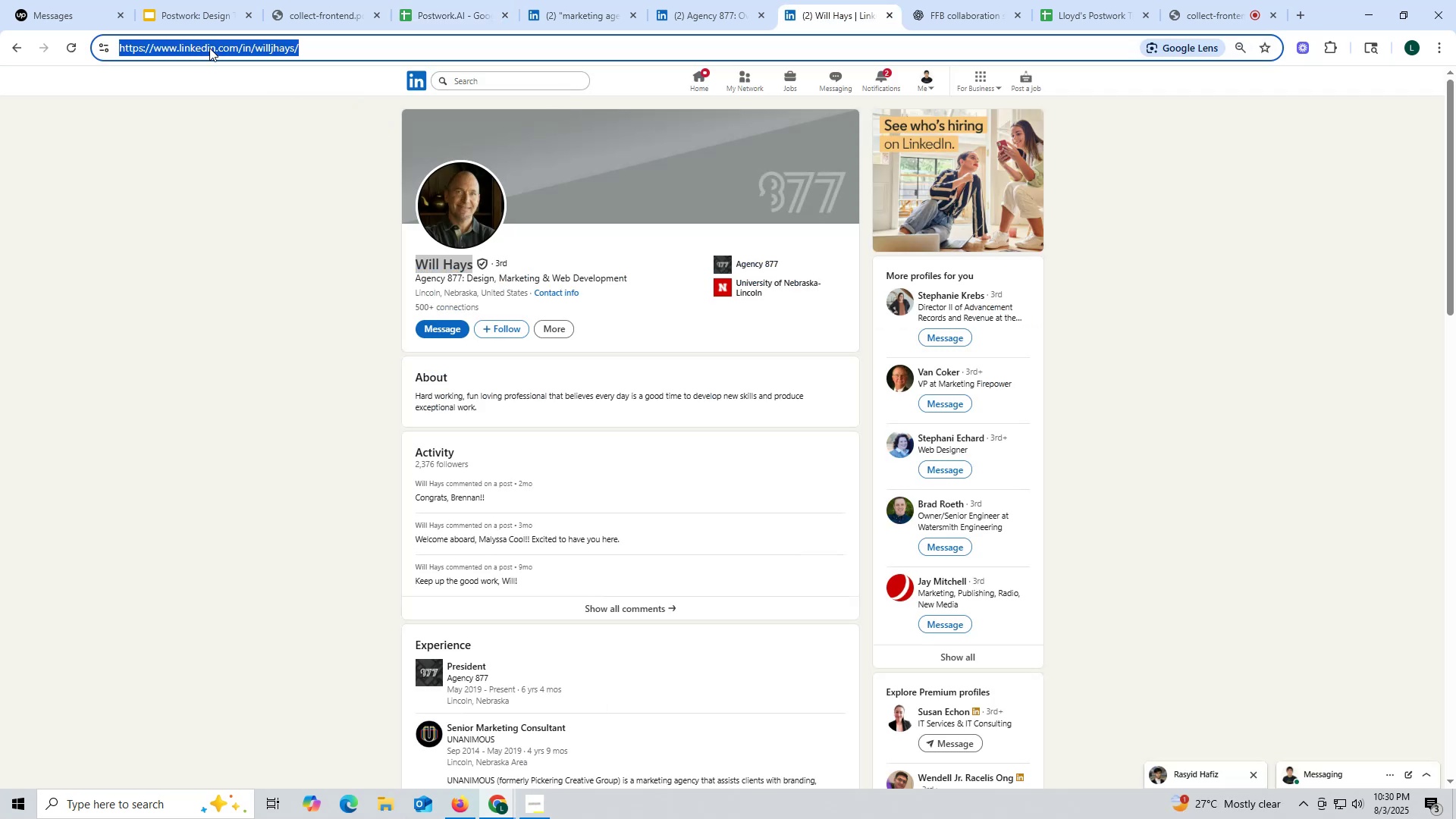 
key(Control+C)
 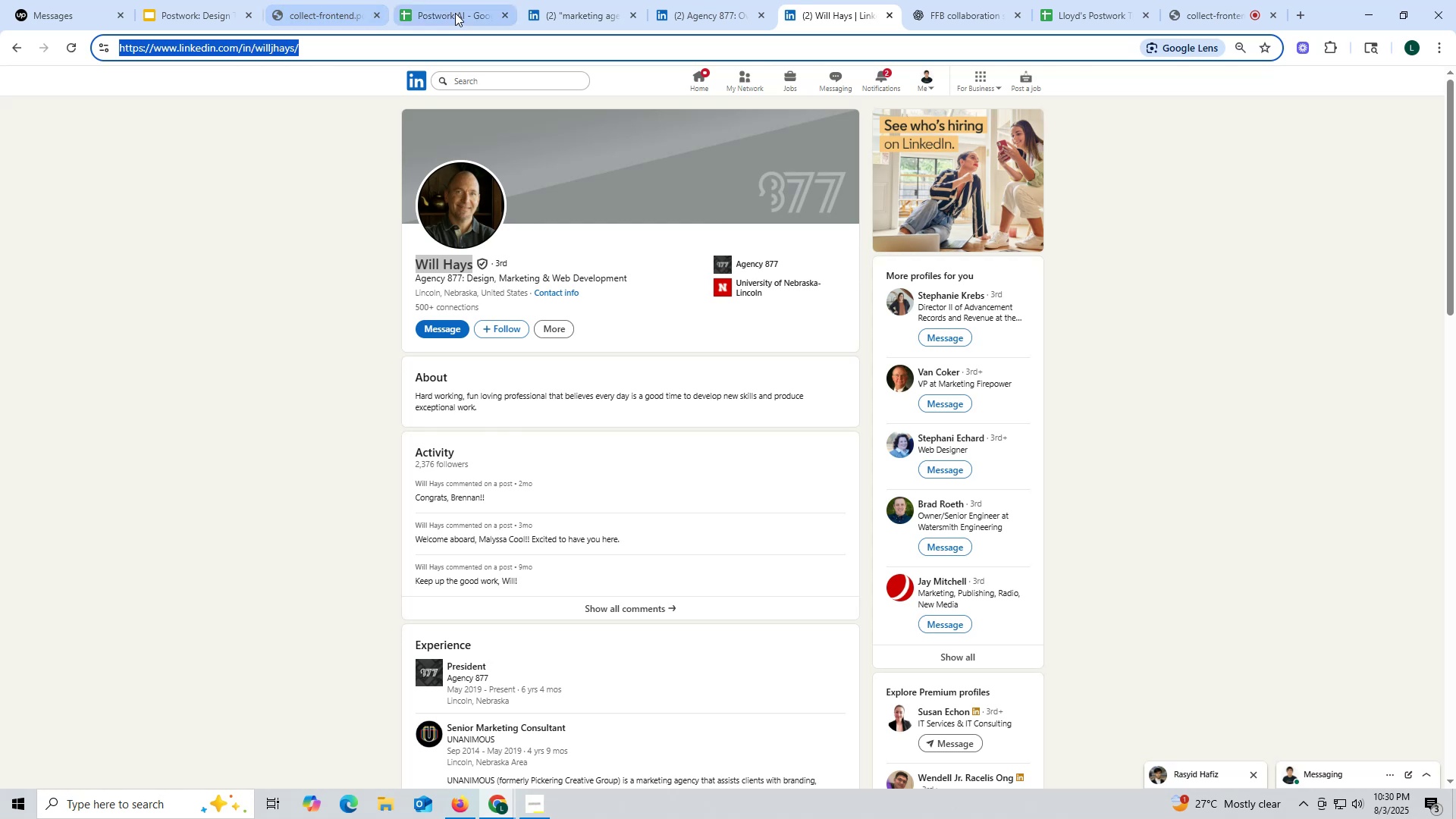 
left_click([455, 13])
 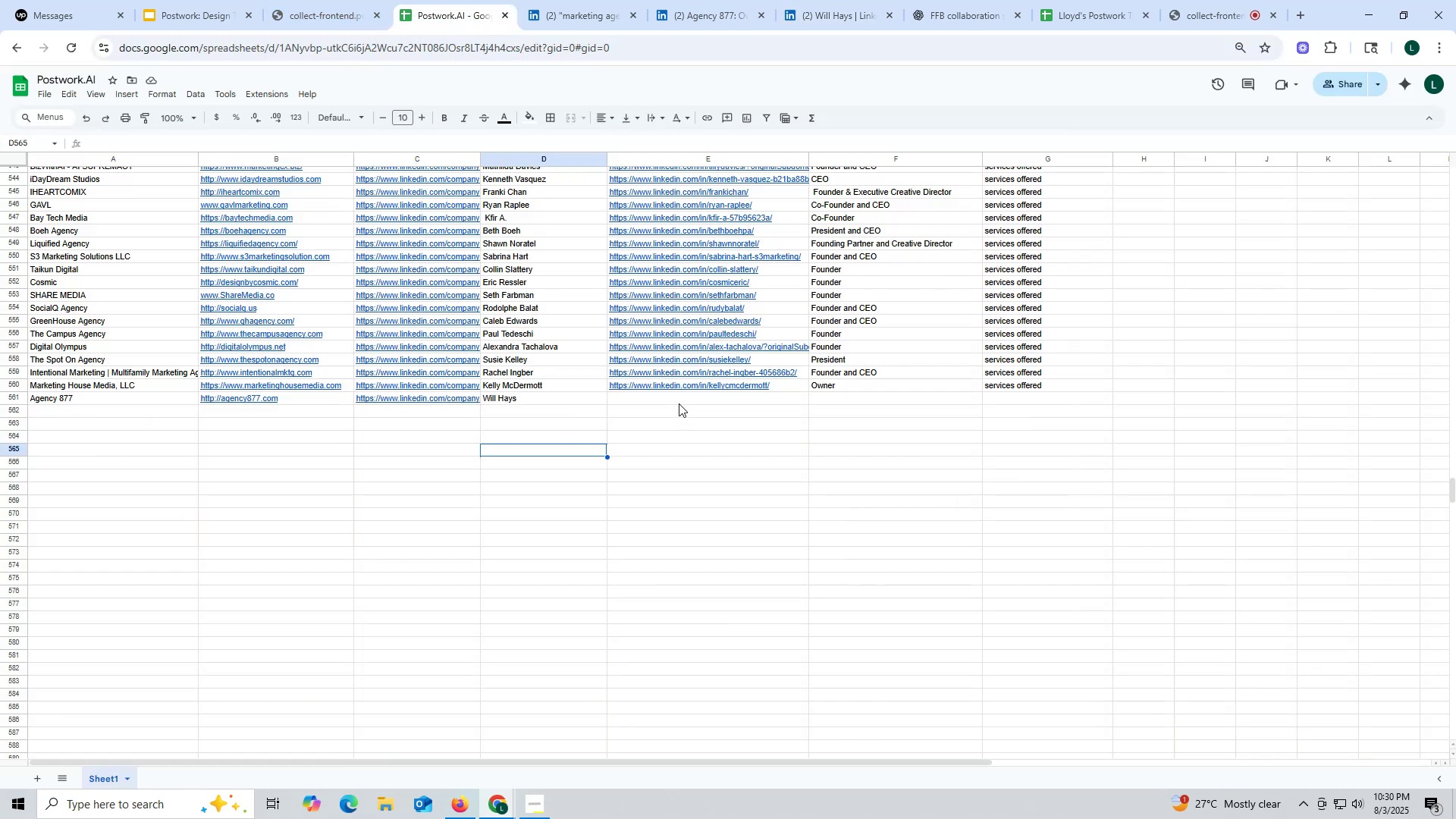 
double_click([679, 403])
 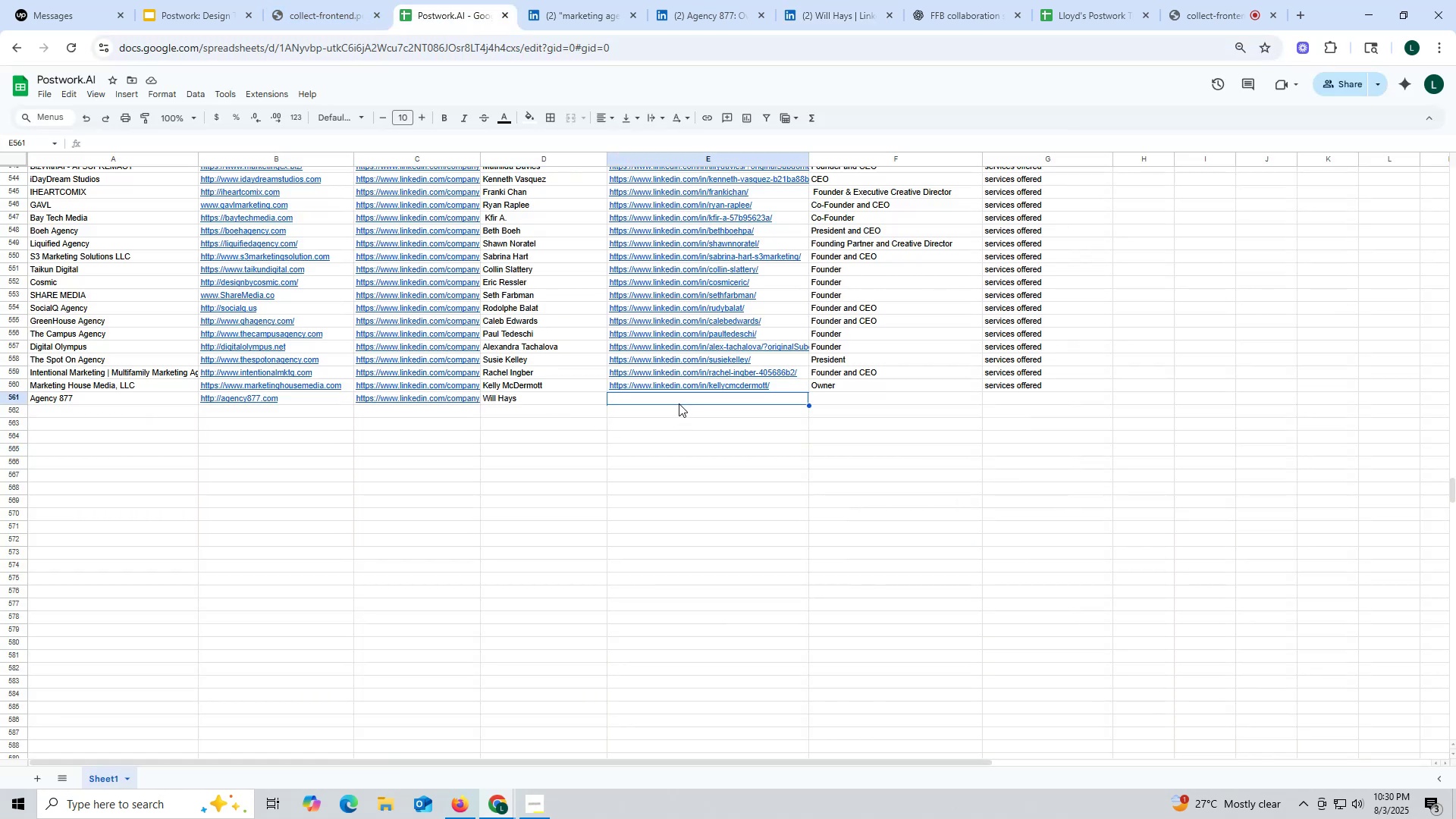 
key(Control+ControlLeft)
 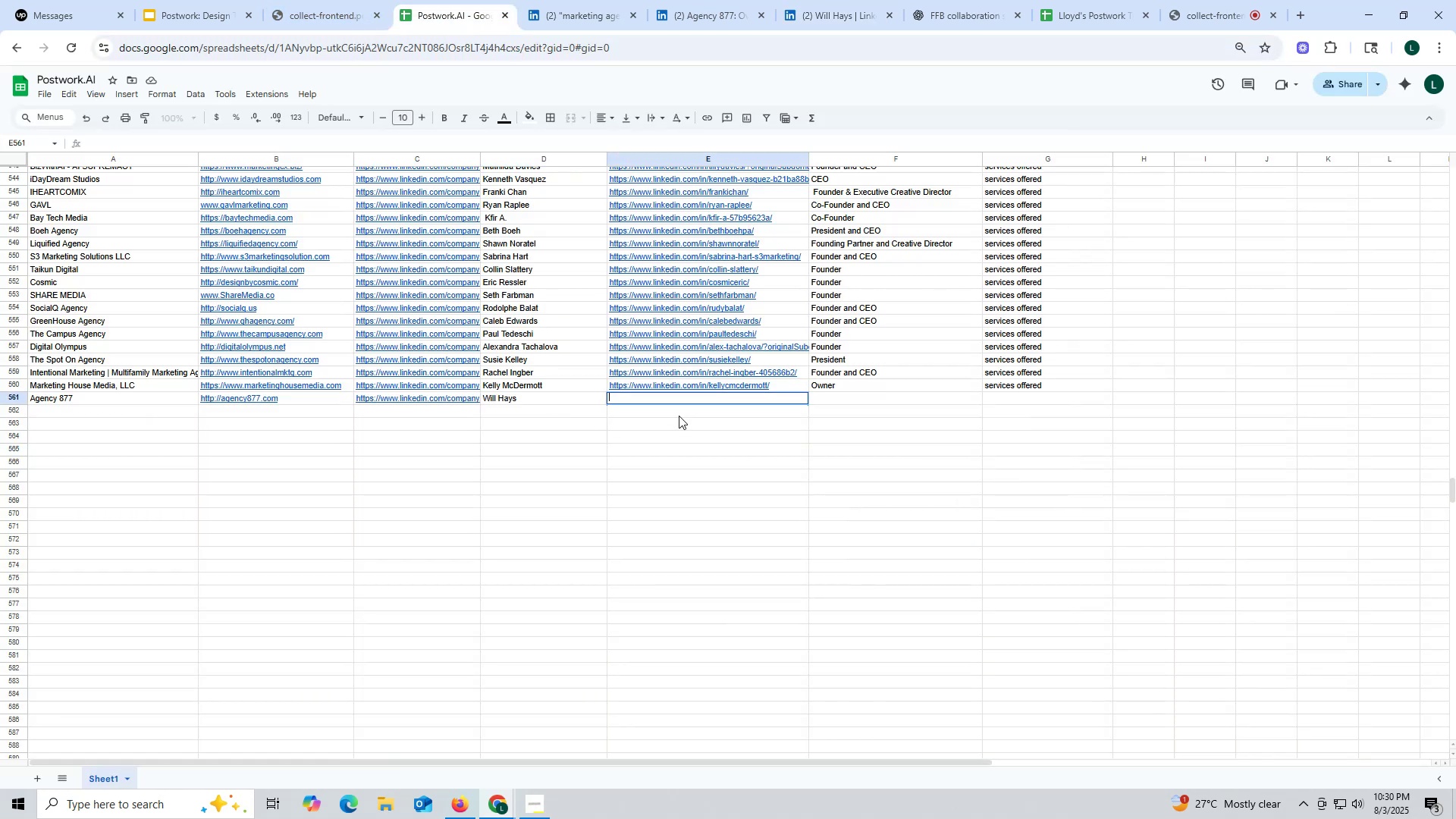 
key(Control+V)
 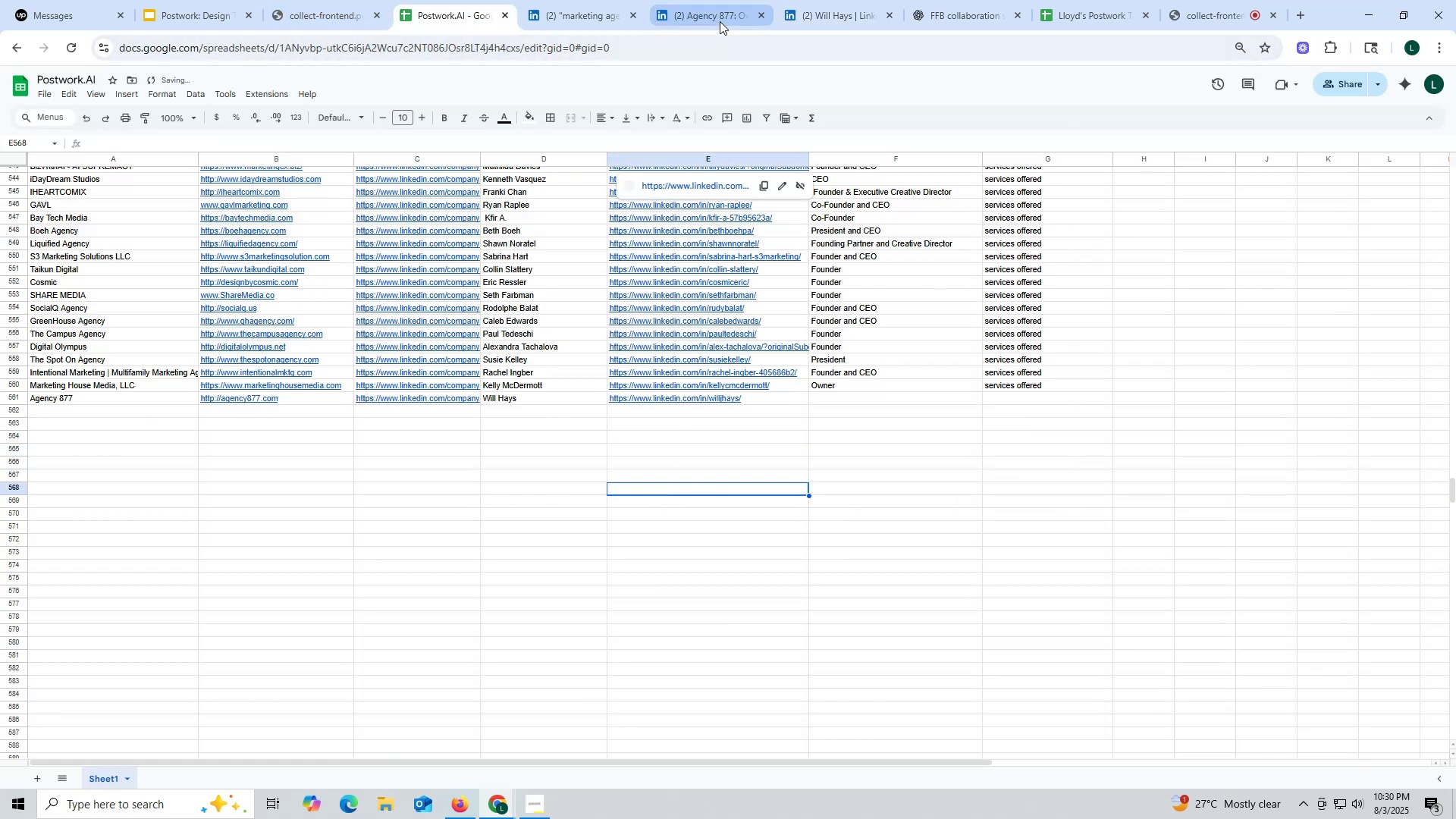 
left_click([812, 16])
 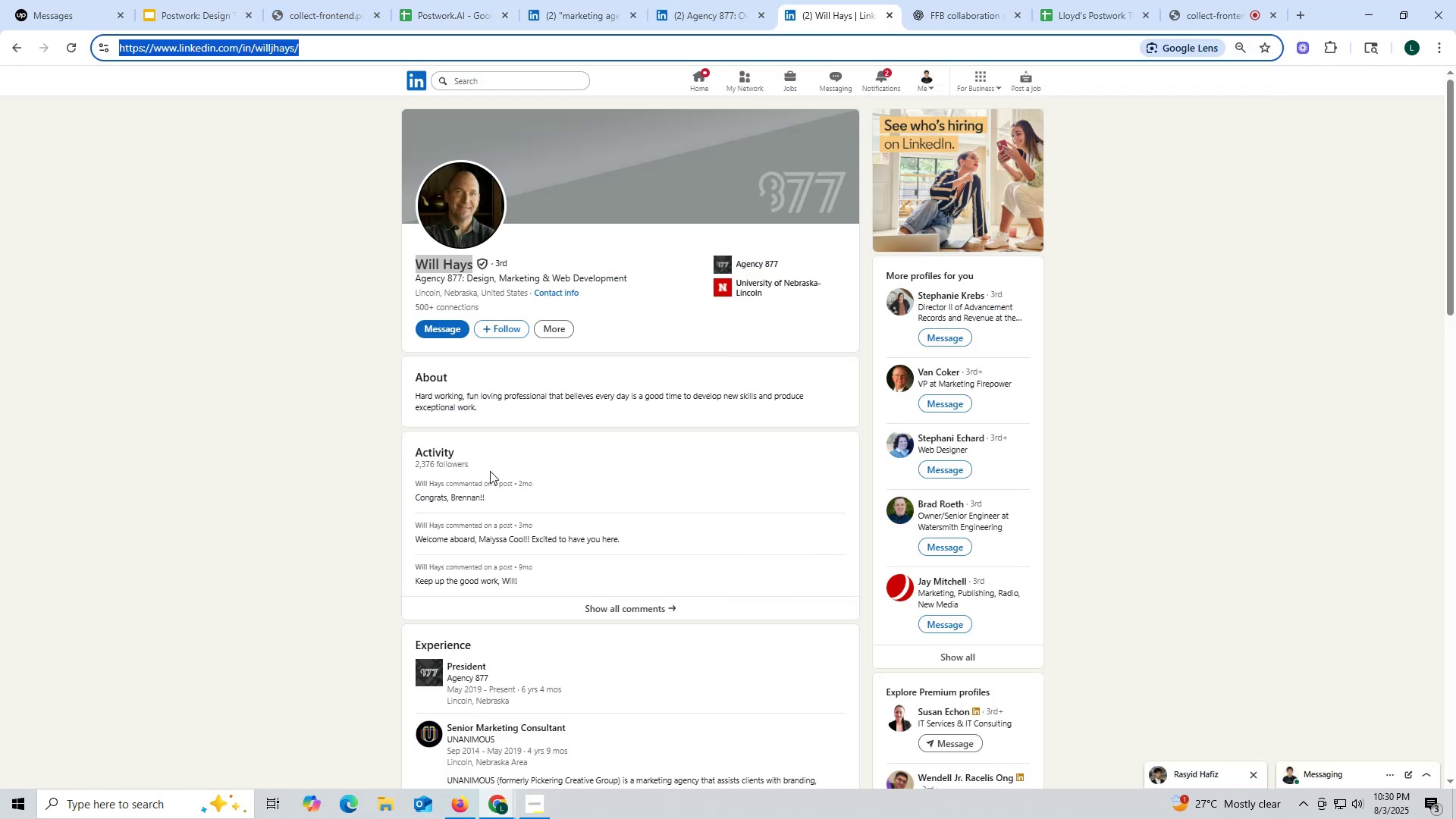 
scroll: coordinate [498, 457], scroll_direction: down, amount: 6.0
 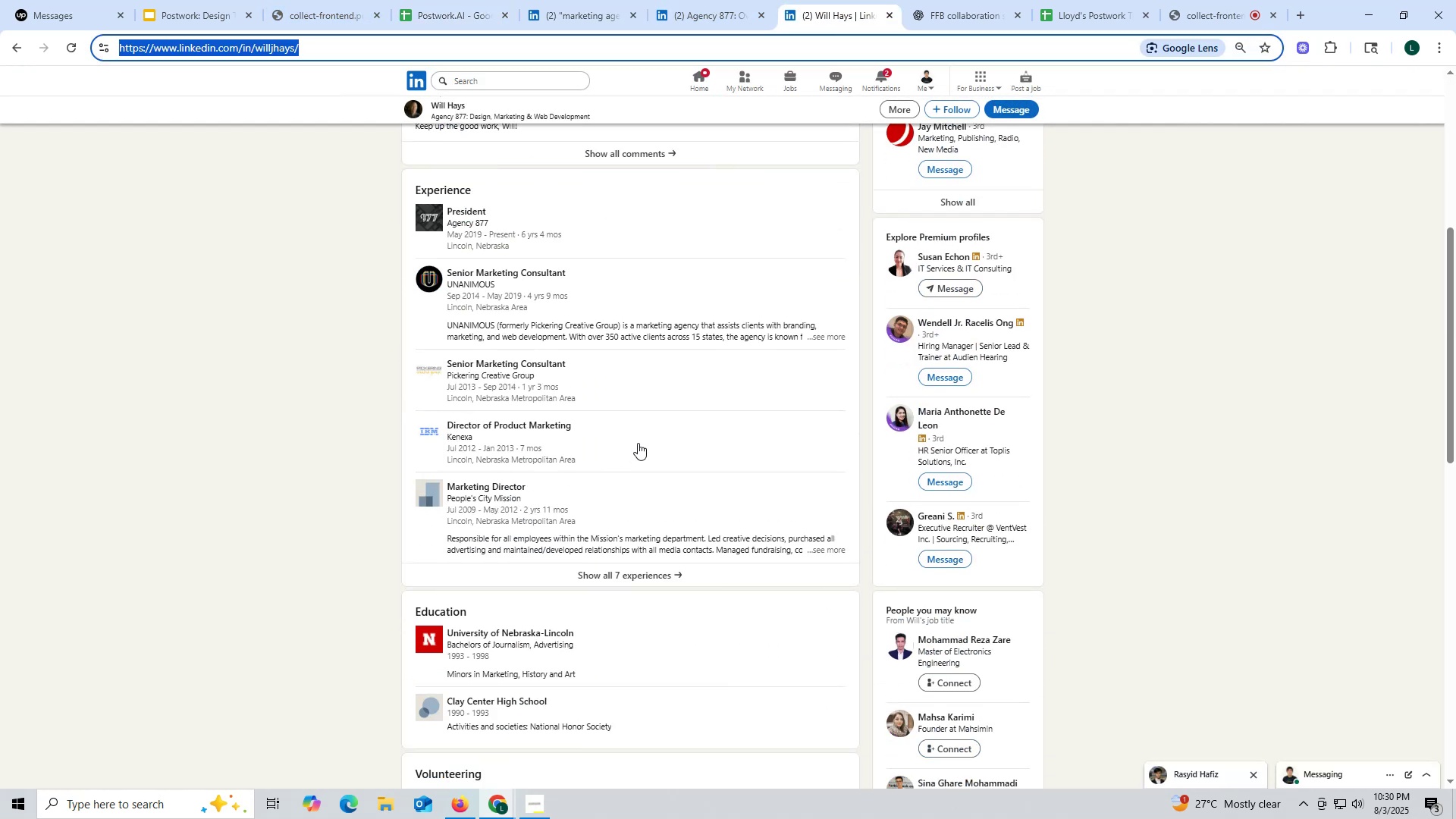 
scroll: coordinate [627, 247], scroll_direction: up, amount: 5.0
 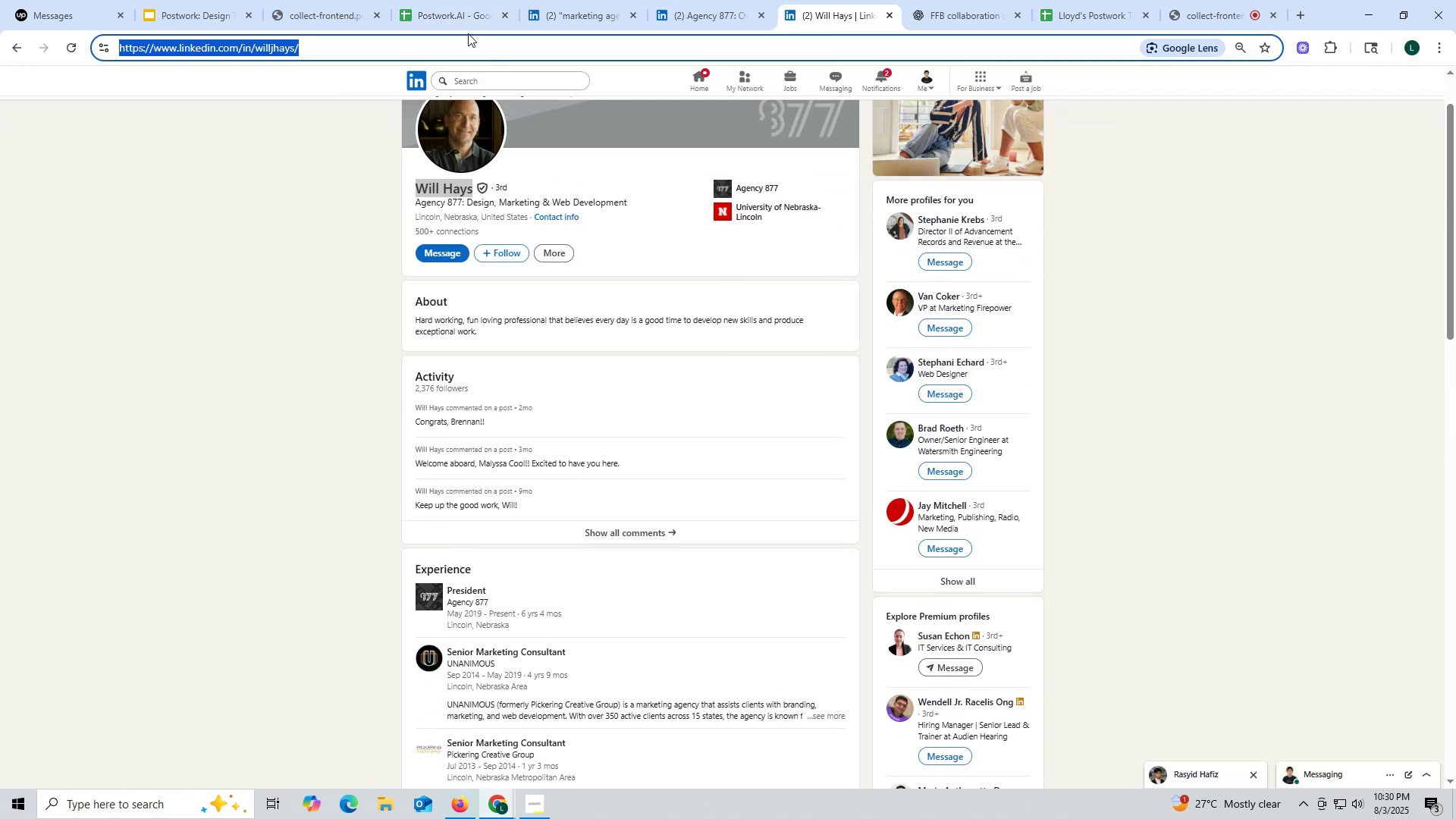 
left_click([464, 20])
 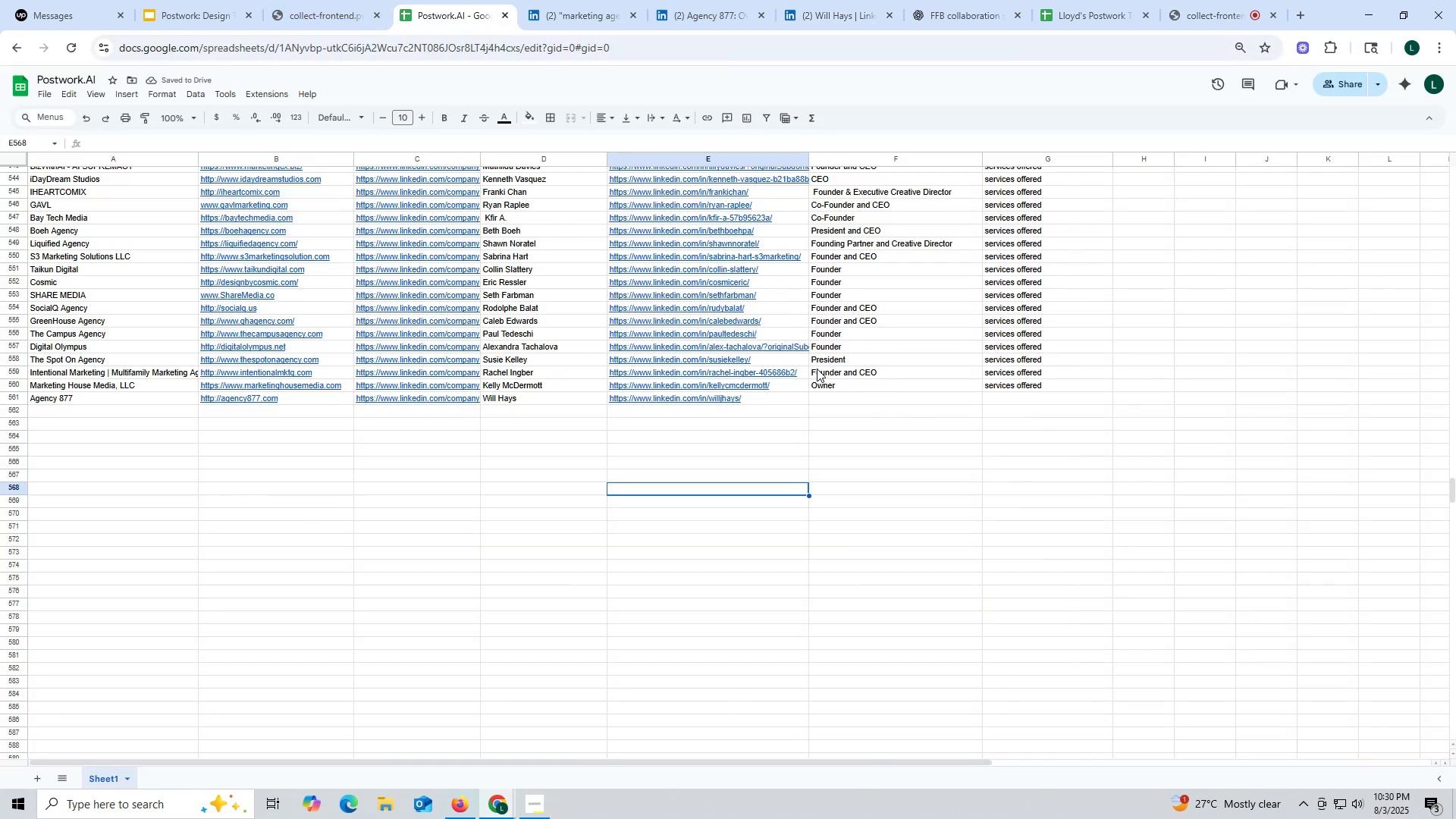 
left_click_drag(start_coordinate=[827, 361], to_coordinate=[834, 366])
 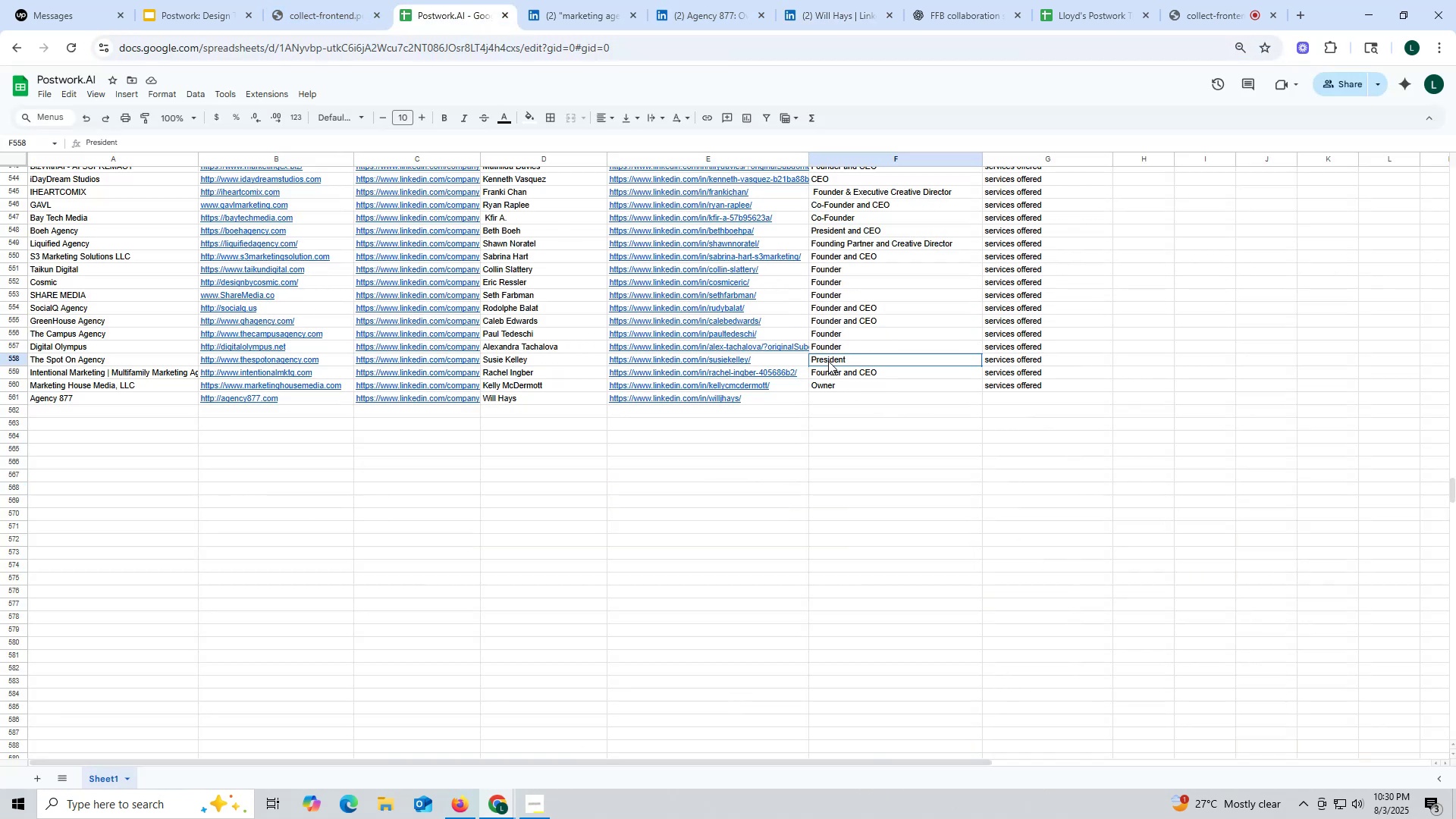 
key(Control+ControlLeft)
 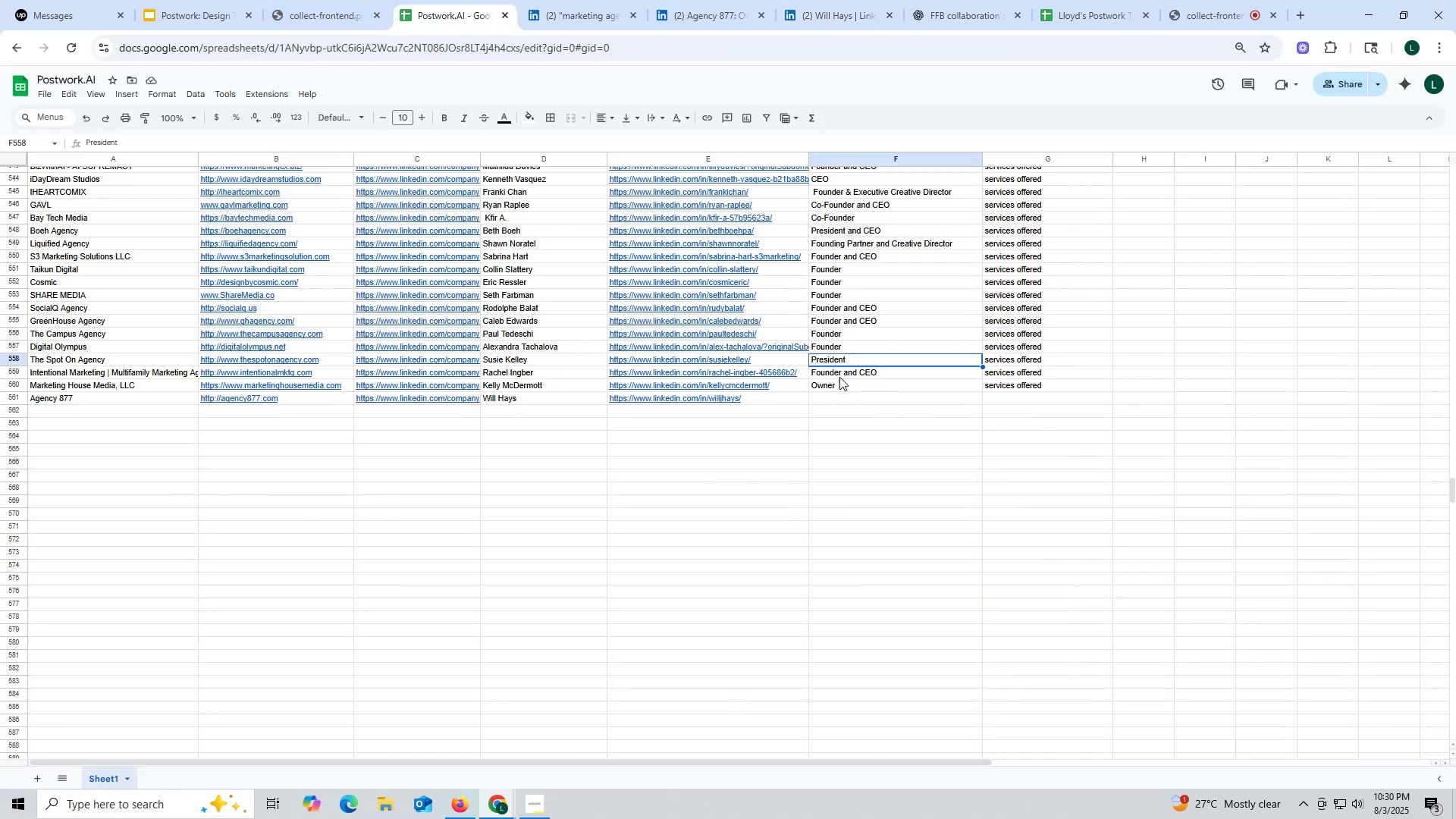 
key(Control+C)
 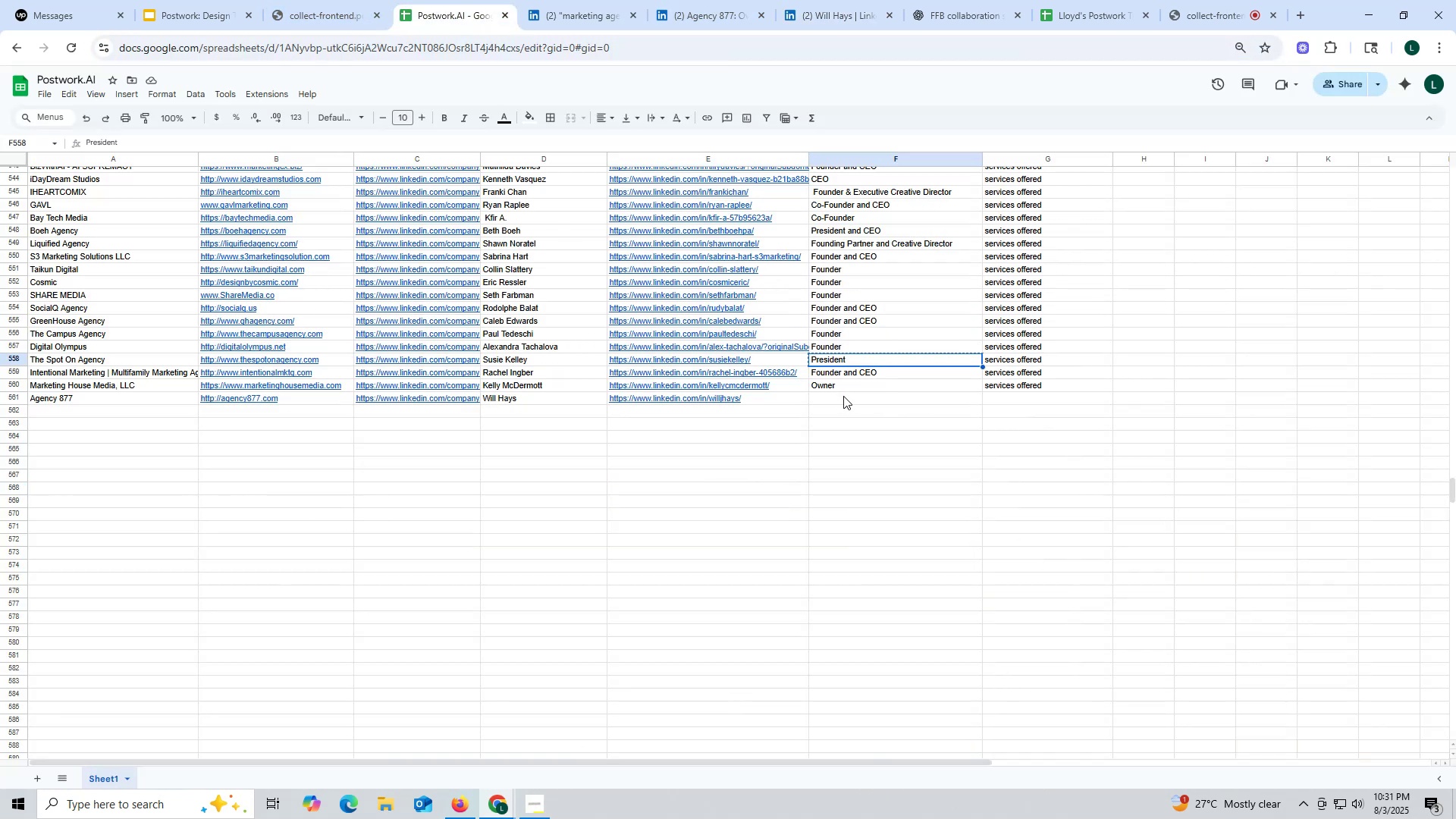 
key(Control+ControlLeft)
 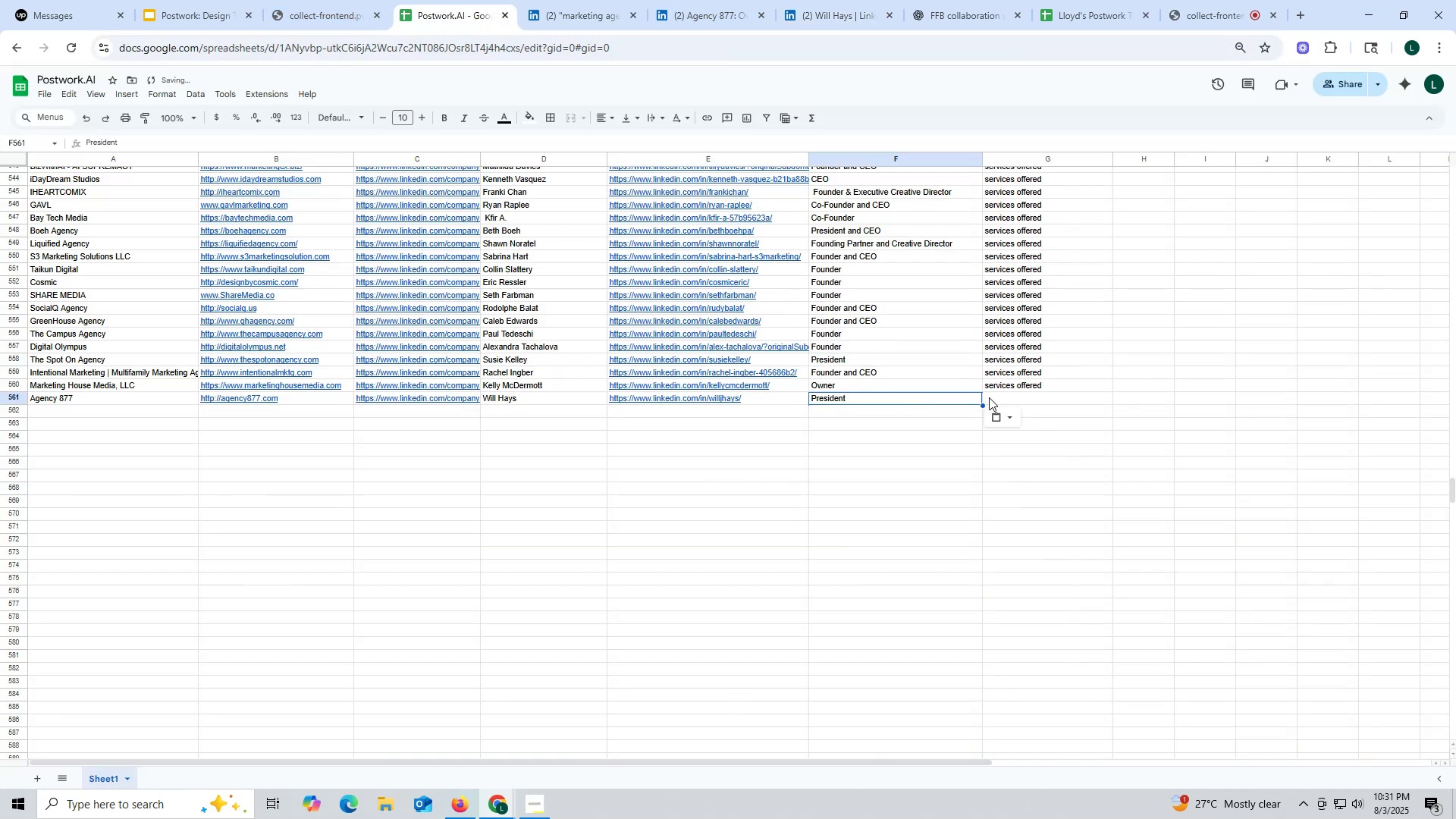 
left_click([843, 396])
 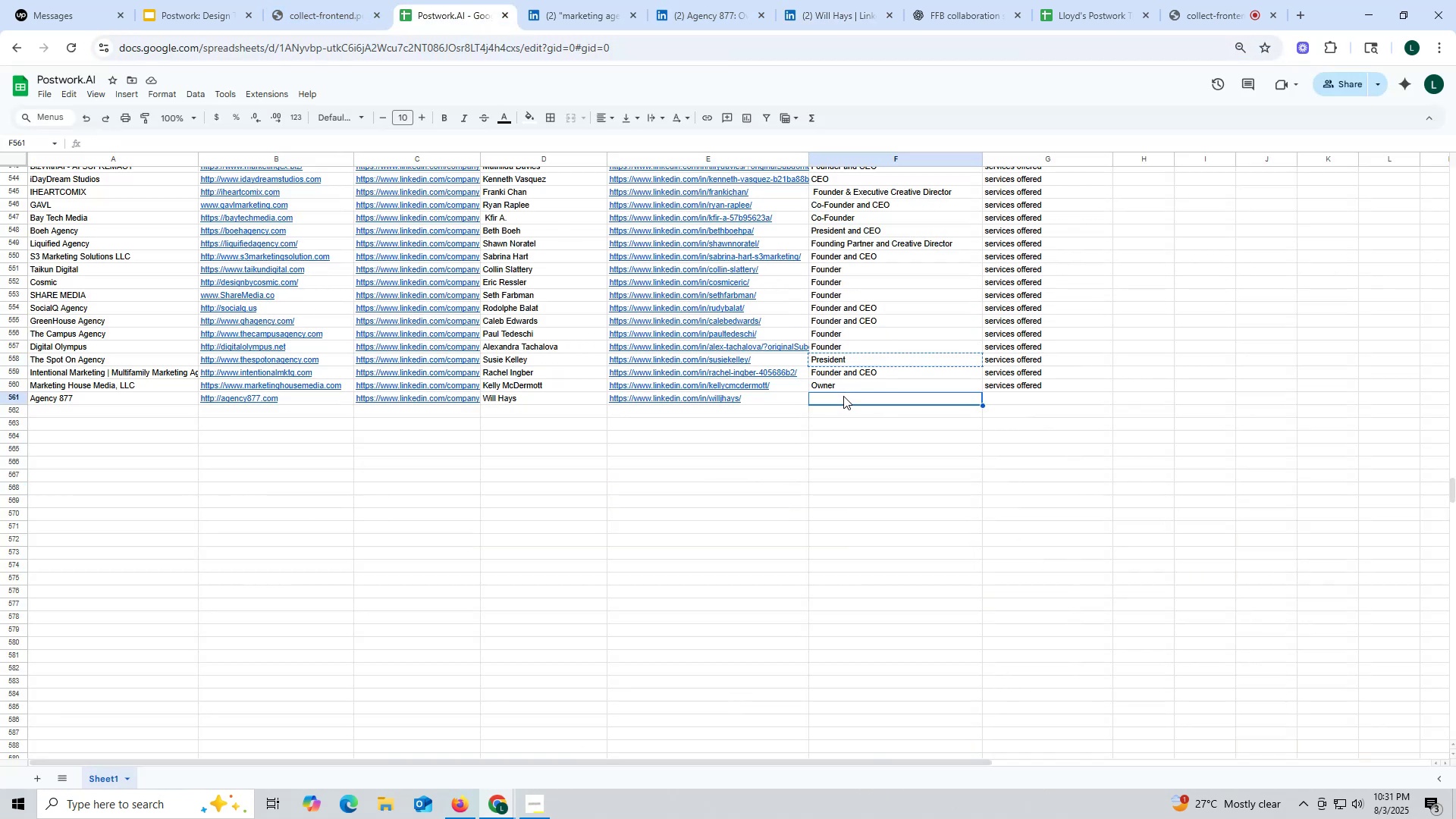 
key(Control+V)
 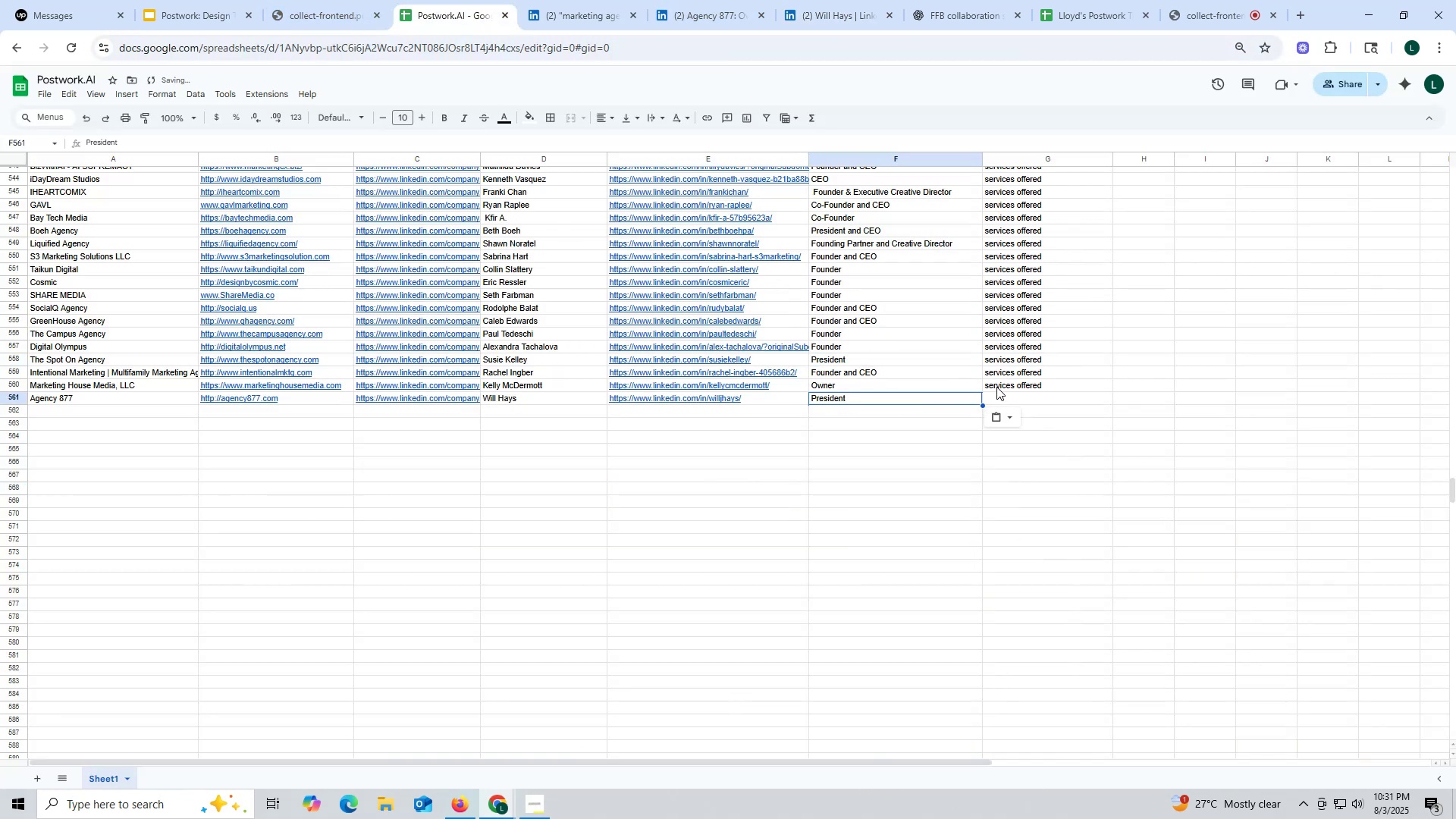 
key(Control+ControlLeft)
 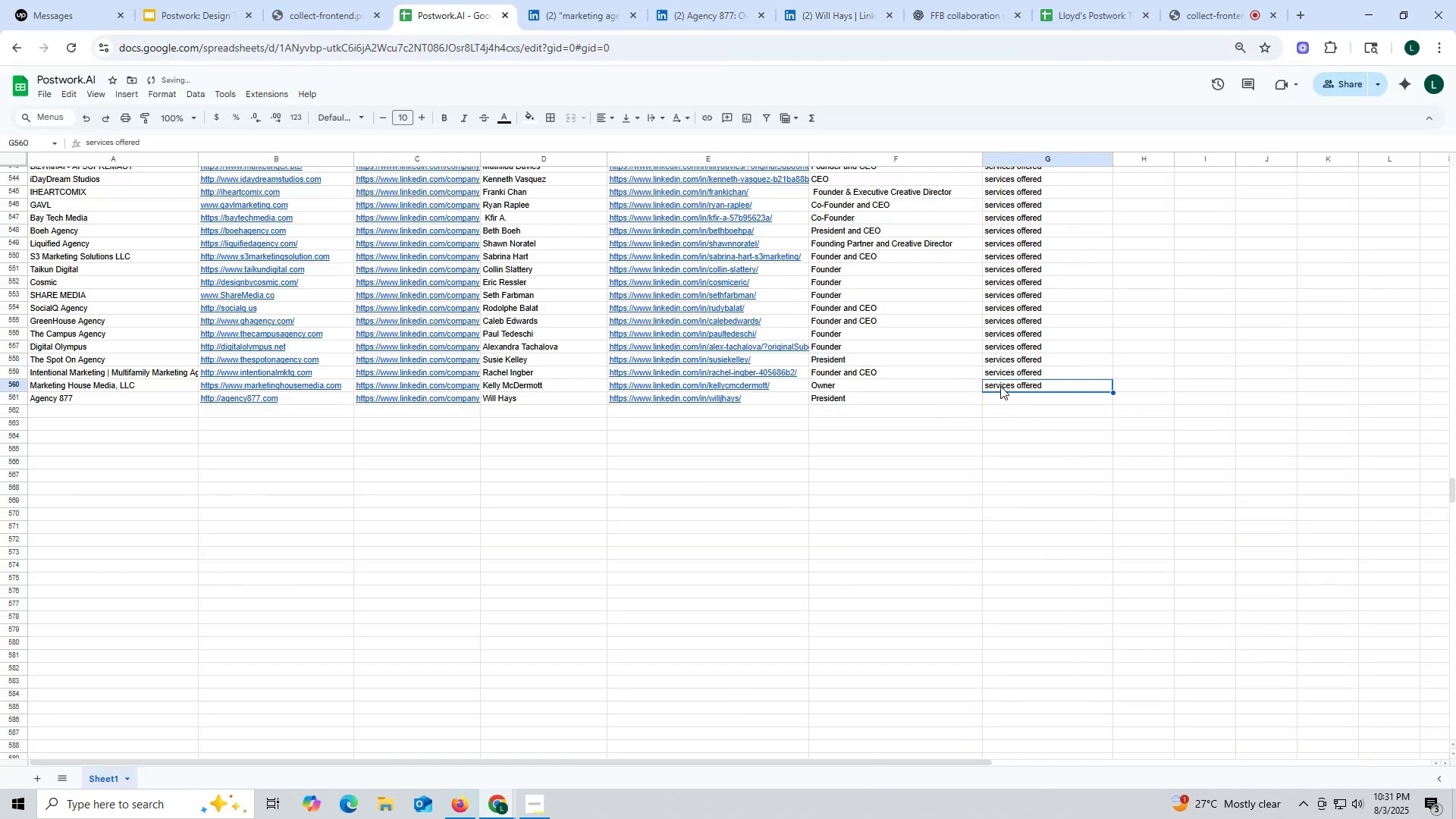 
key(Control+C)
 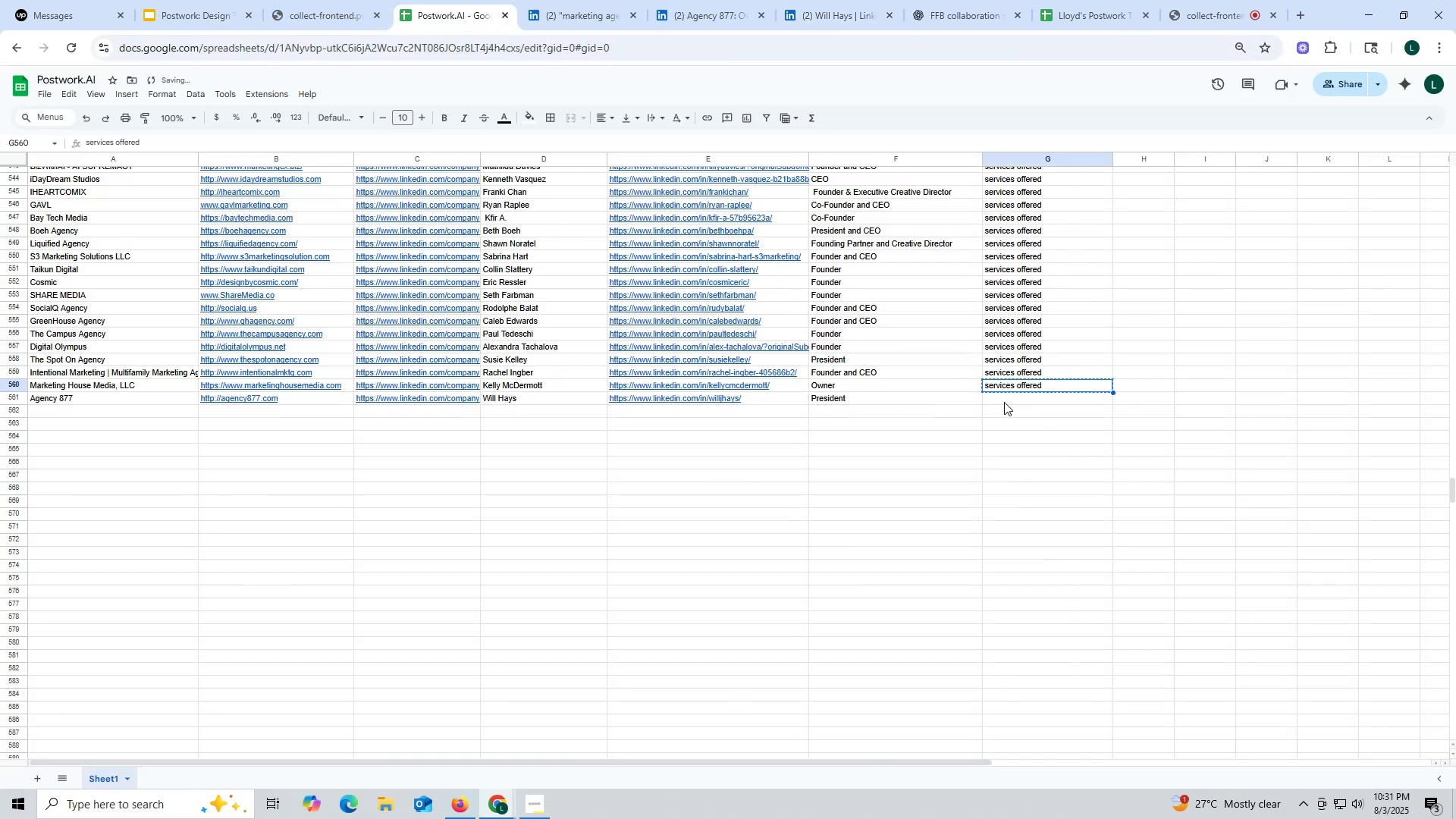 
key(Control+ControlLeft)
 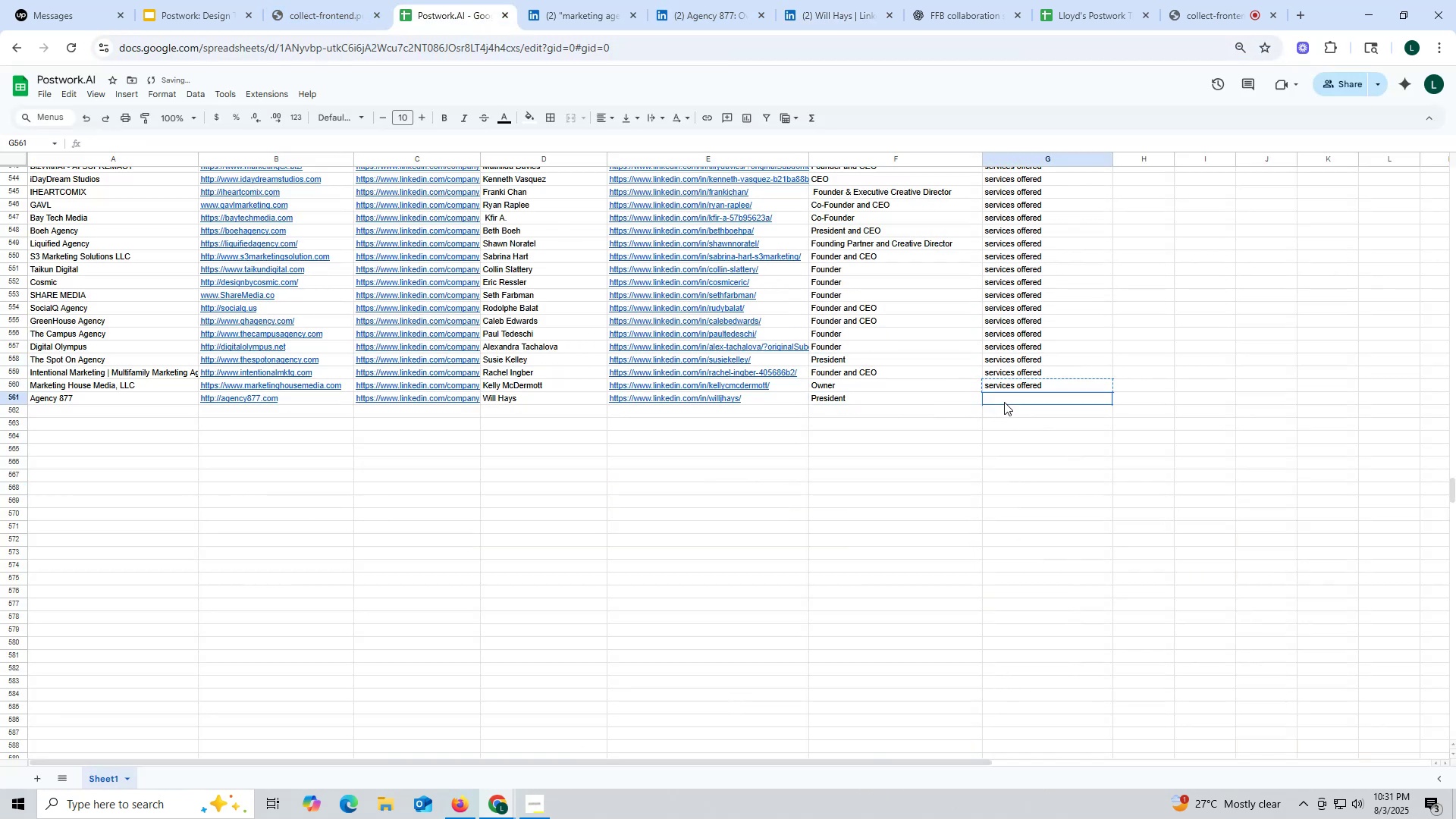 
double_click([1004, 402])
 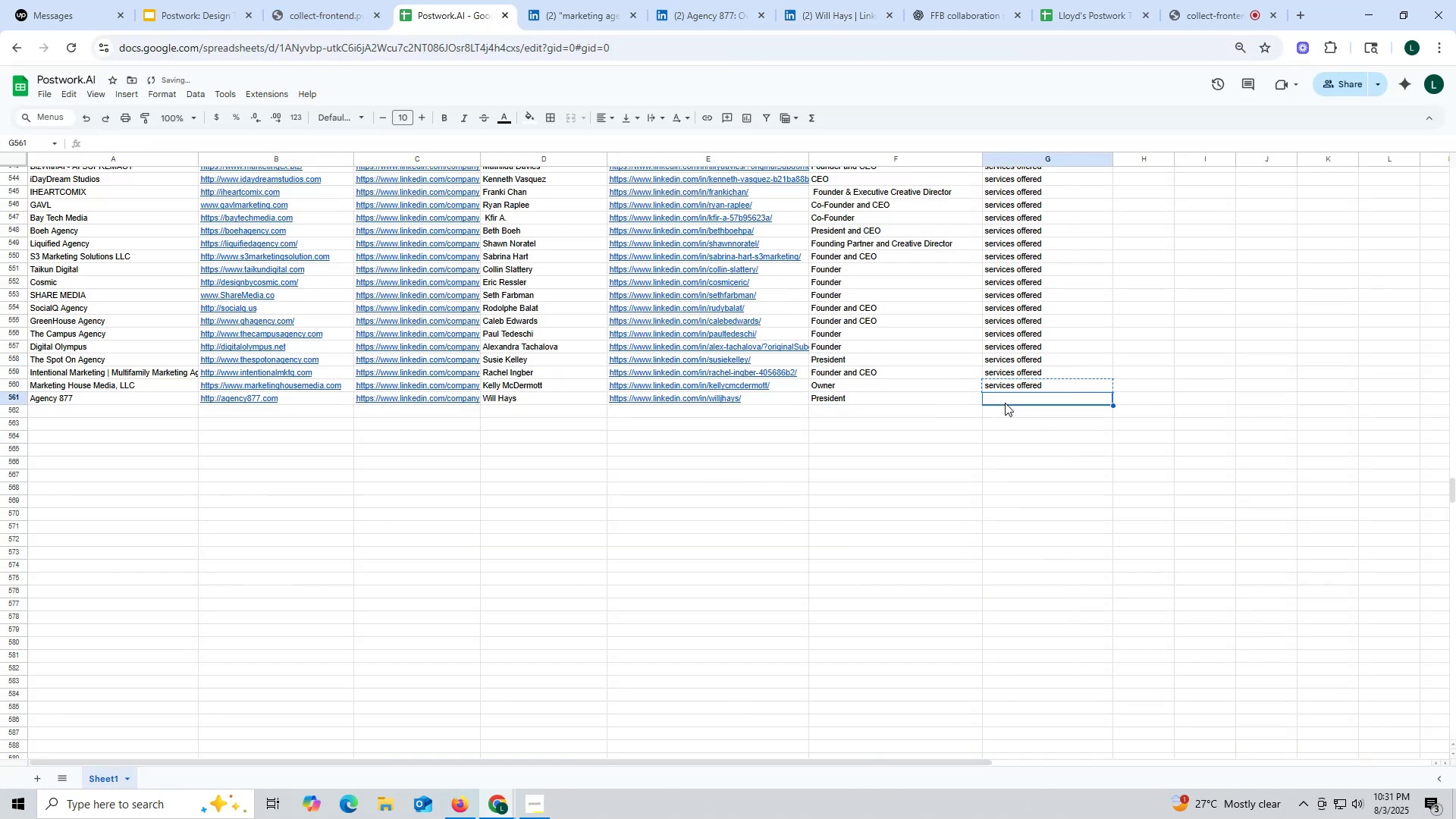 
key(Control+V)
 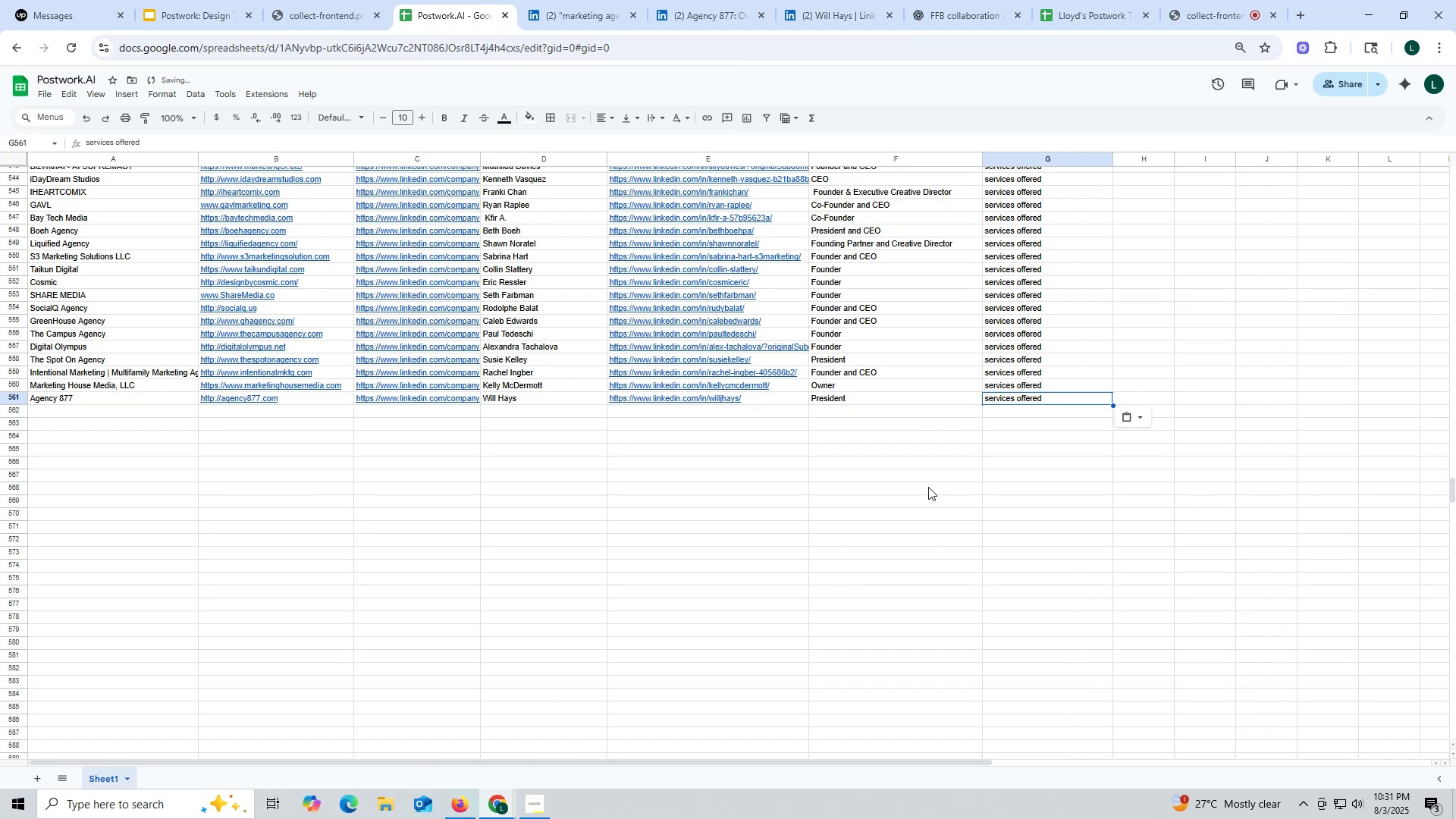 
triple_click([928, 487])
 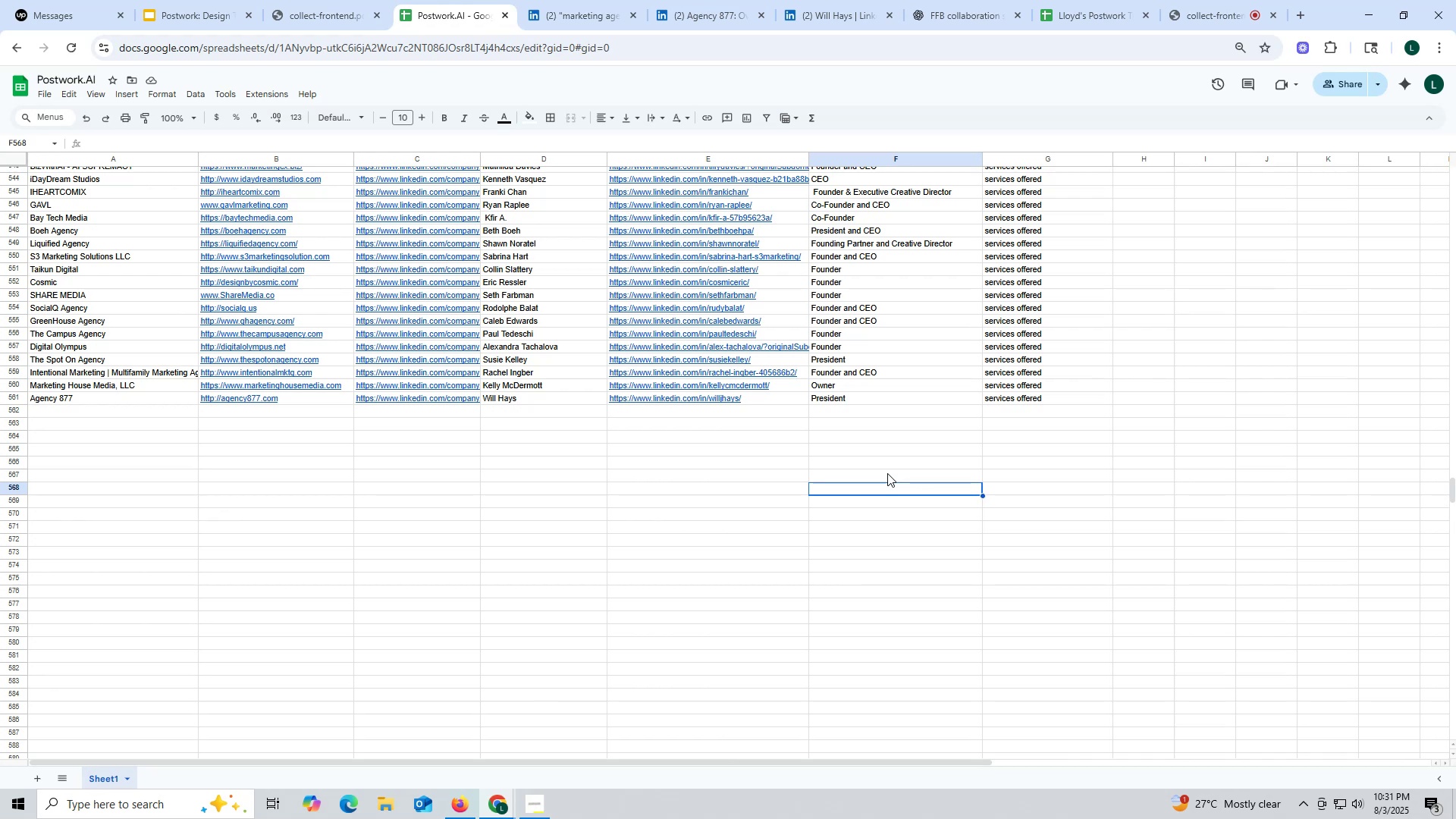 
wait(17.55)
 